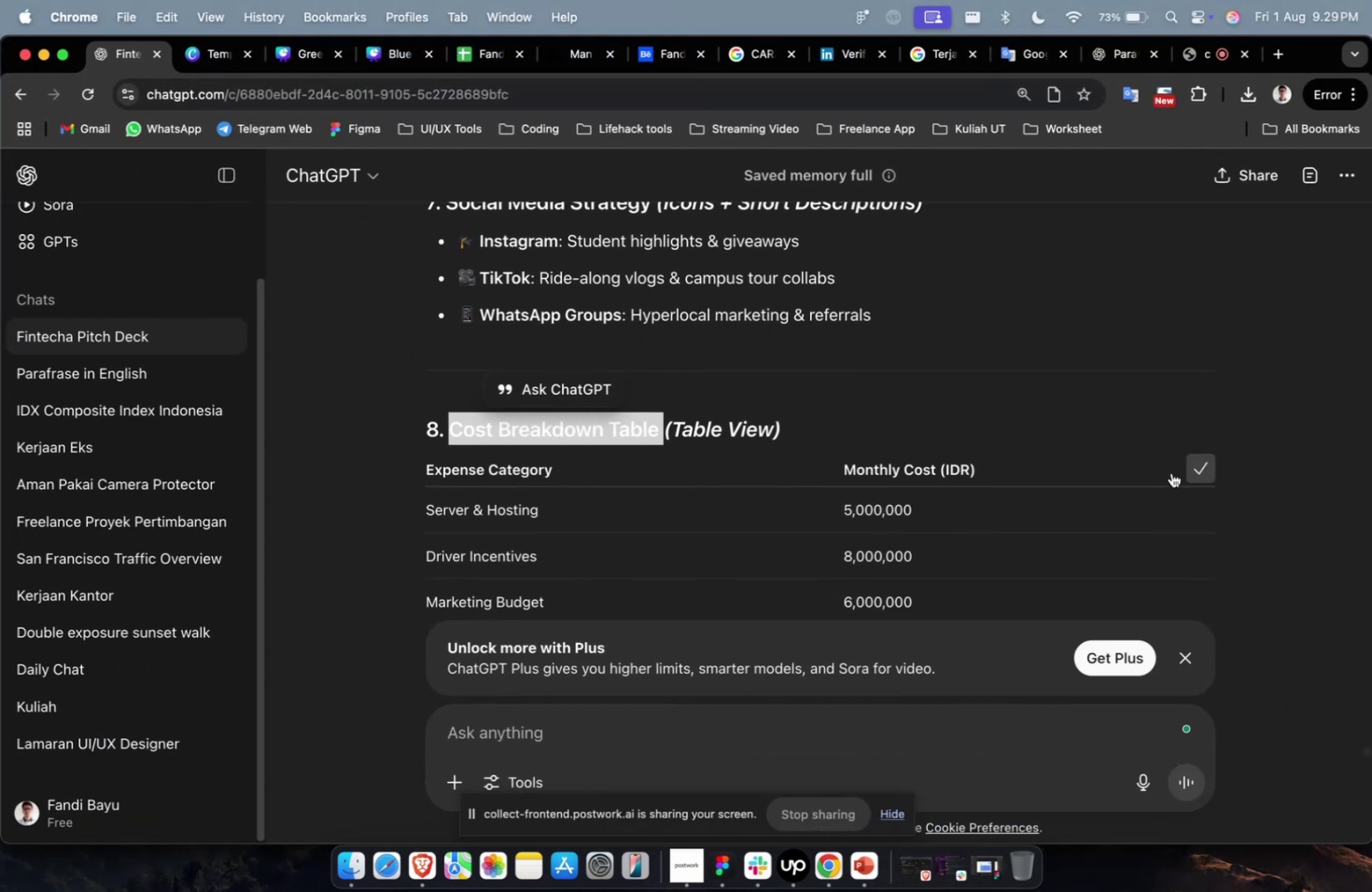 
left_click([945, 477])
 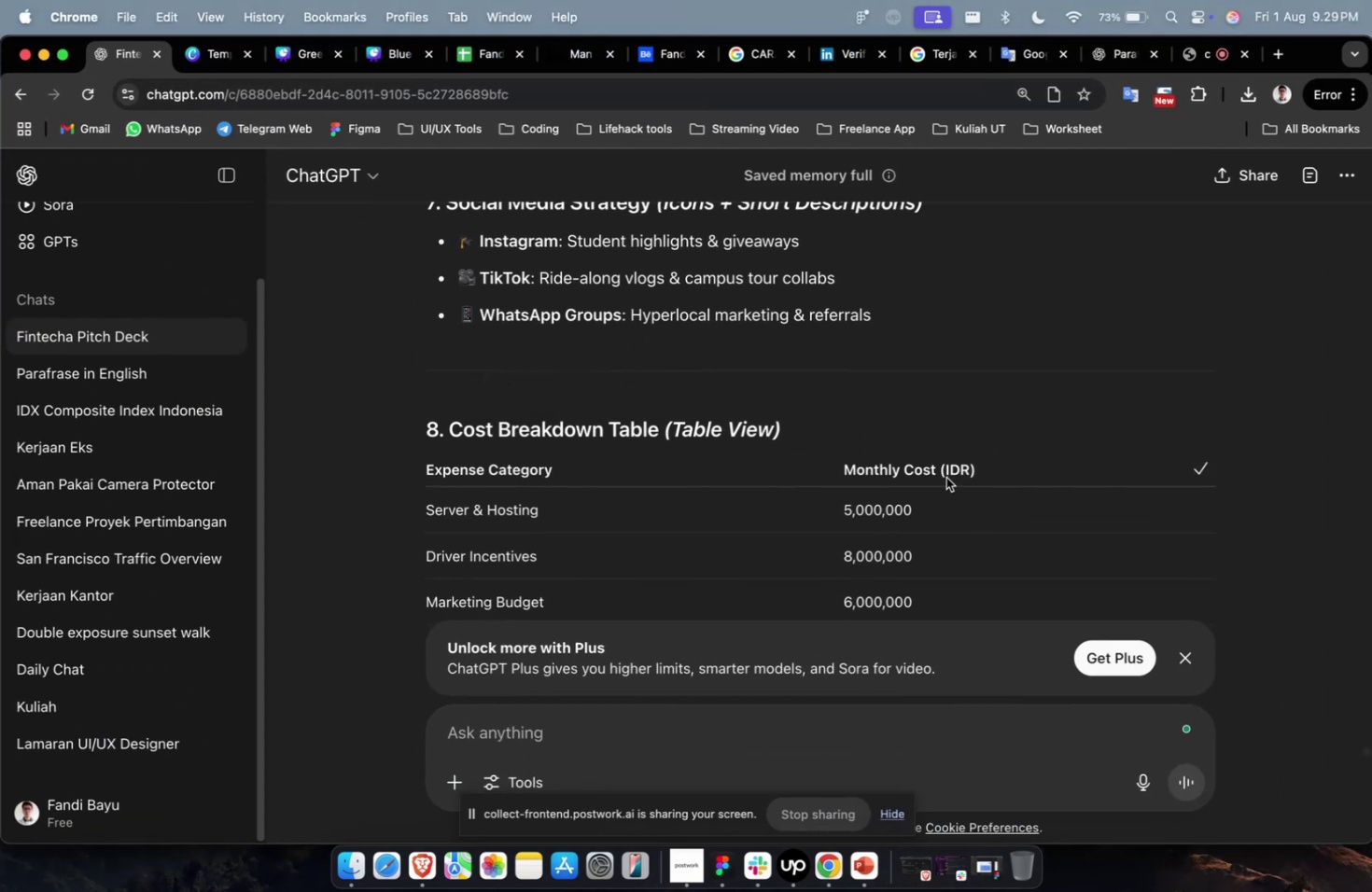 
key(Meta+1)
 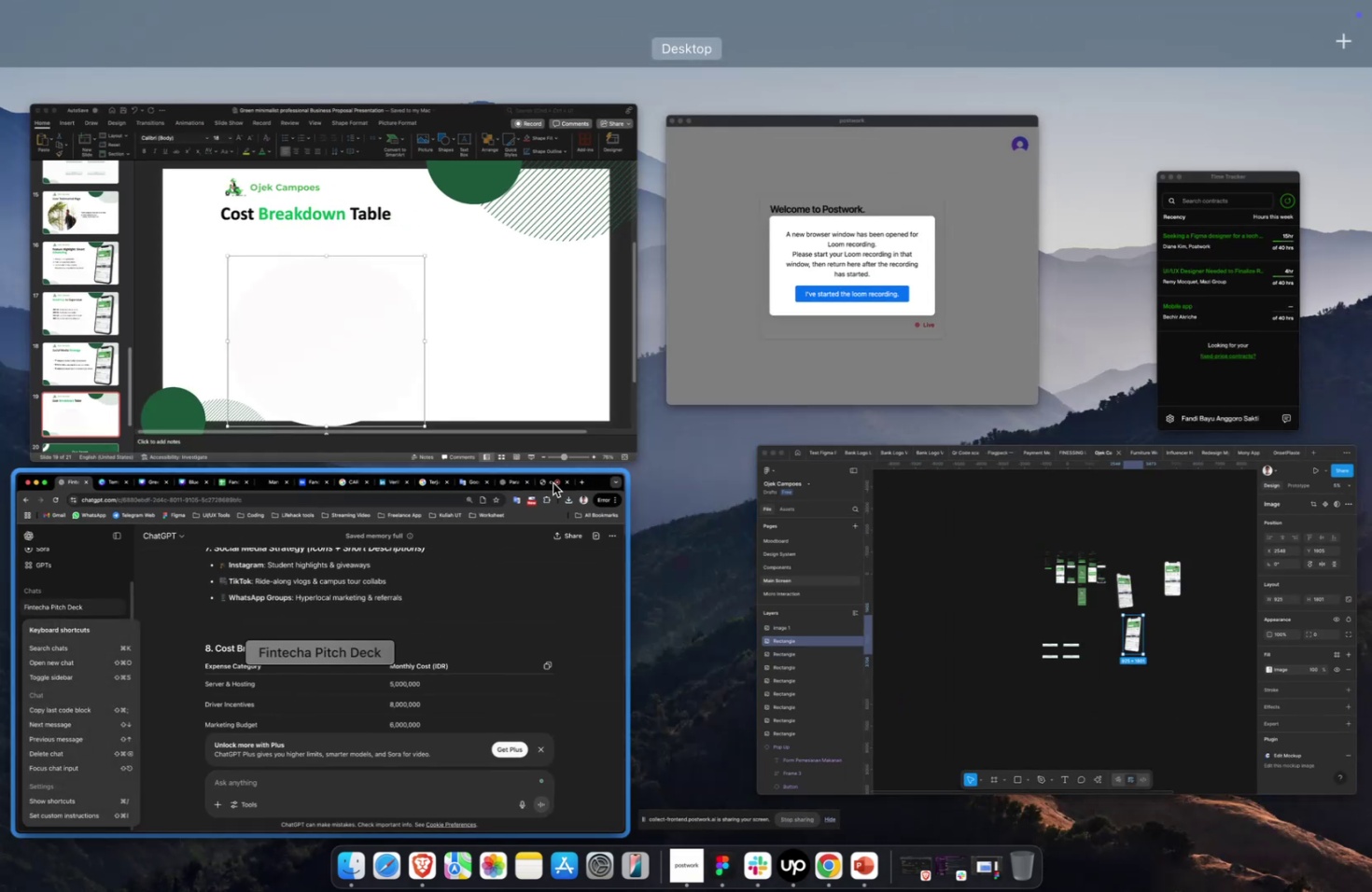 
left_click([504, 428])
 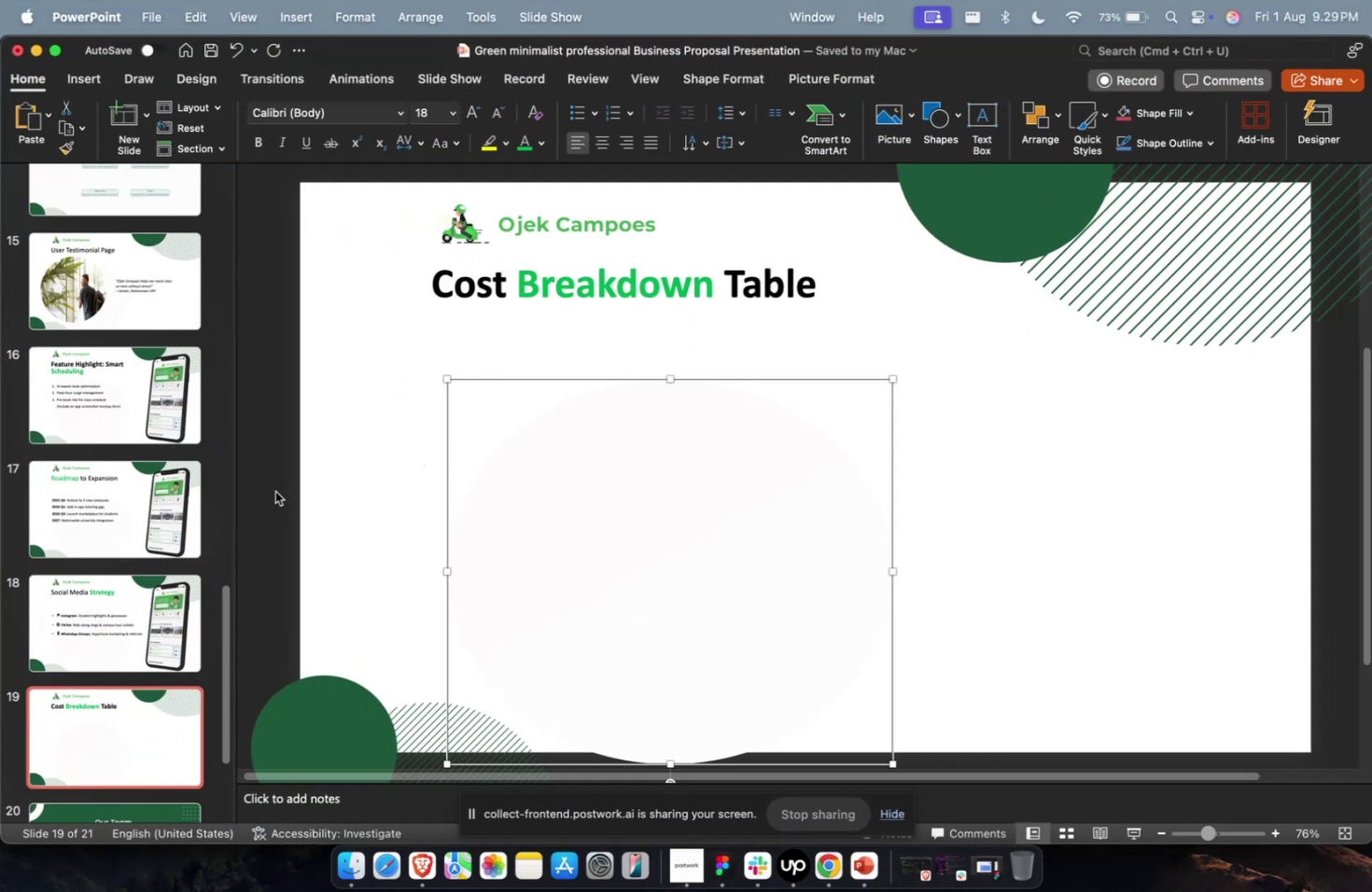 
left_click([275, 490])
 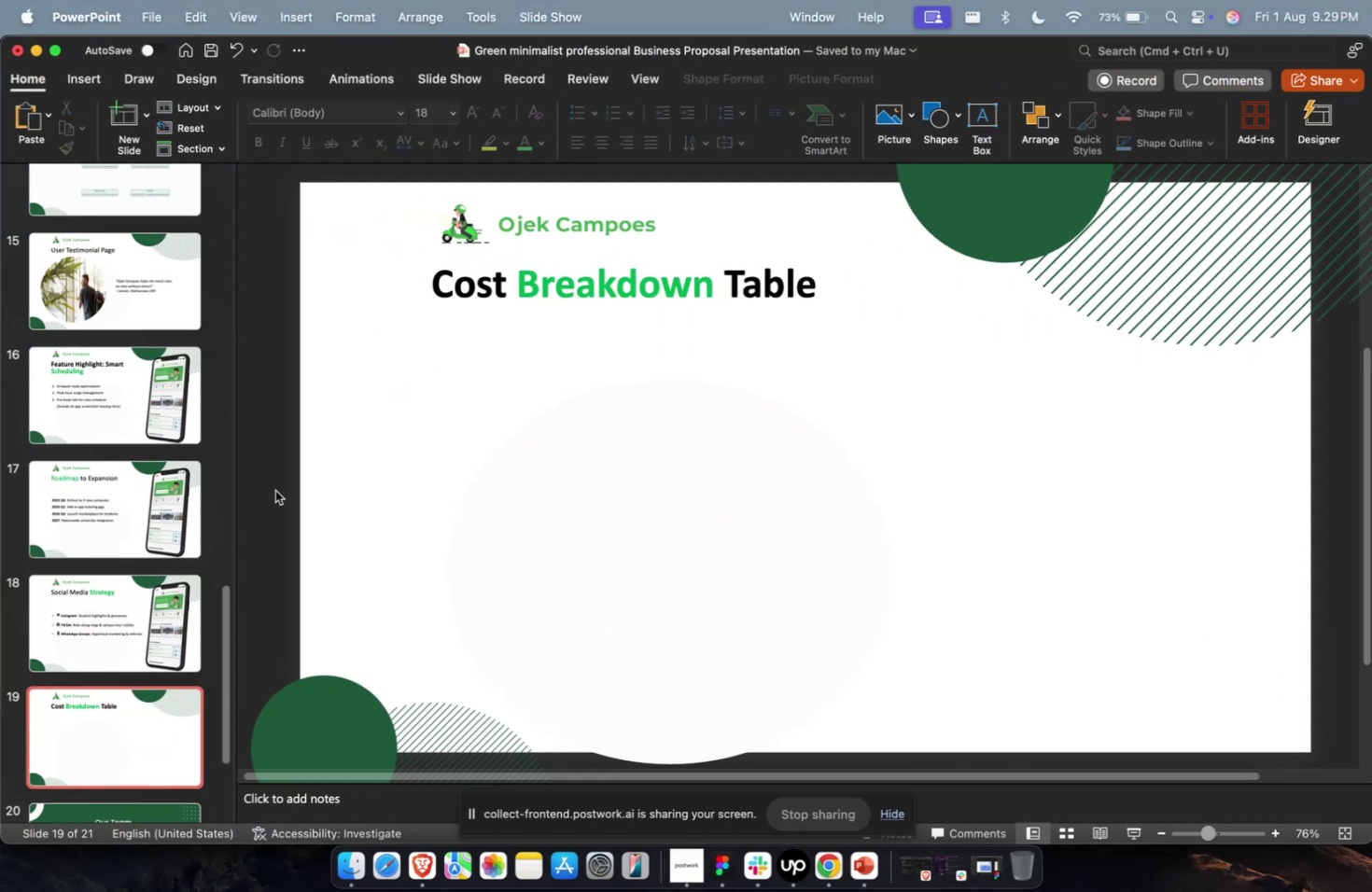 
key(Meta+V)
 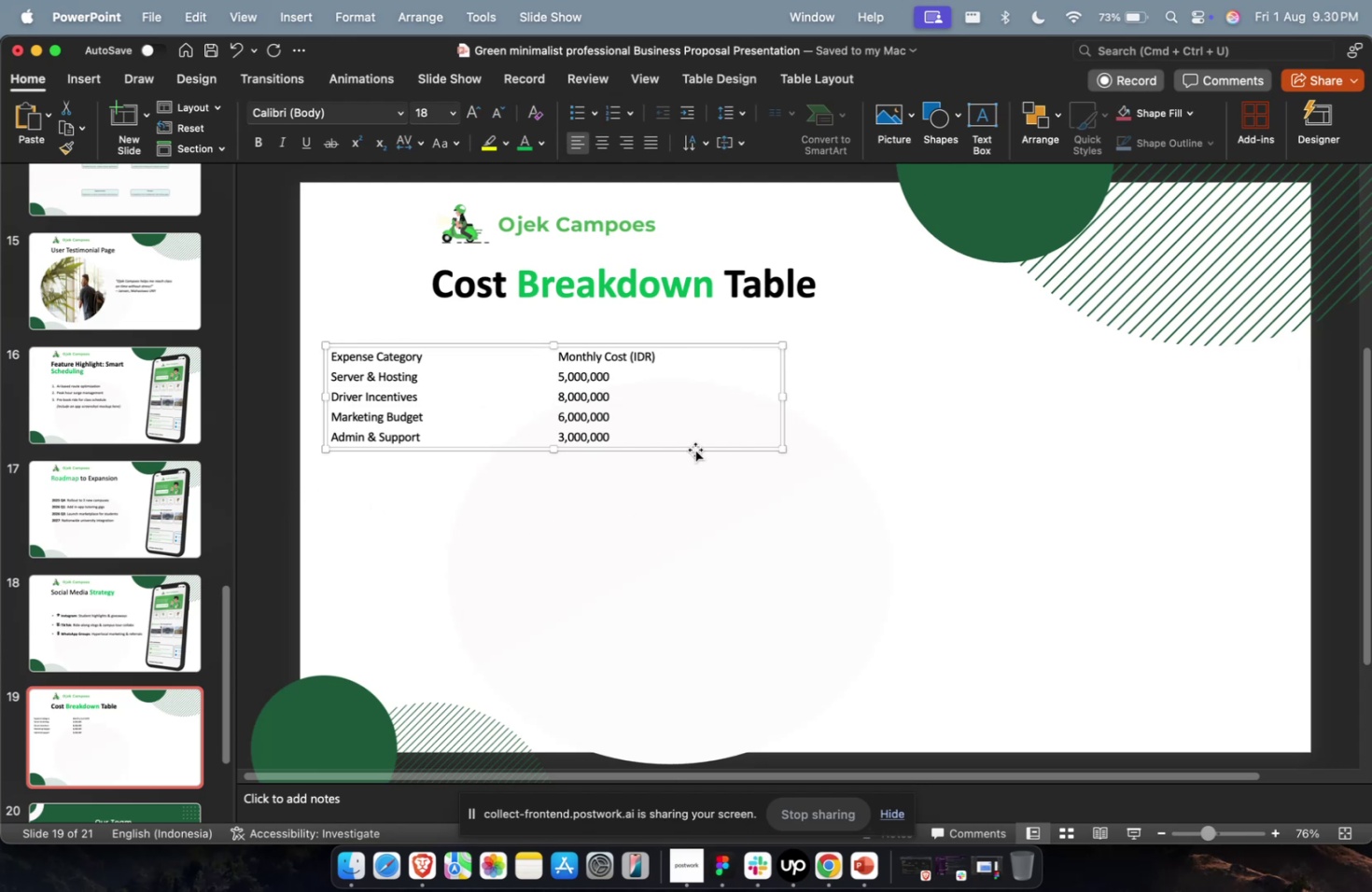 
left_click_drag(start_coordinate=[694, 449], to_coordinate=[800, 472])
 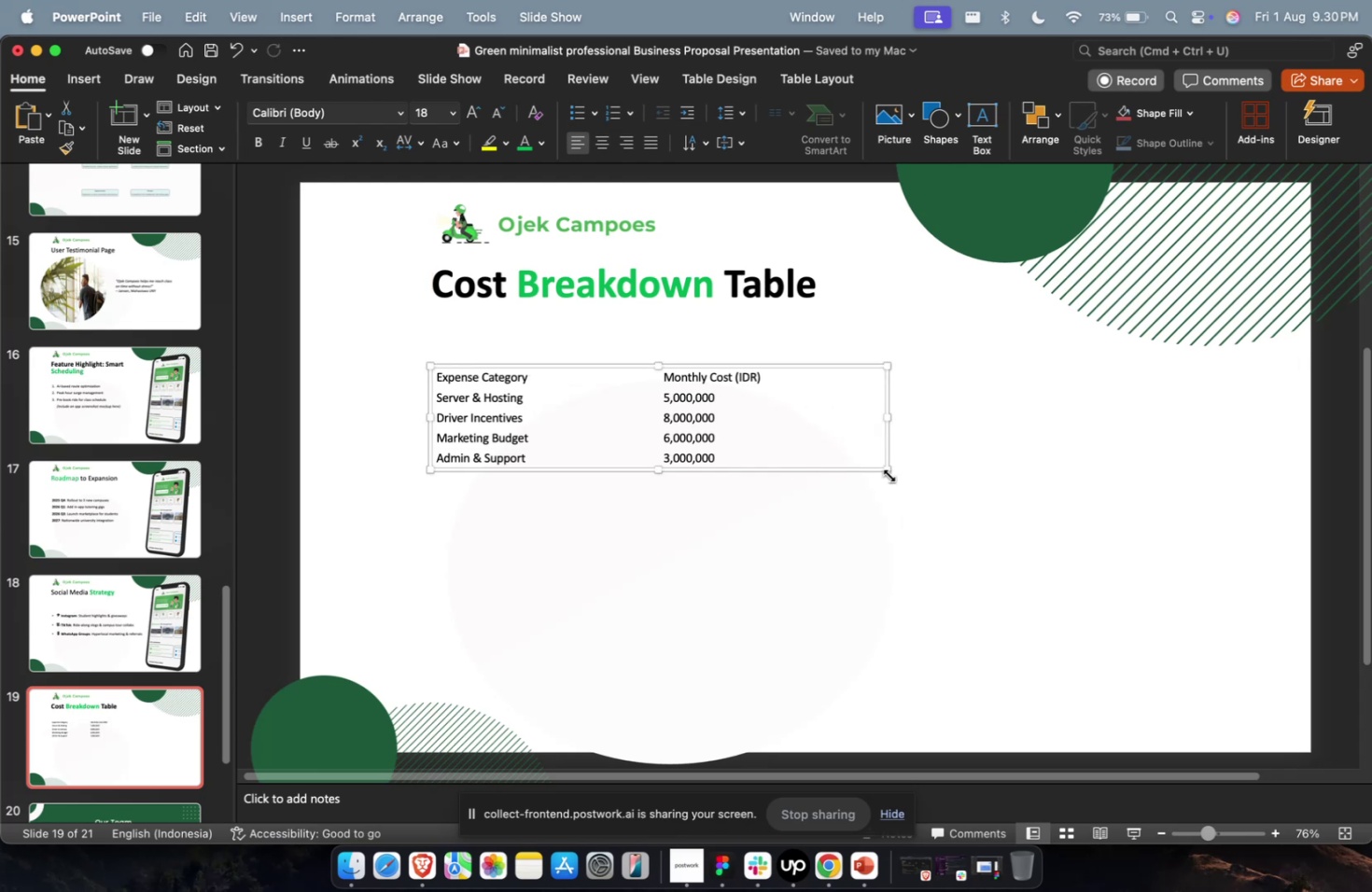 
wait(5.88)
 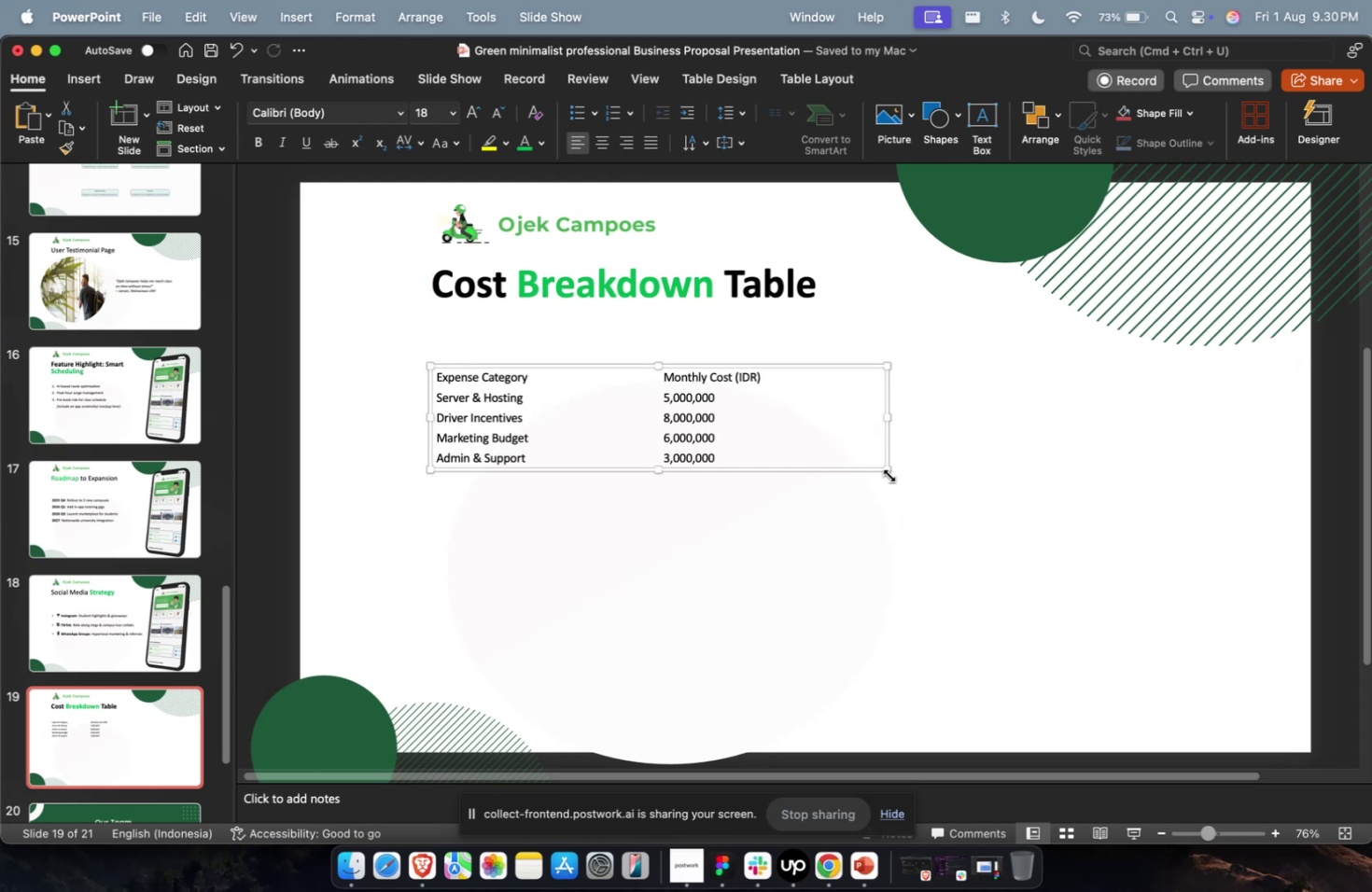 
left_click_drag(start_coordinate=[885, 471], to_coordinate=[1224, 655])
 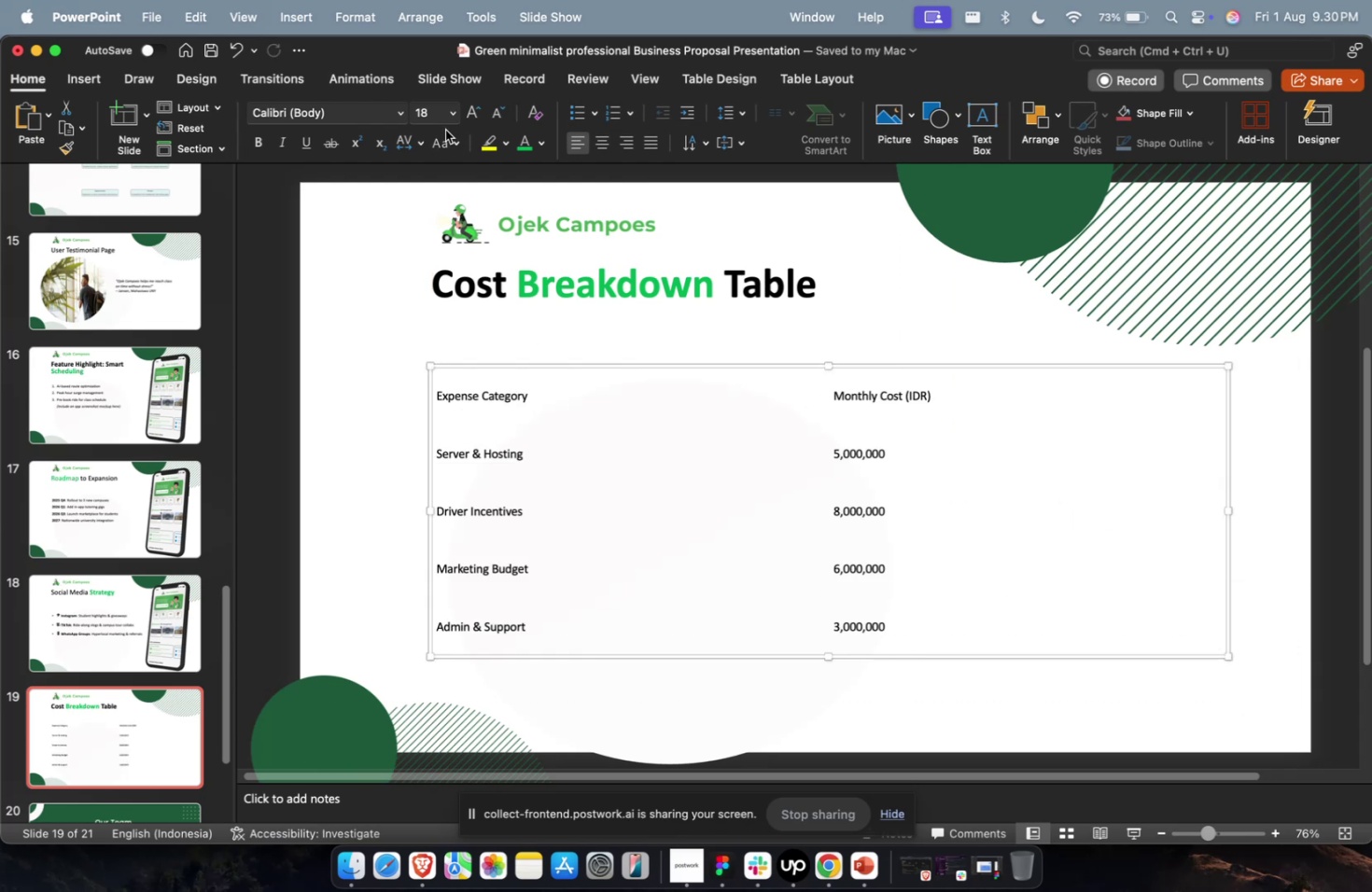 
left_click([434, 113])
 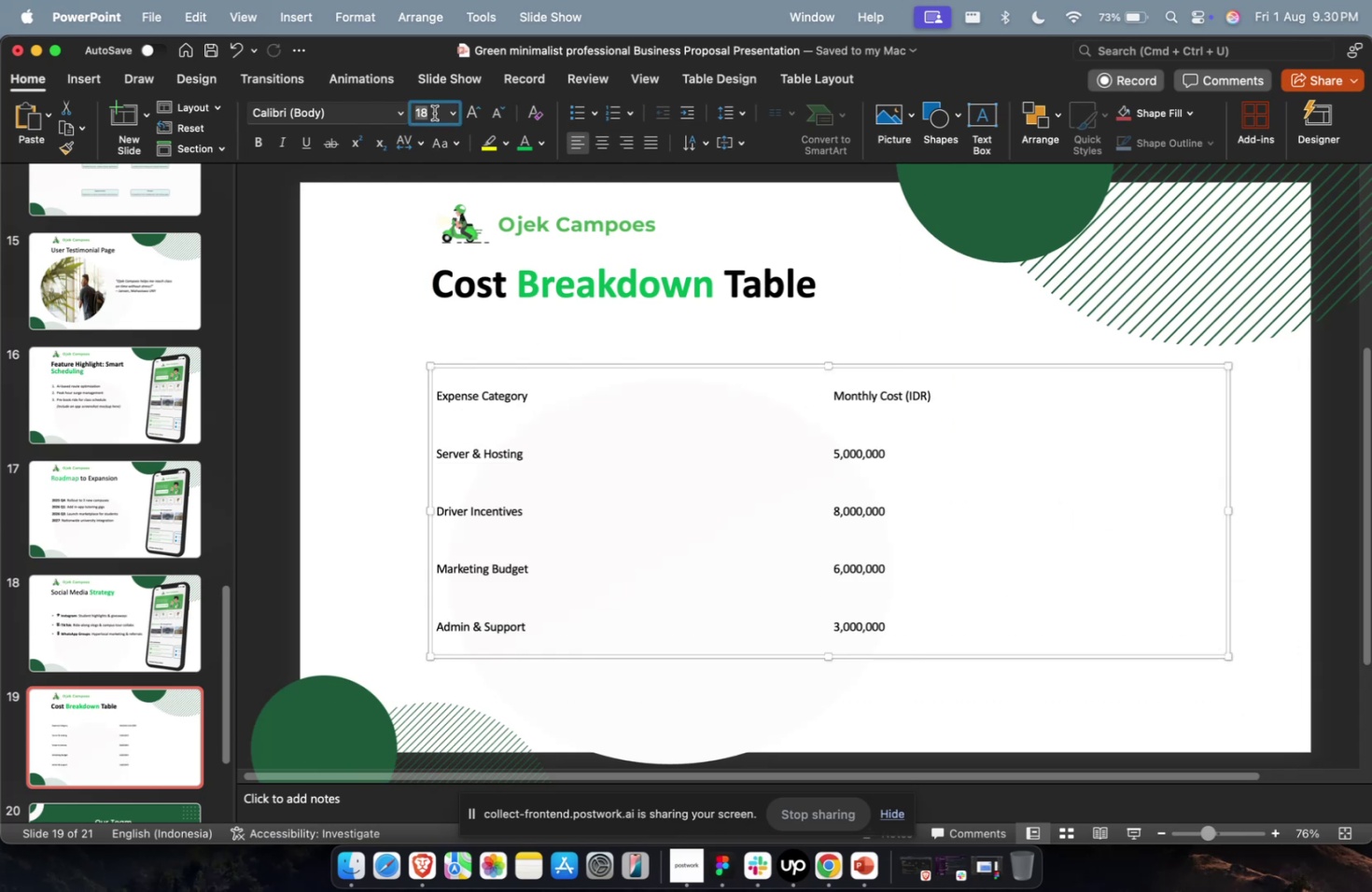 
type(32)
 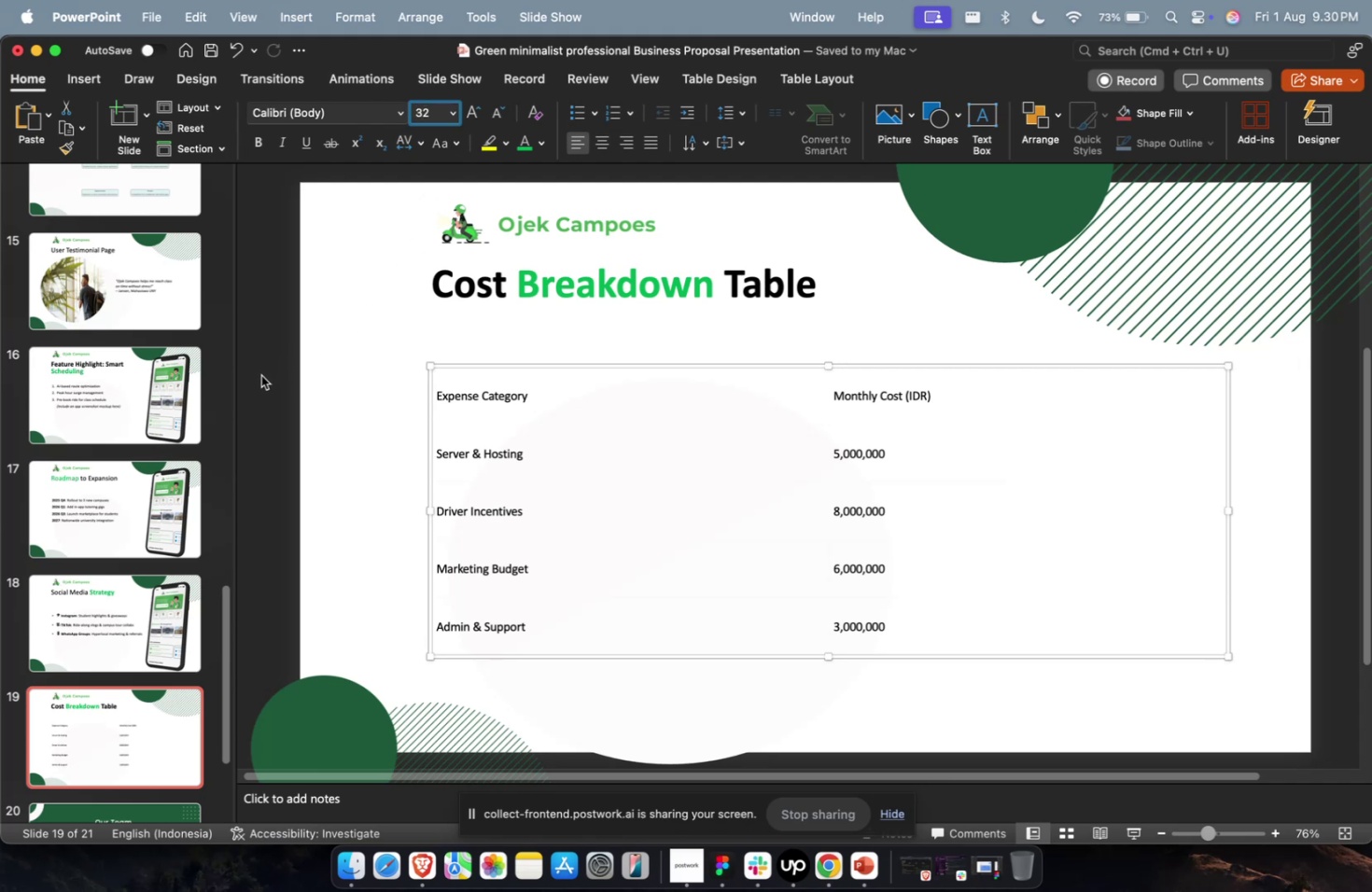 
left_click([261, 375])
 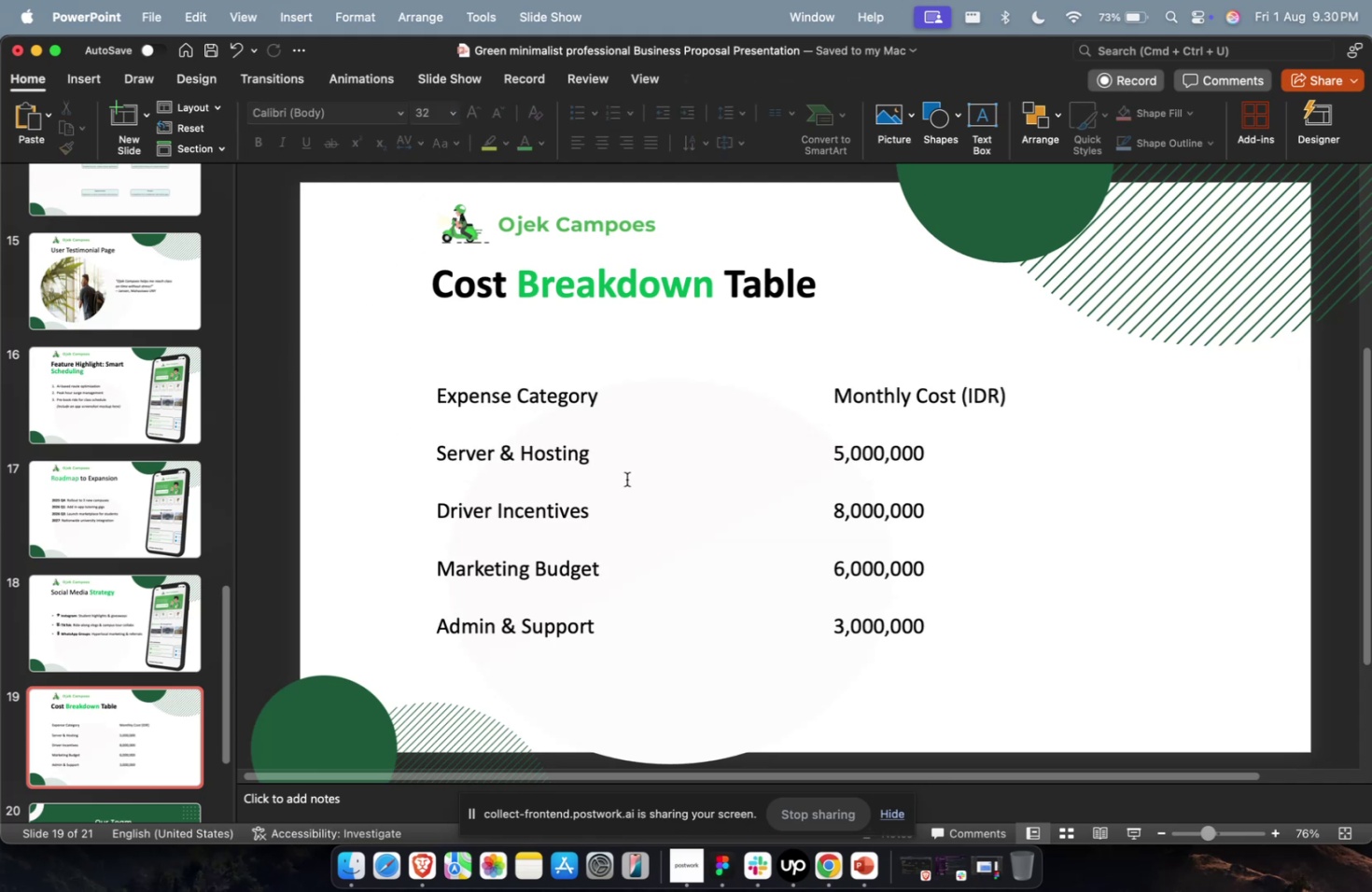 
left_click([629, 480])
 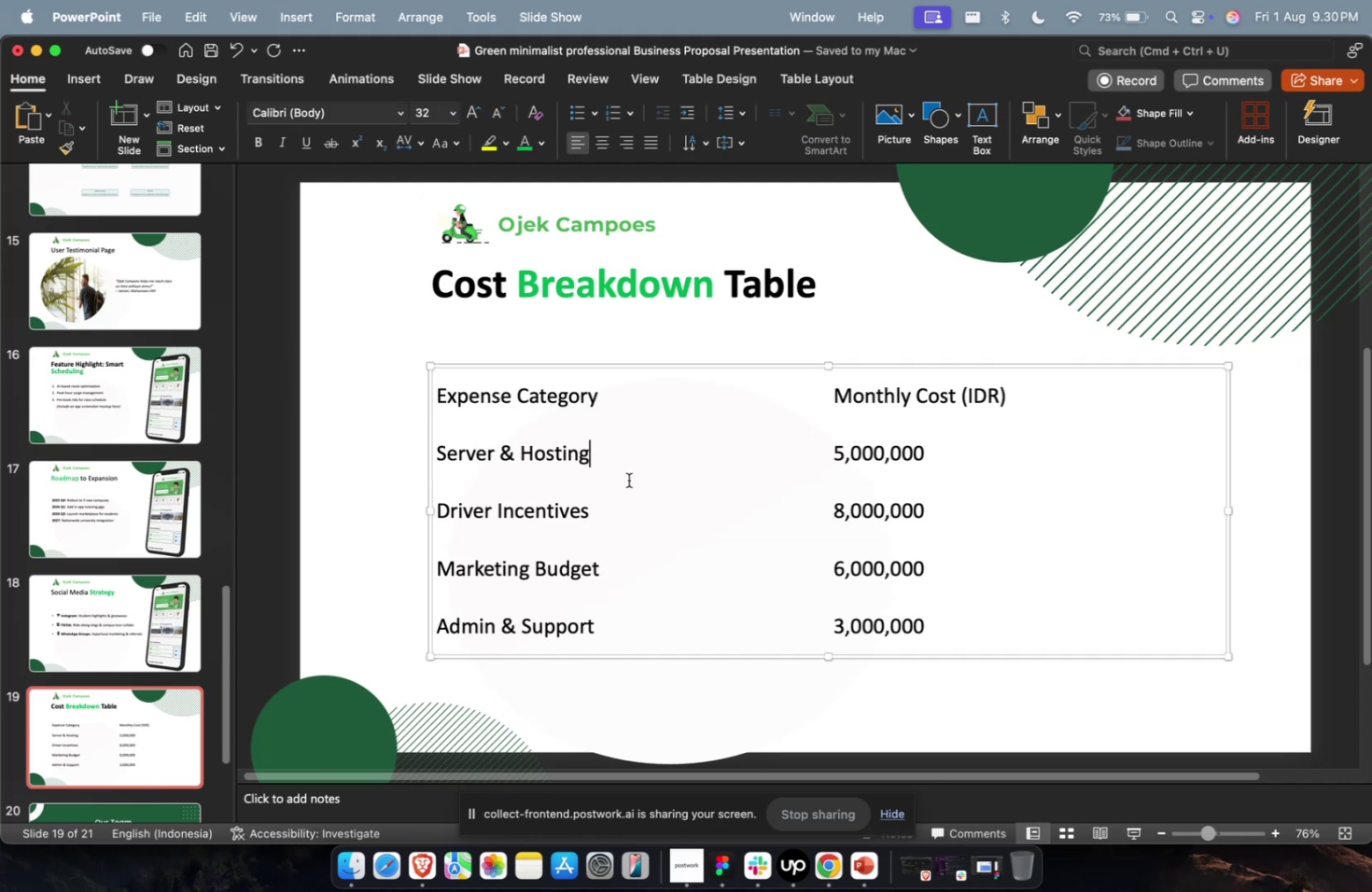 
key(Escape)
 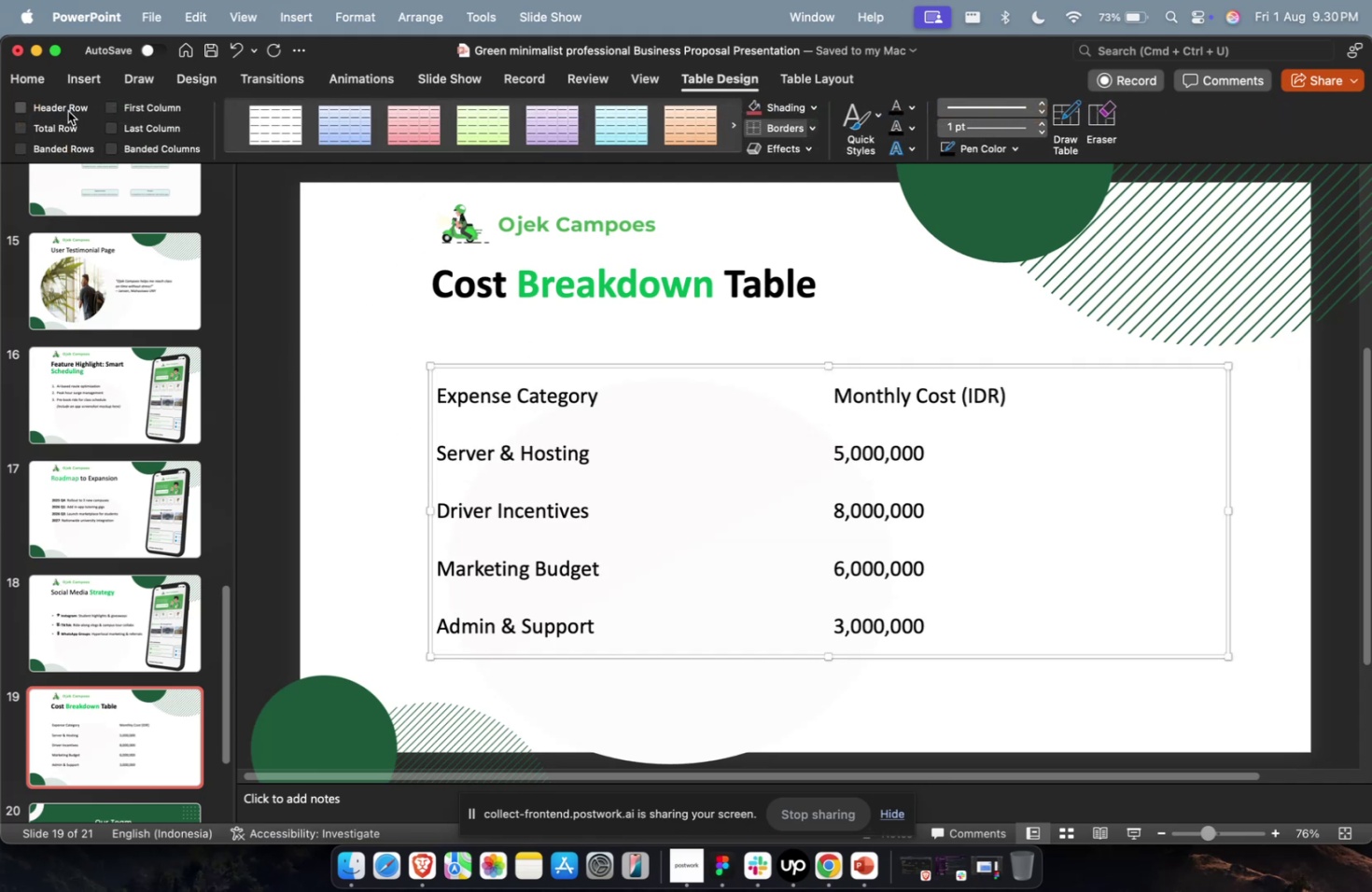 
wait(6.45)
 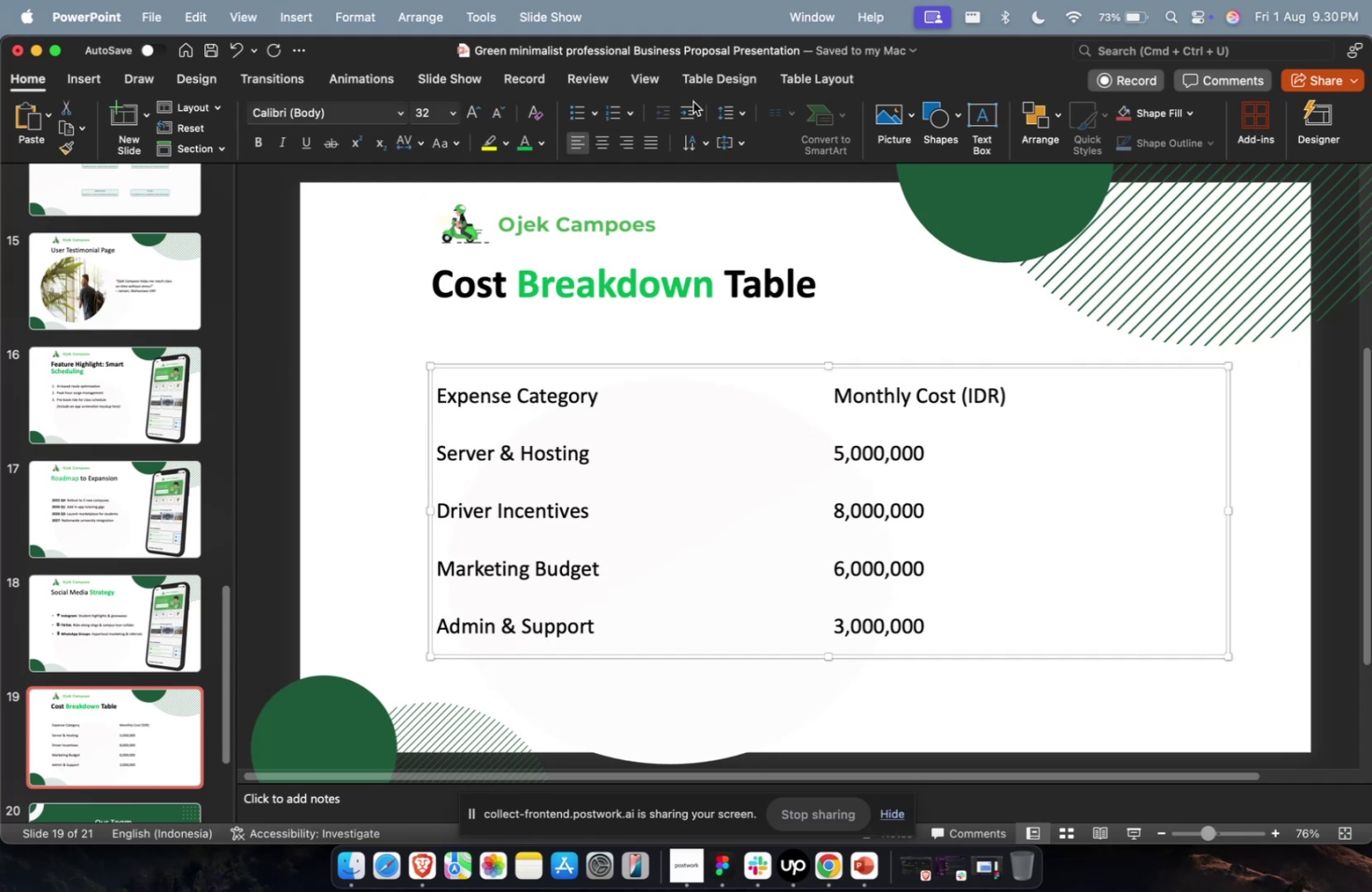 
left_click([483, 121])
 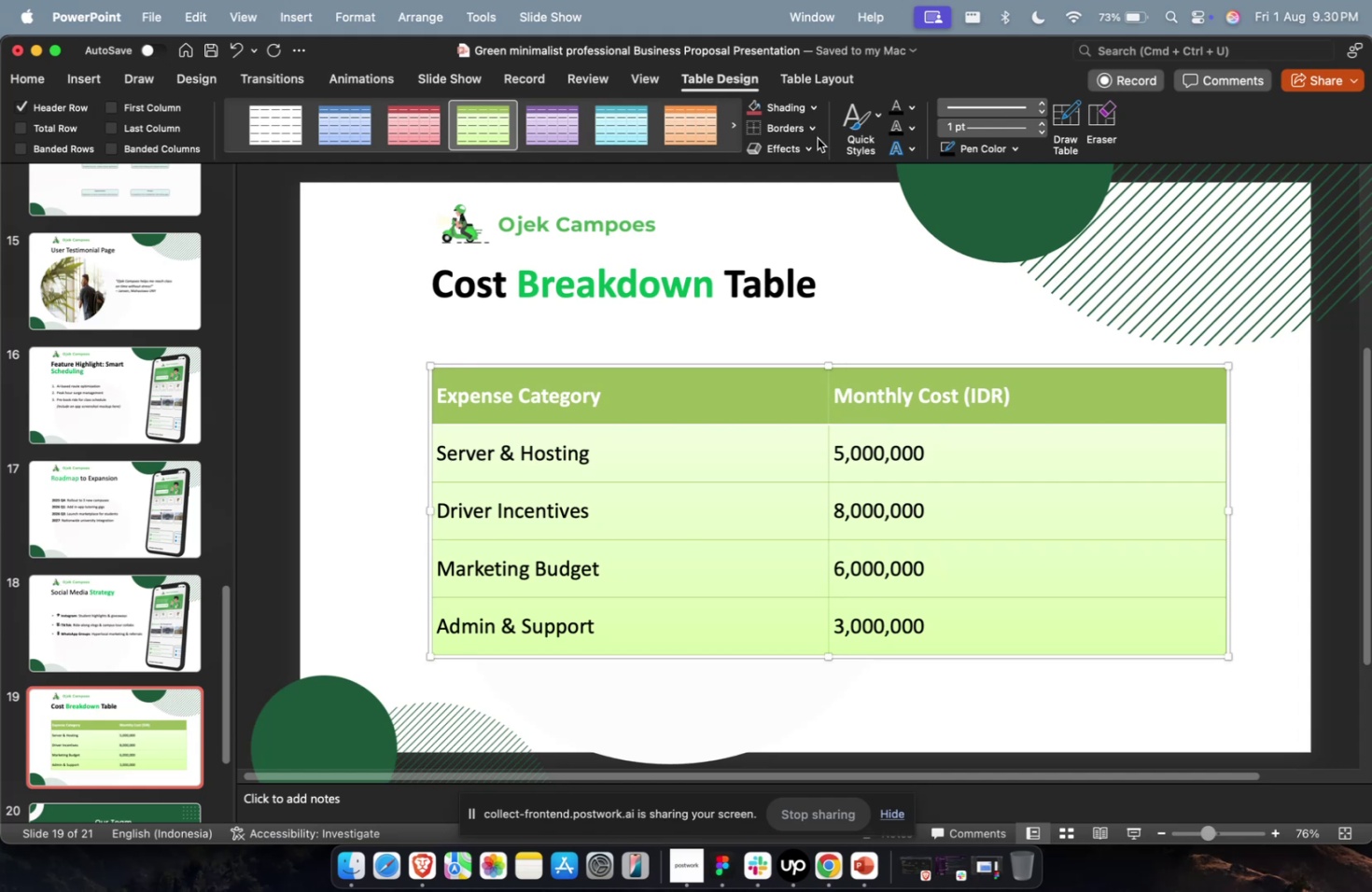 
mouse_move([701, 136])
 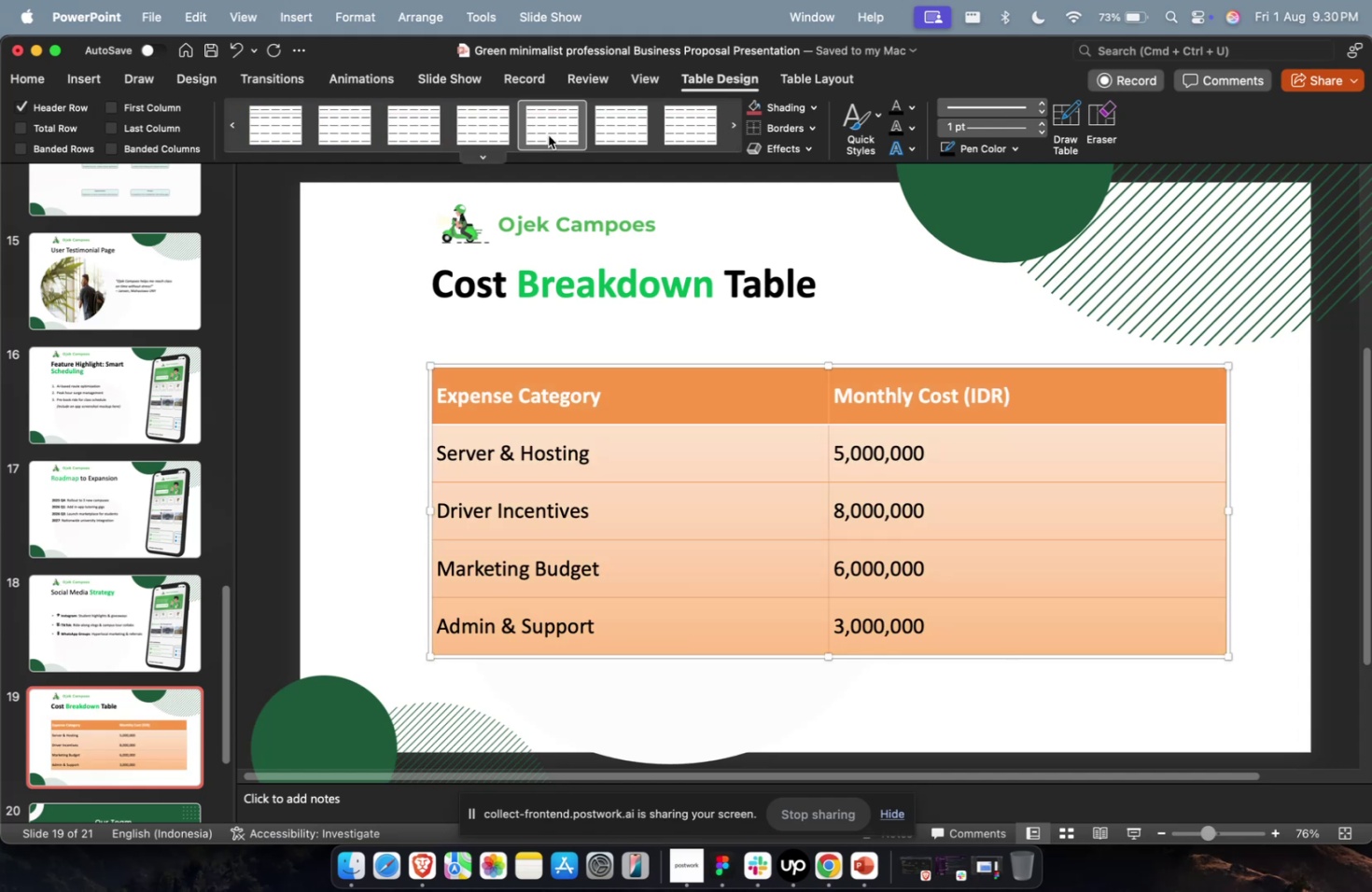 
left_click([543, 135])
 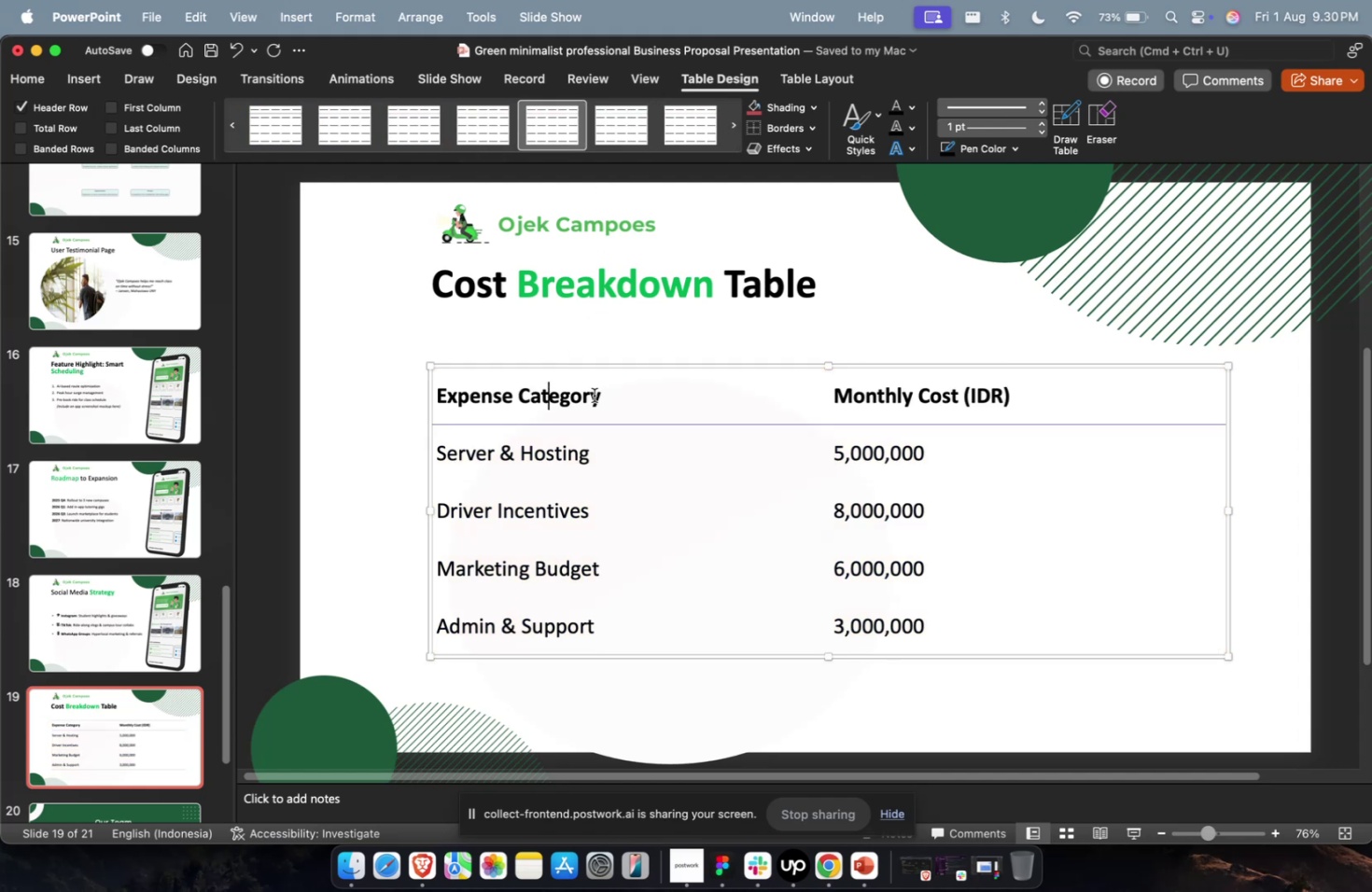 
double_click([921, 388])
 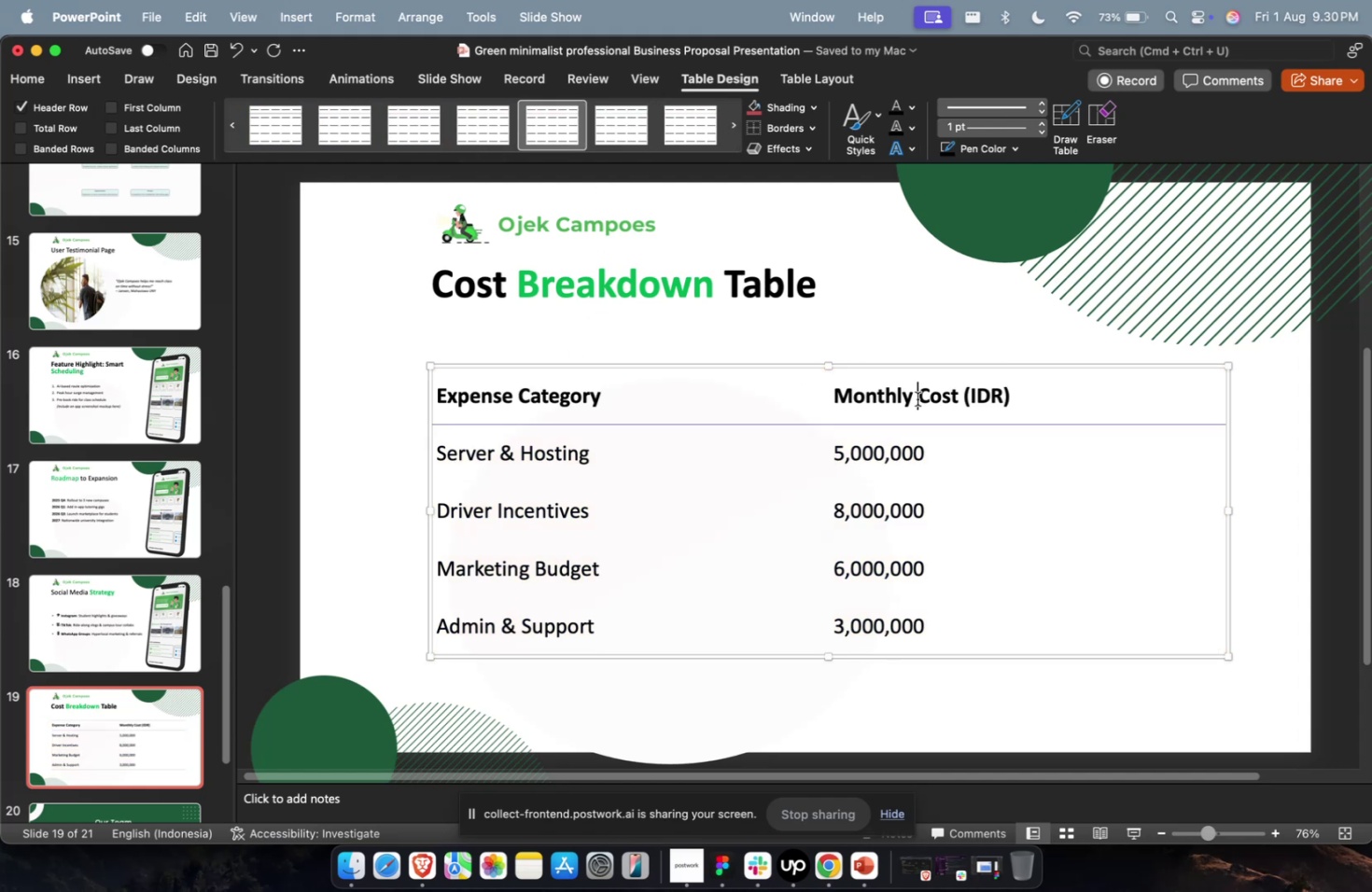 
hold_key(key=ShiftLeft, duration=0.63)
left_click([634, 396])
 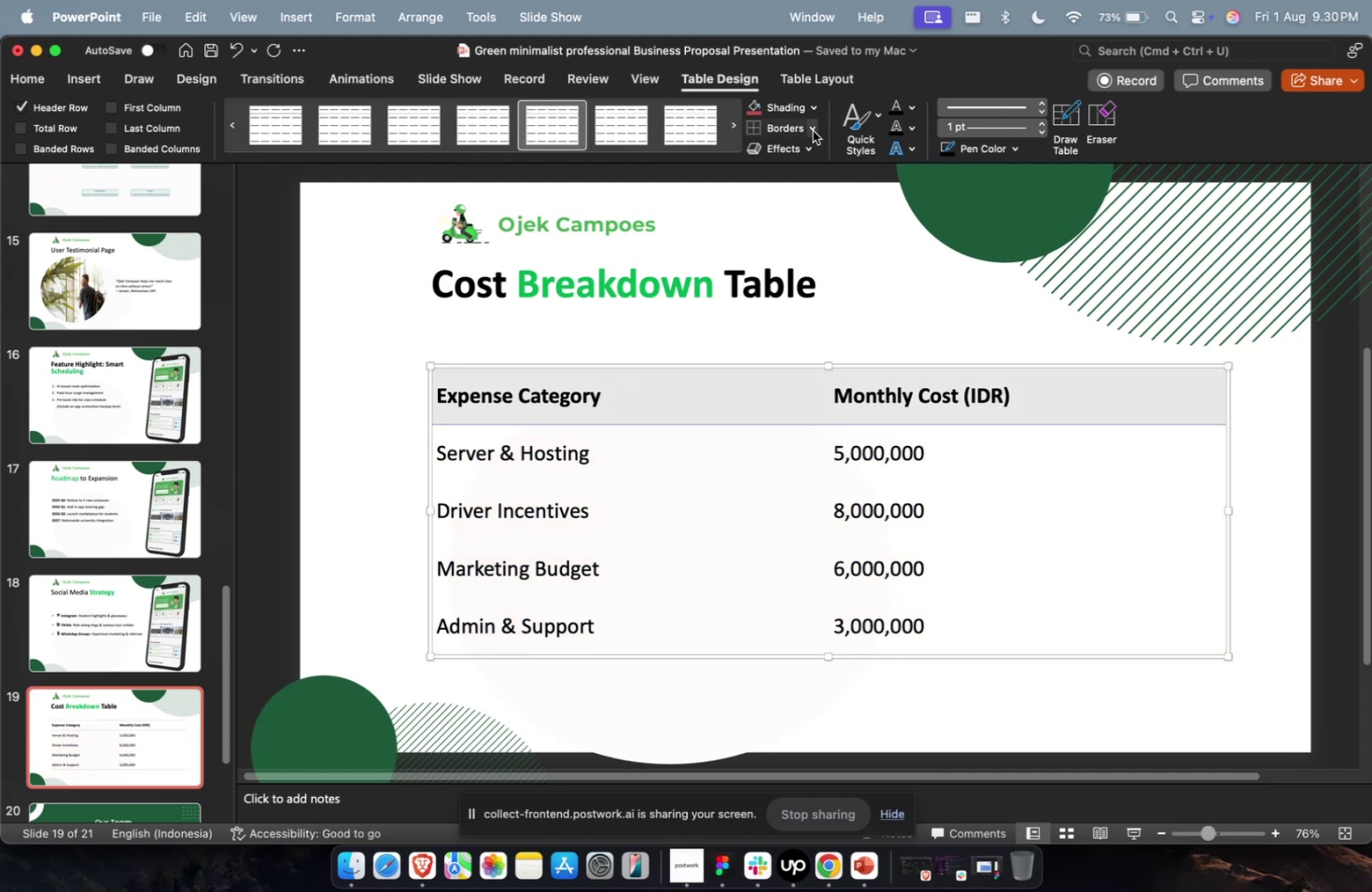 
left_click([798, 118])
 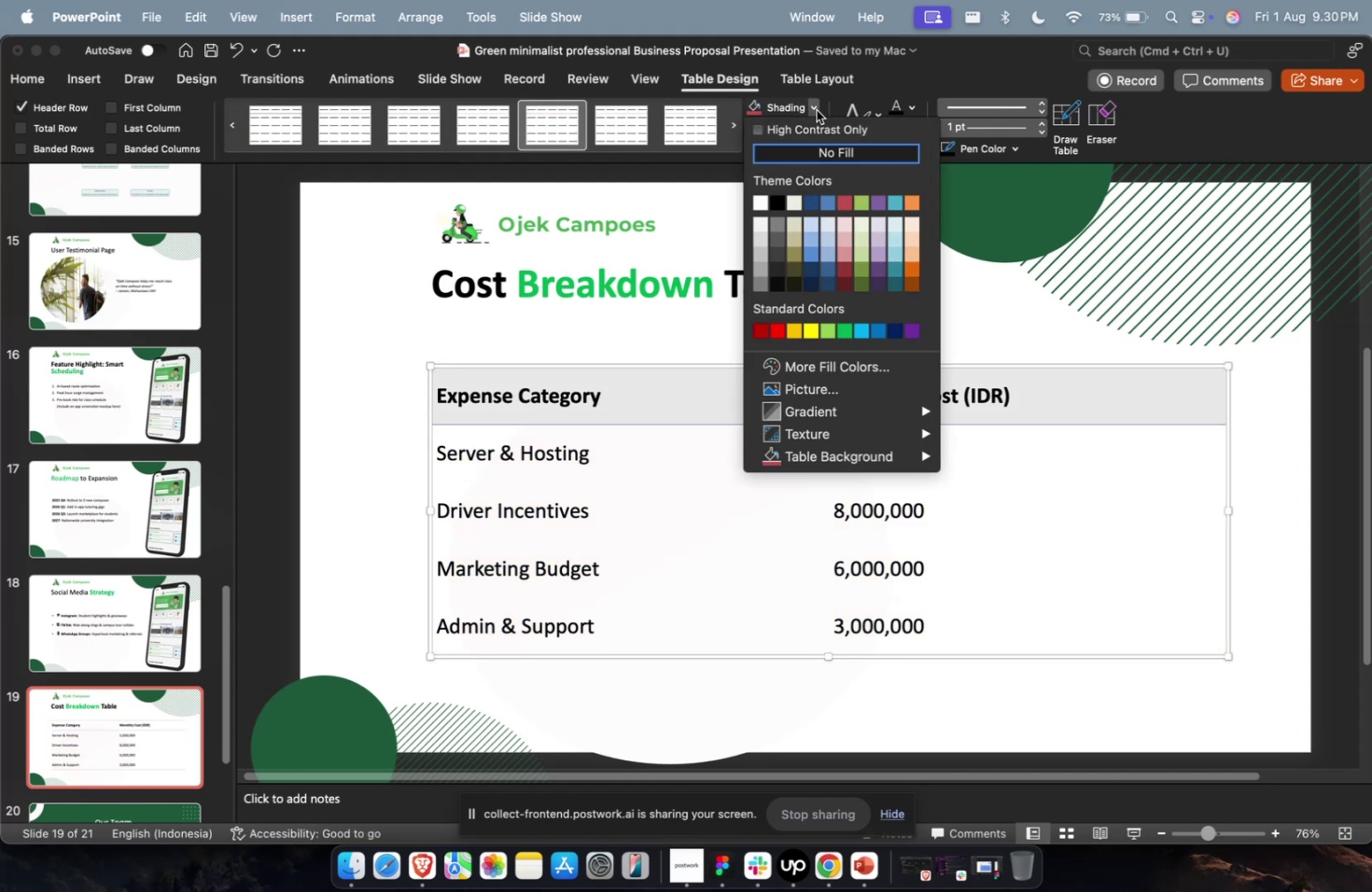 
double_click([816, 110])
 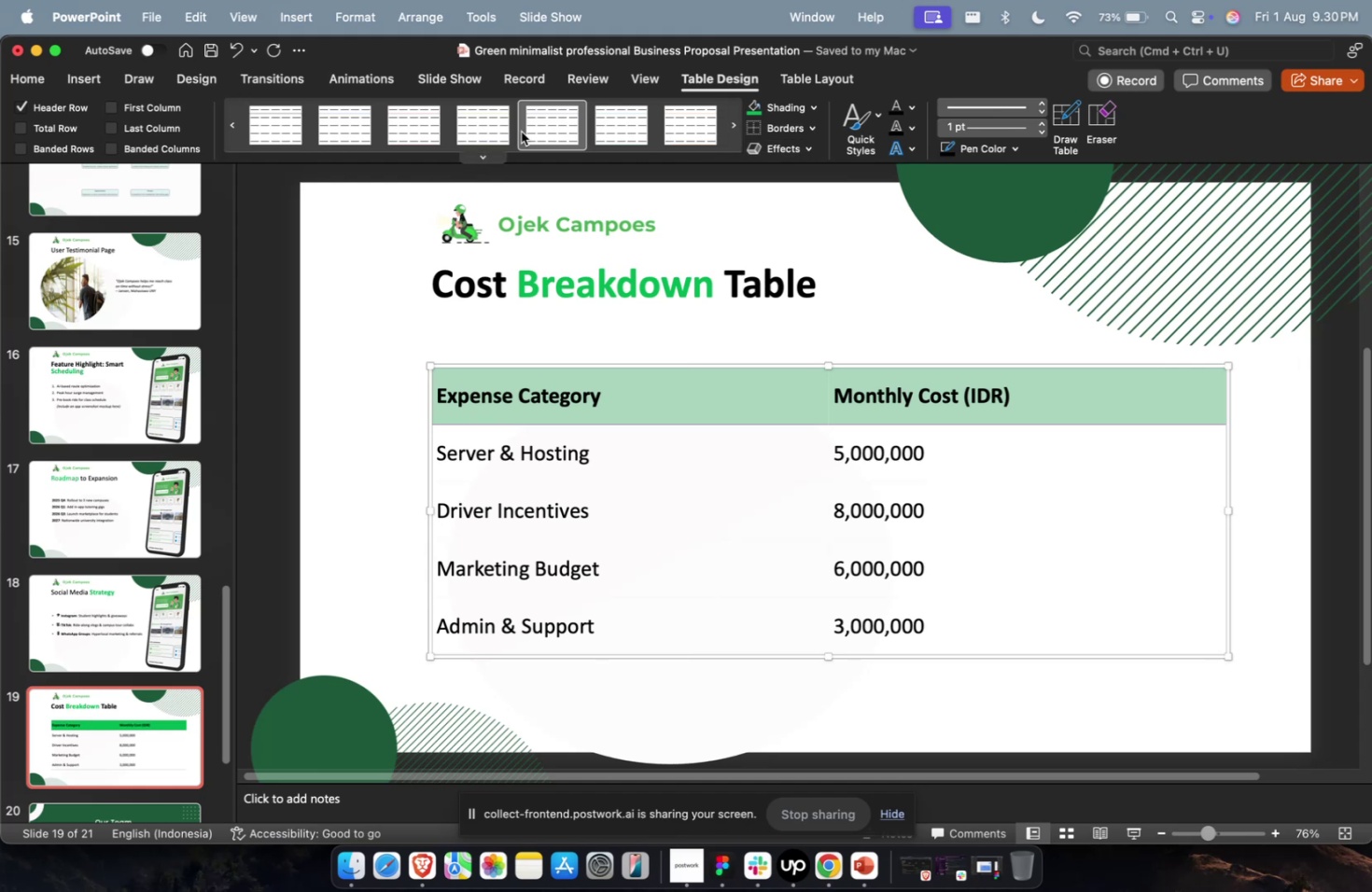 
wait(26.35)
 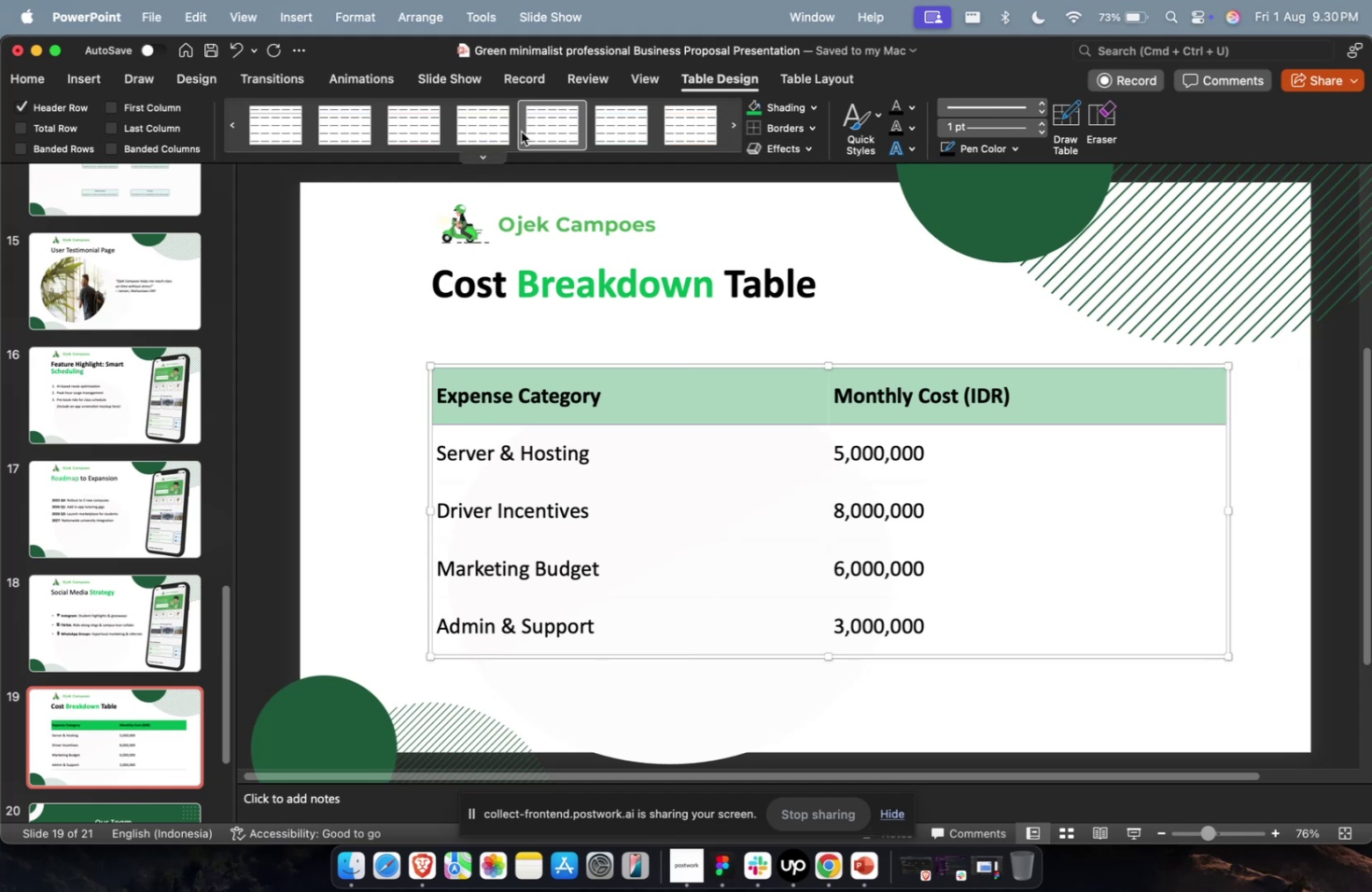 
left_click([32, 82])
 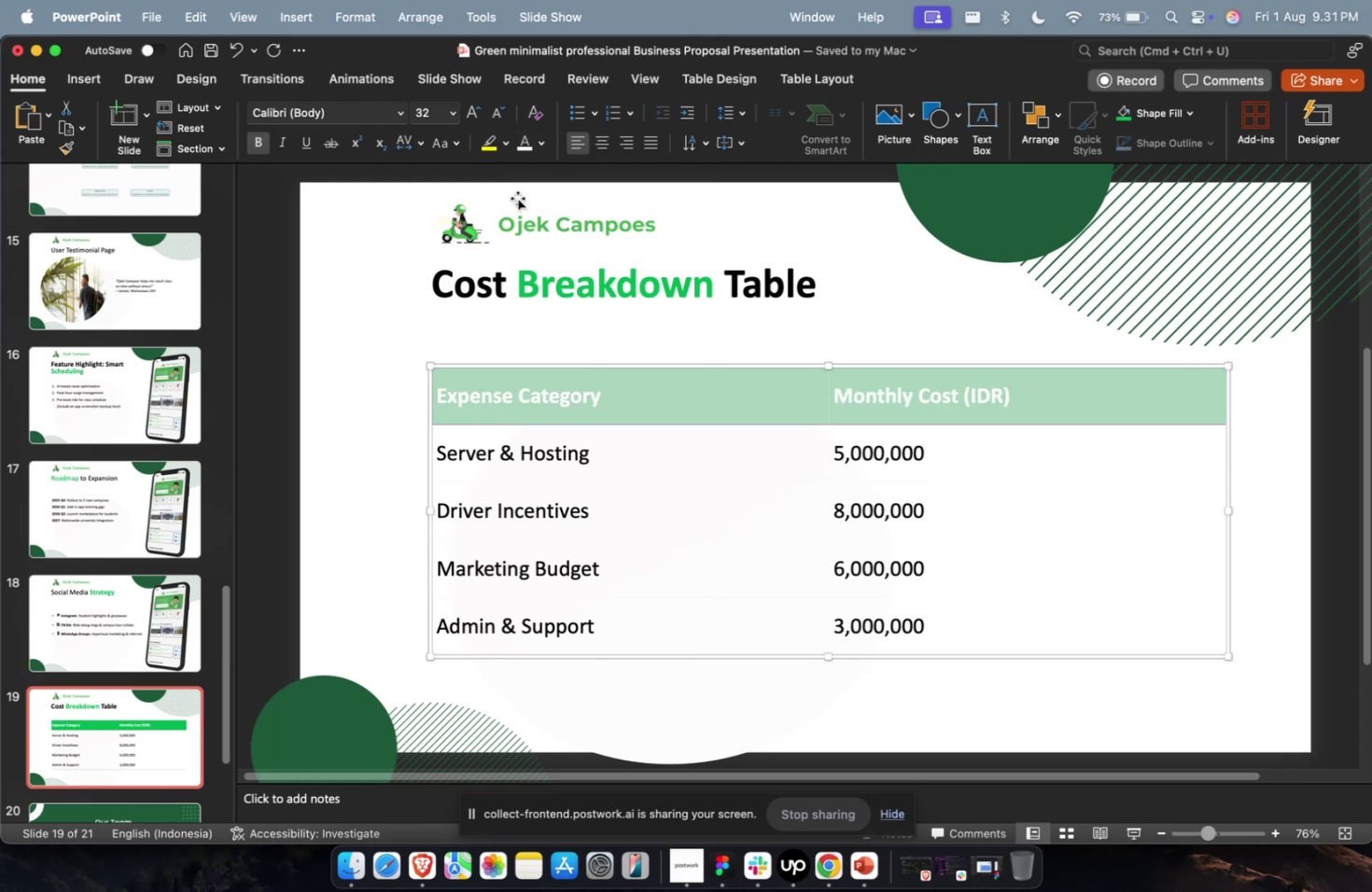 
wait(12.93)
 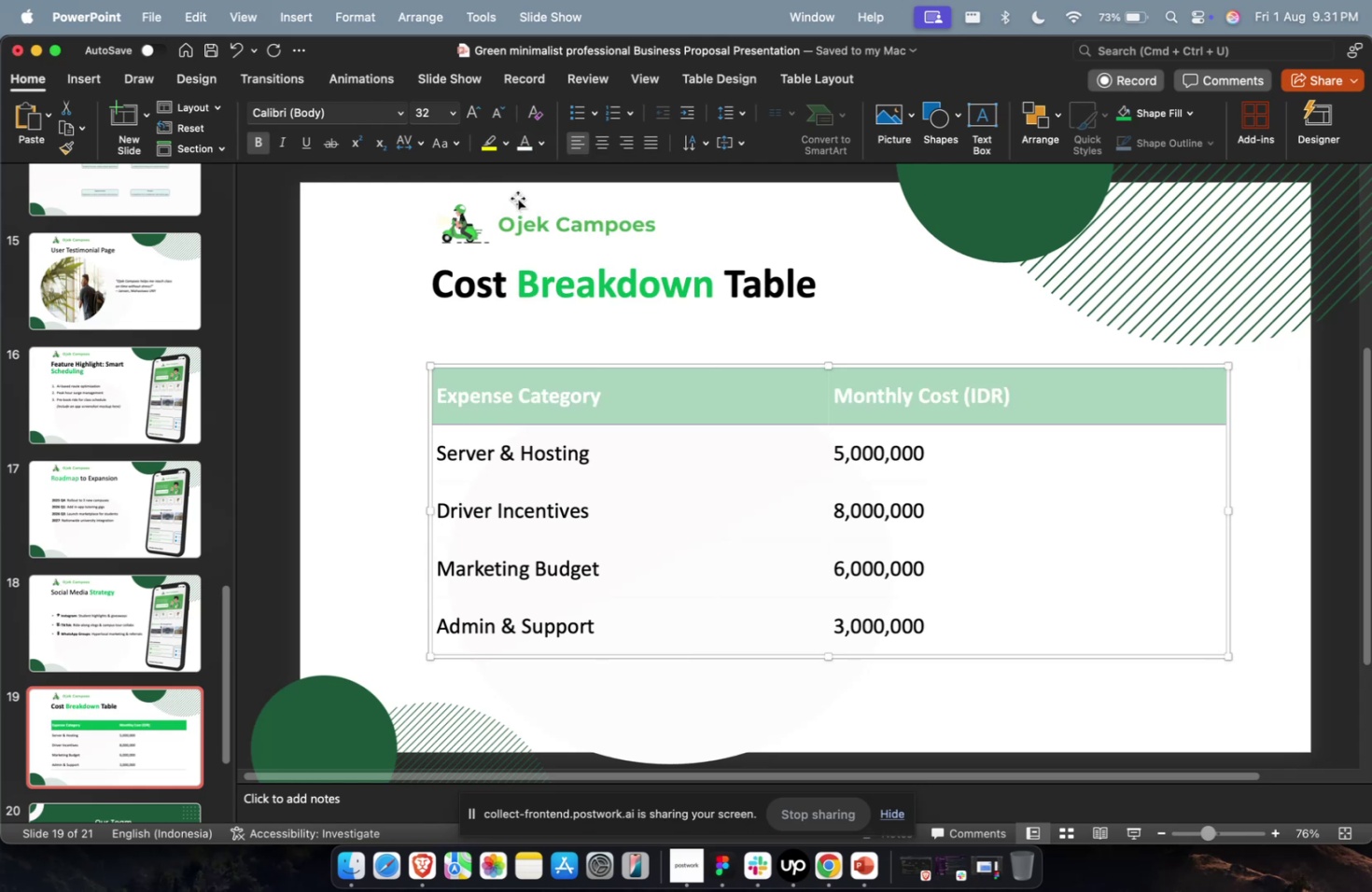 
left_click([628, 238])
 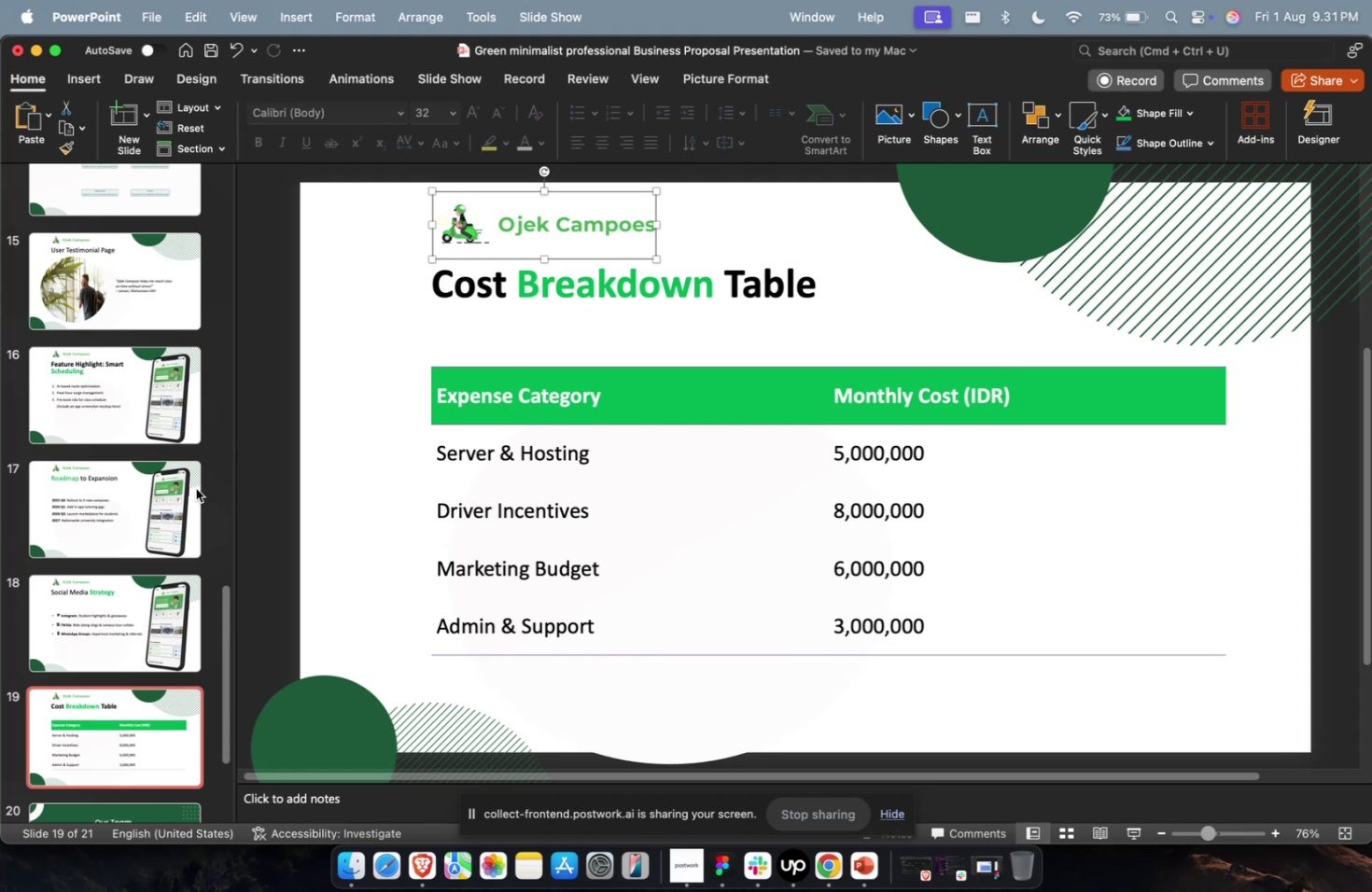 
double_click([147, 670])
 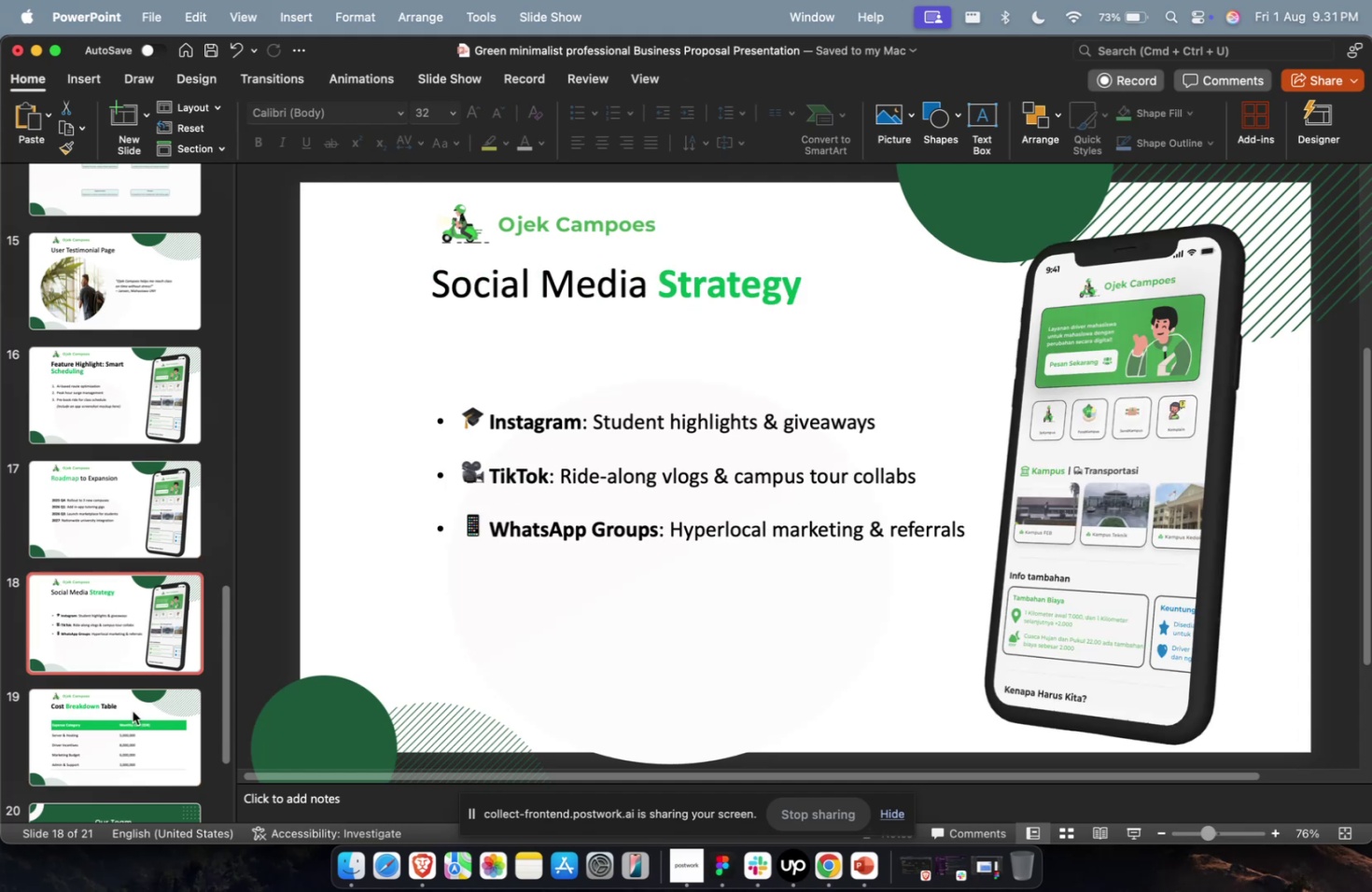 
triple_click([133, 710])
 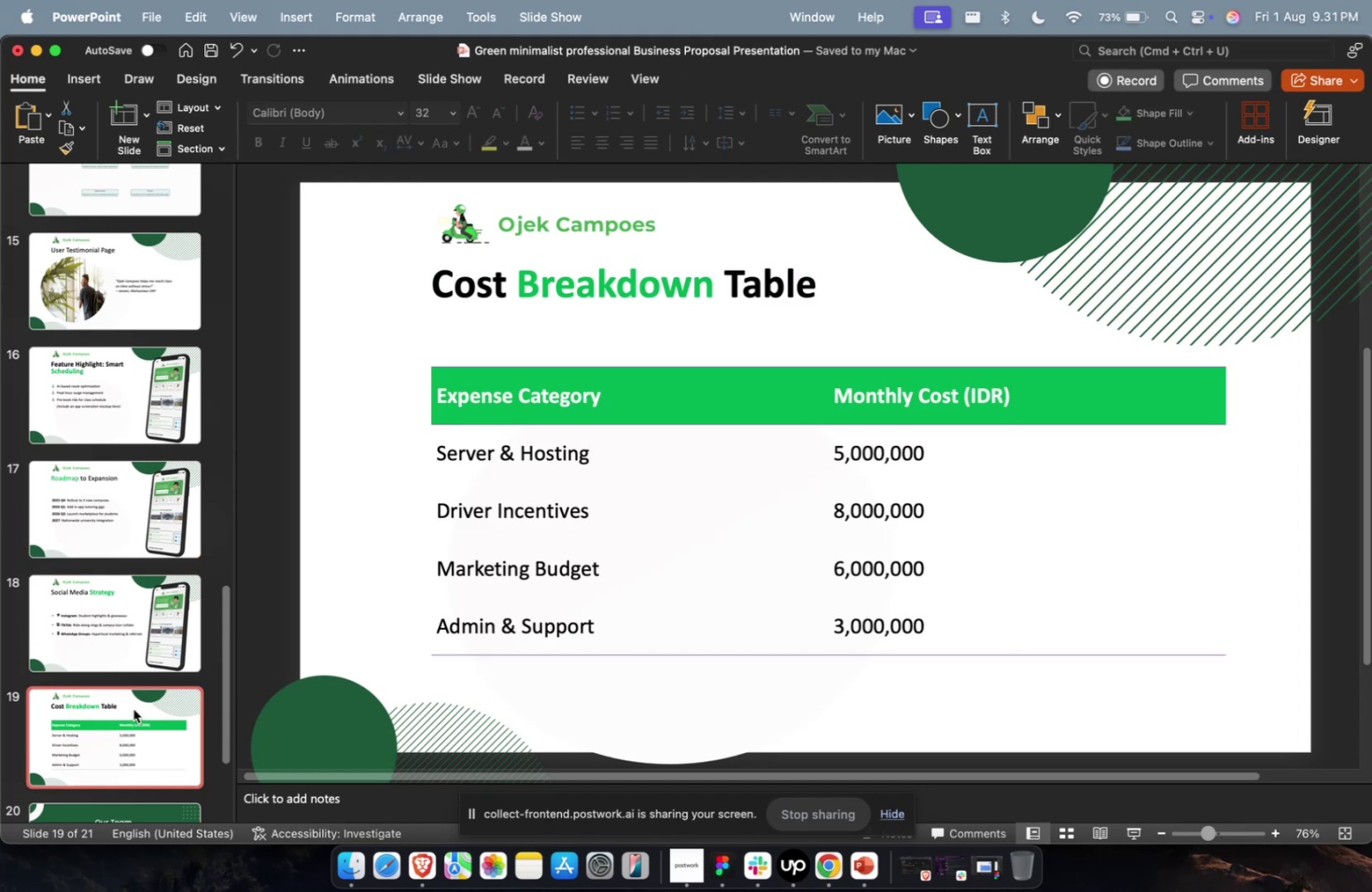 
key(Meta+D)
 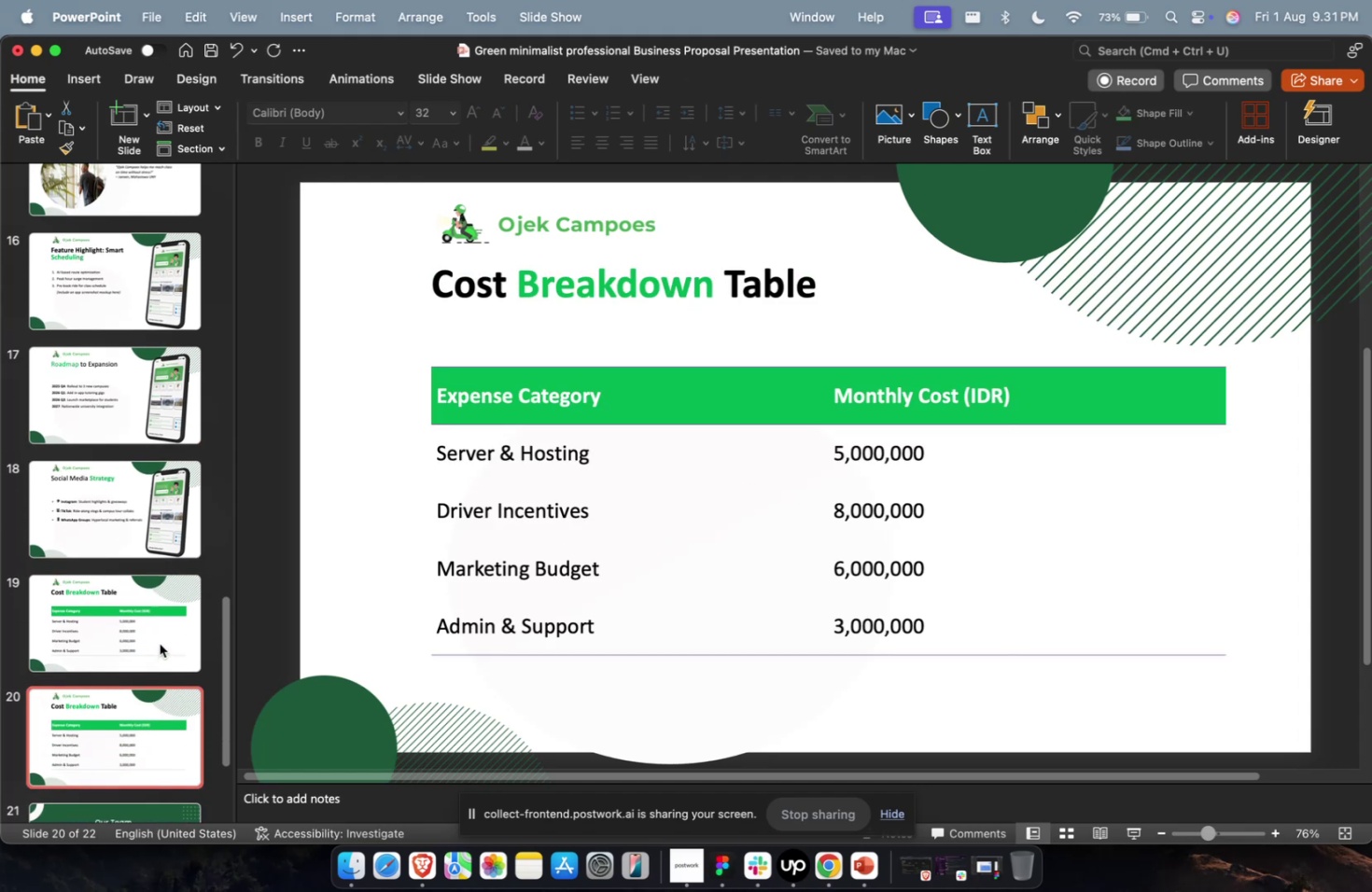 
key(Meta+1)
 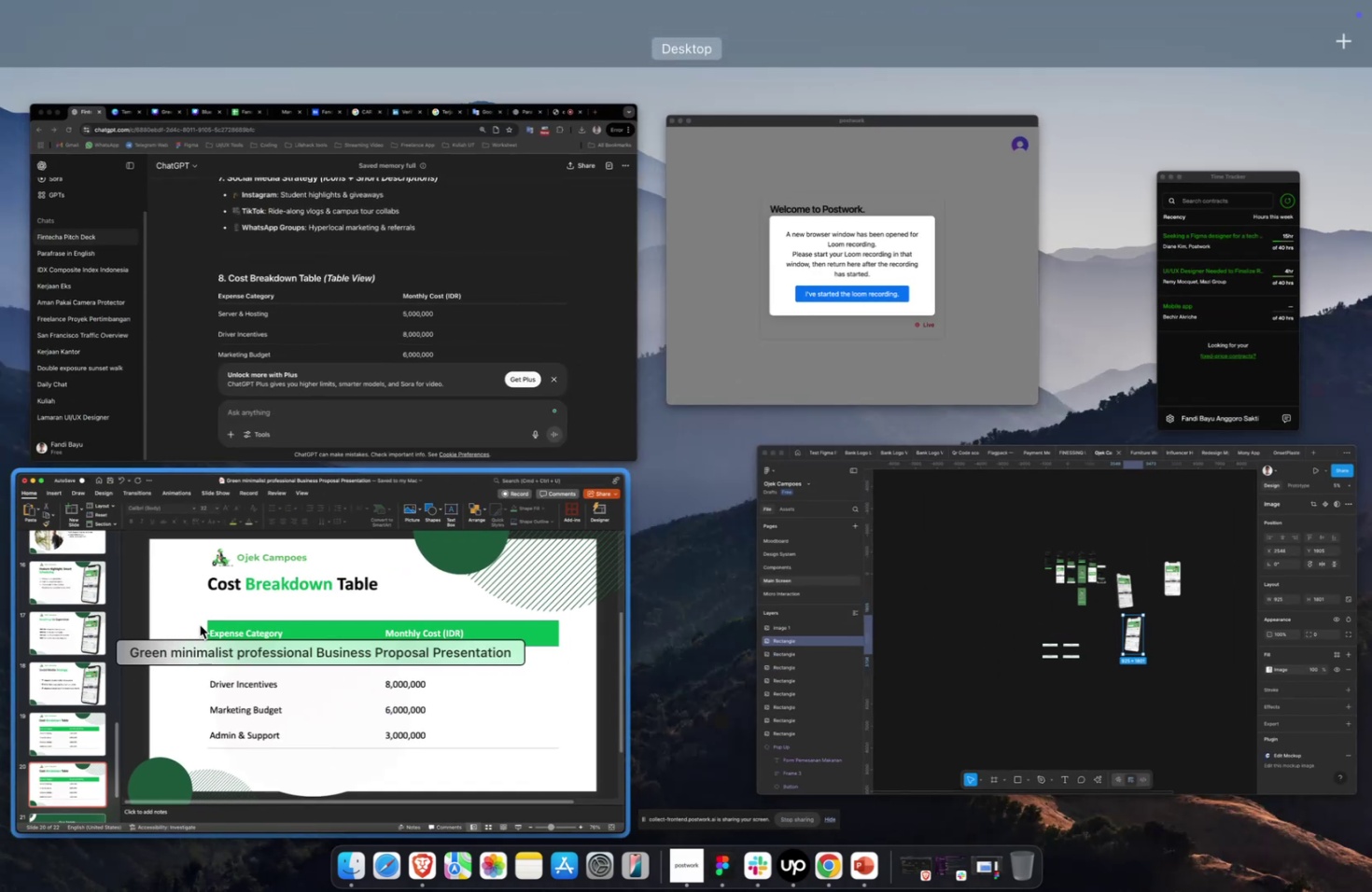 
left_click([350, 353])
 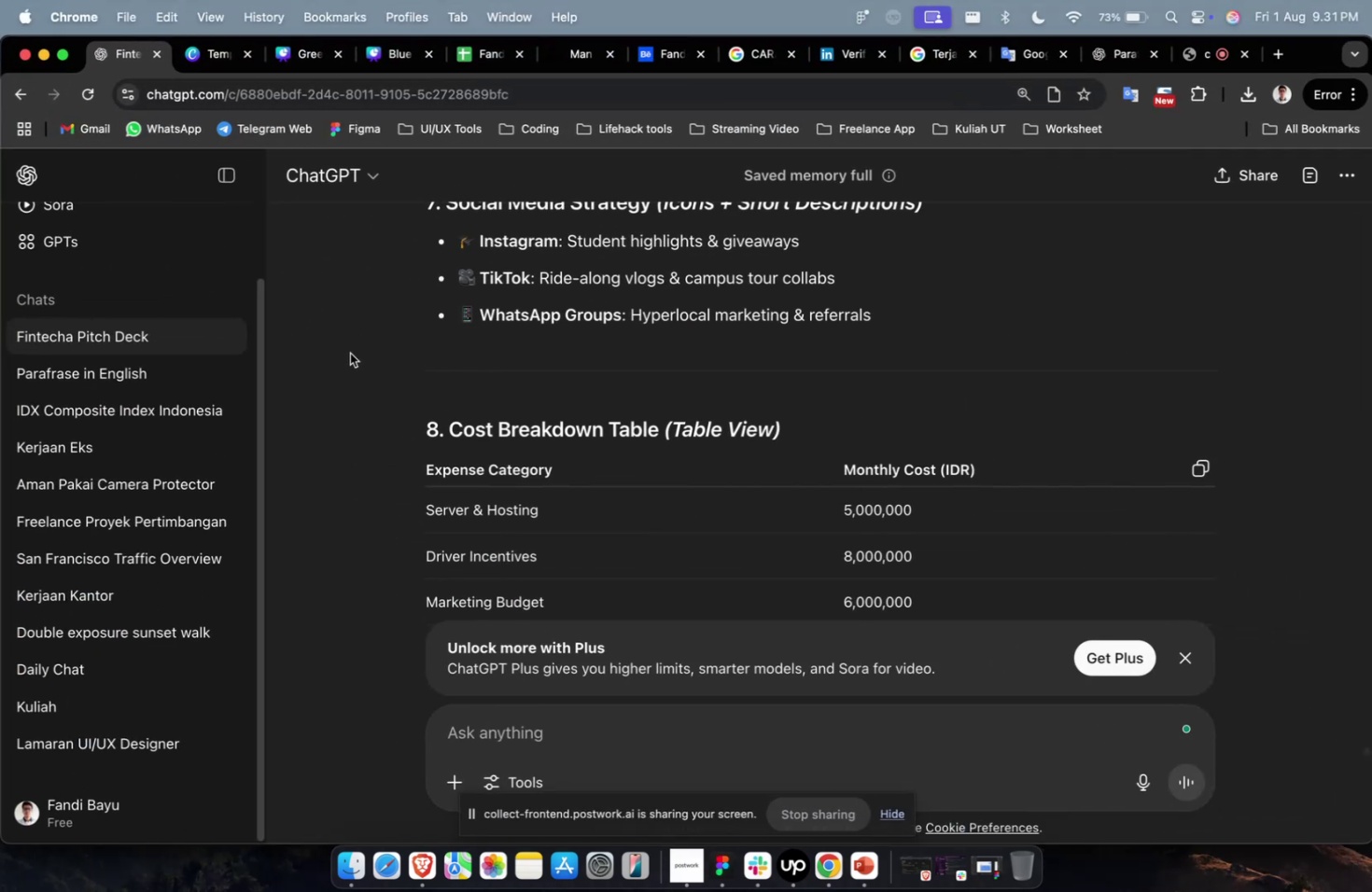 
scroll: coordinate [525, 454], scroll_direction: down, amount: 14.0
 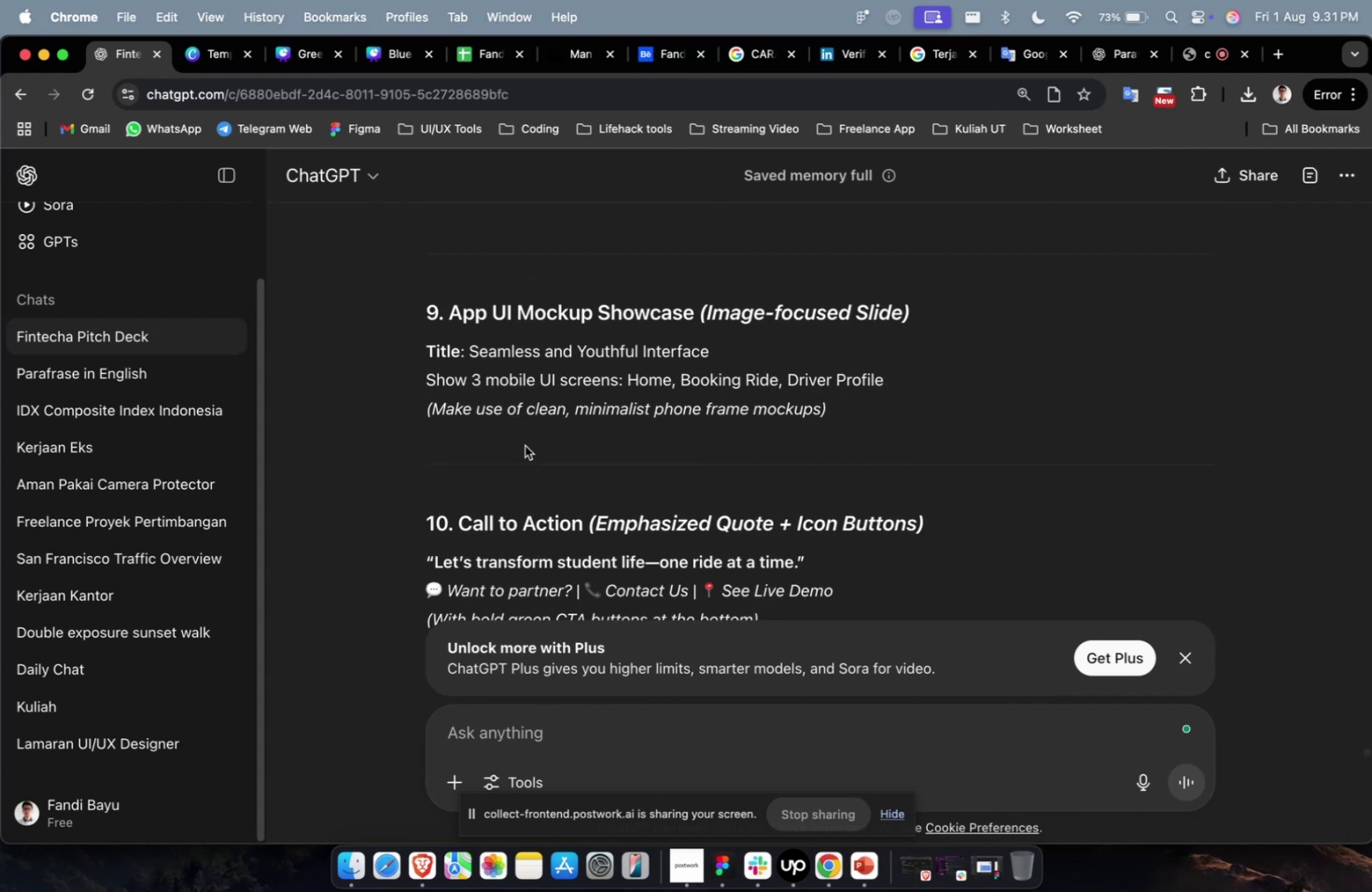 
scroll: coordinate [511, 419], scroll_direction: up, amount: 2.0
 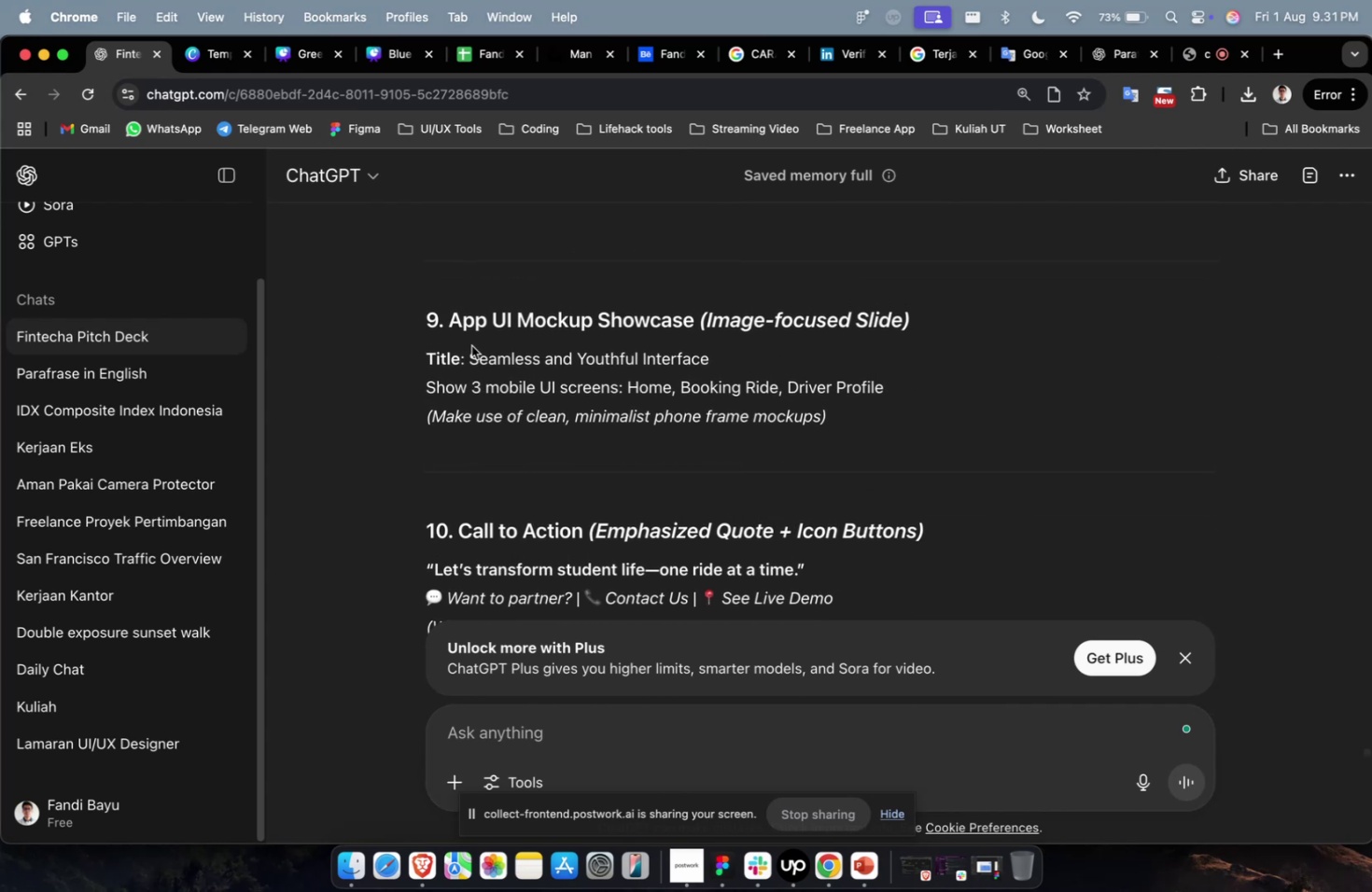 
left_click_drag(start_coordinate=[448, 322], to_coordinate=[691, 321])
 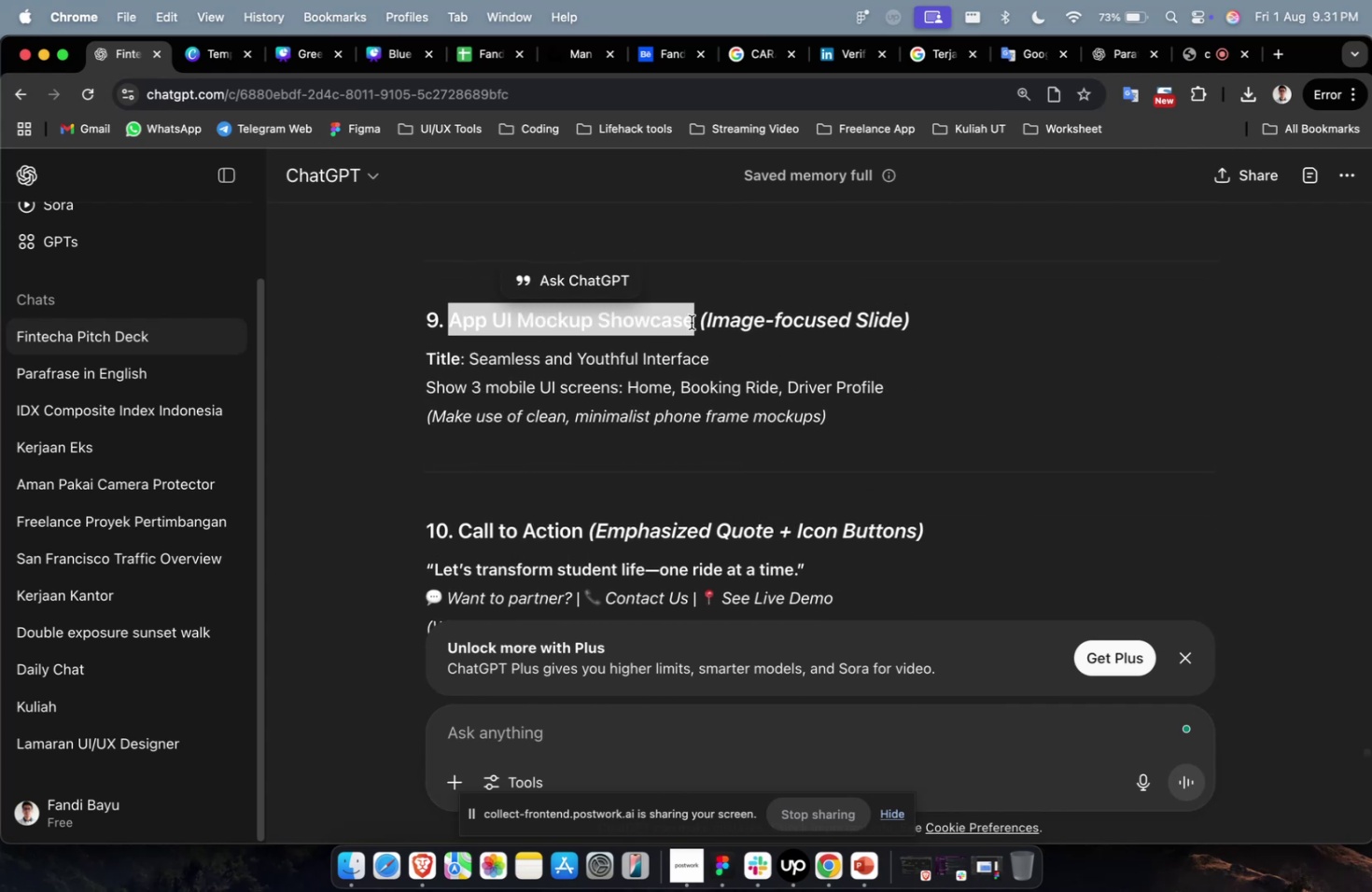 
key(Meta+C)
 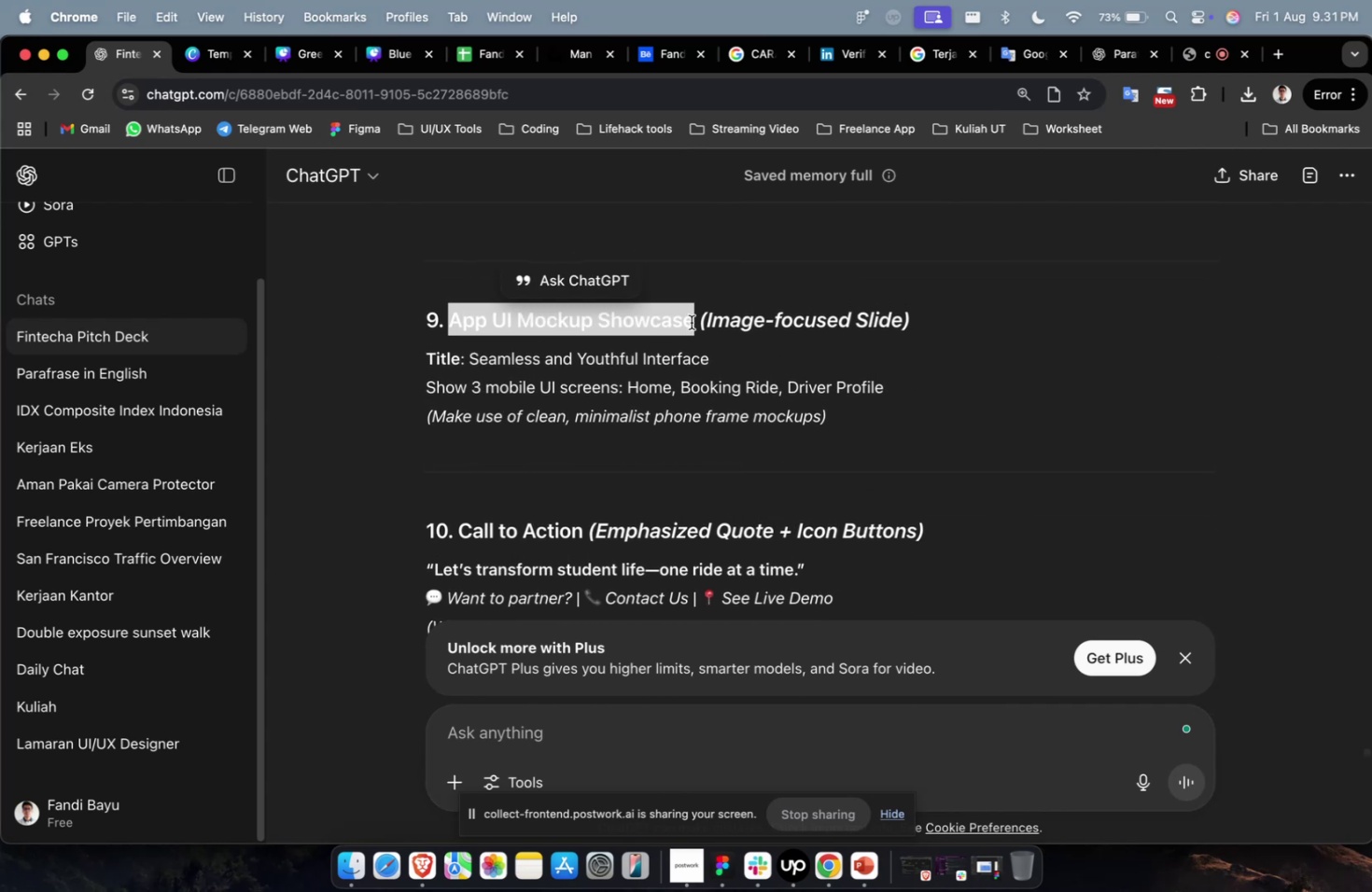 
key(Meta+1)
 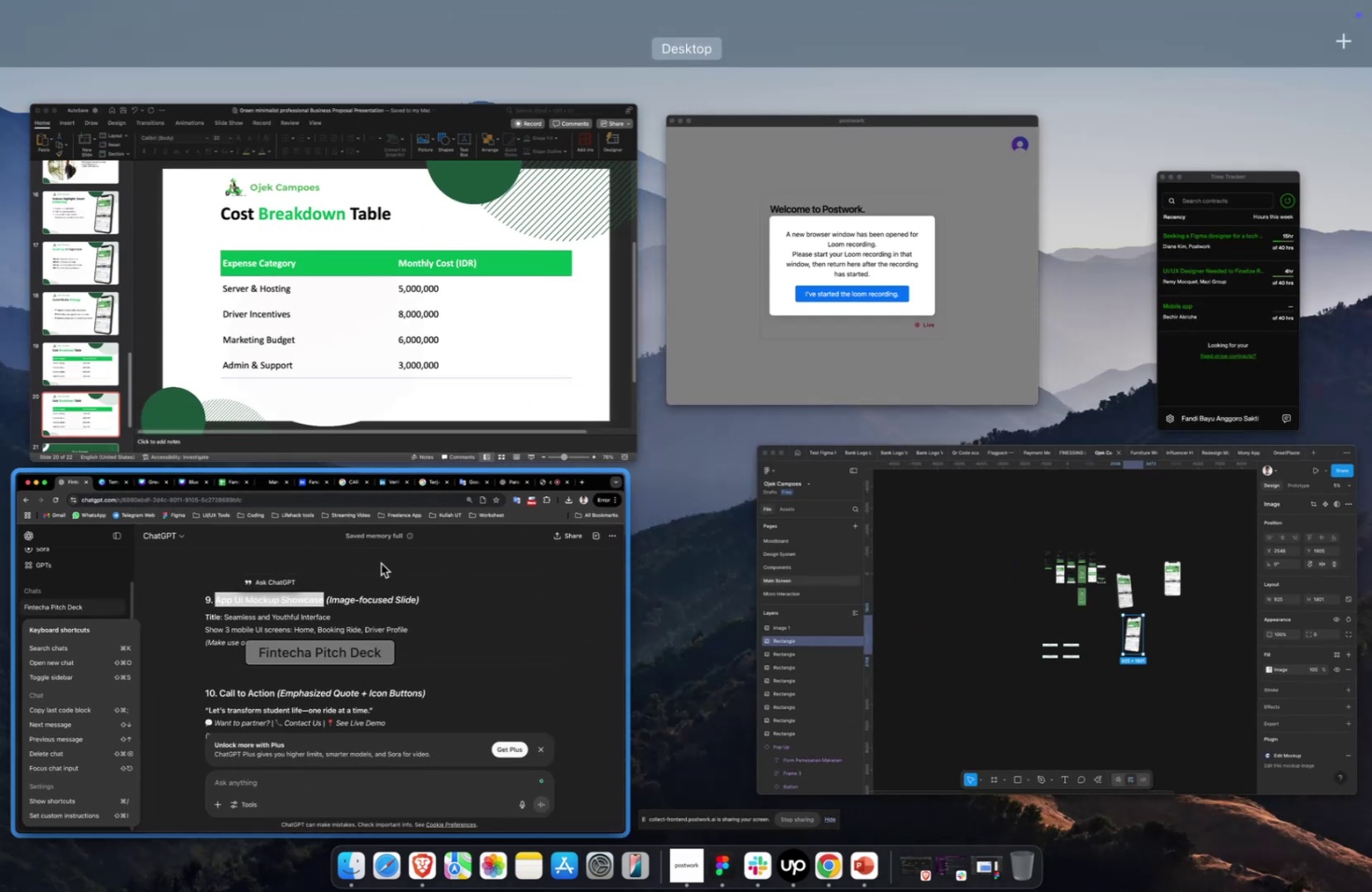 
left_click([384, 352])
 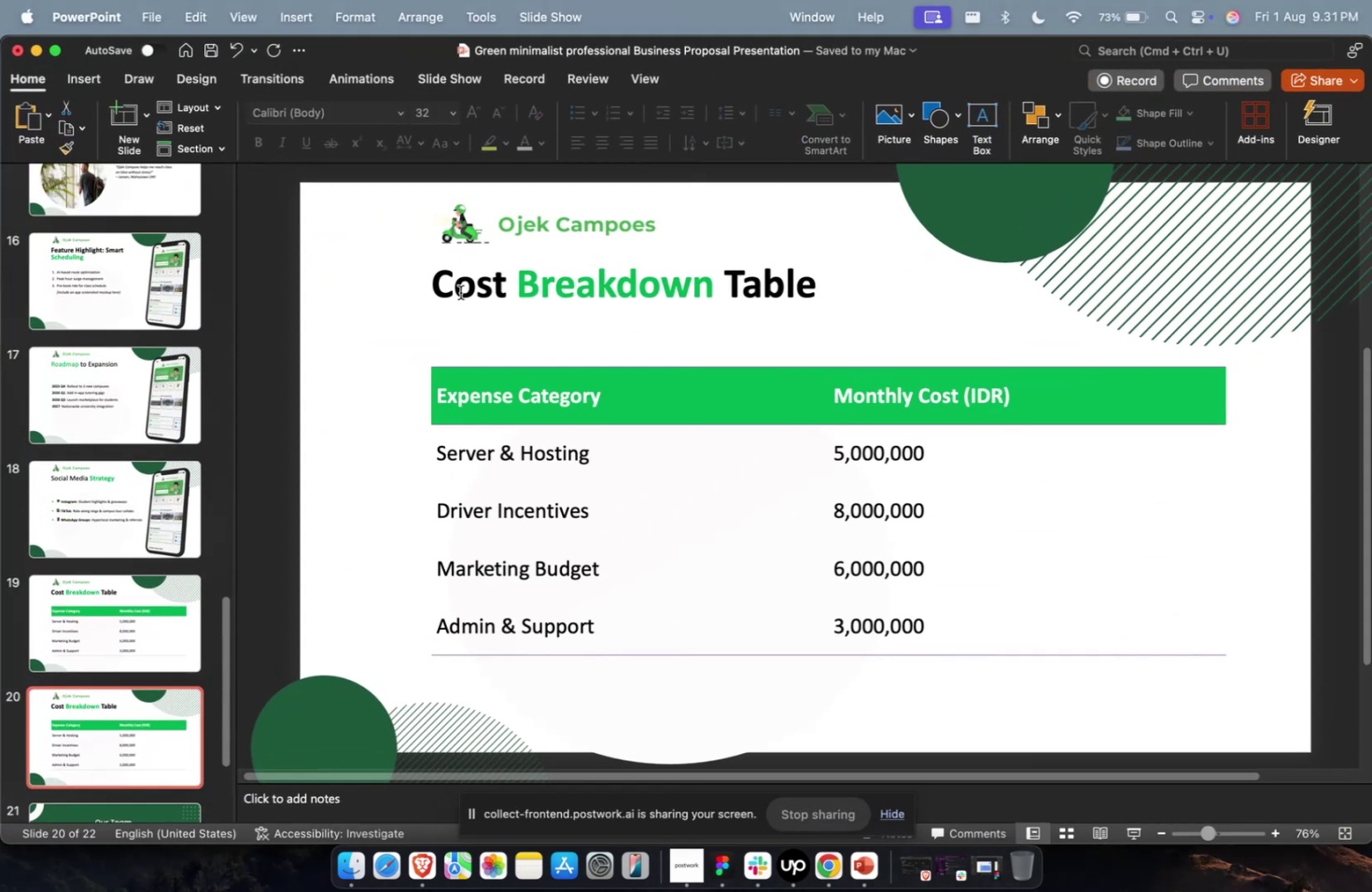 
key(Meta+A)
 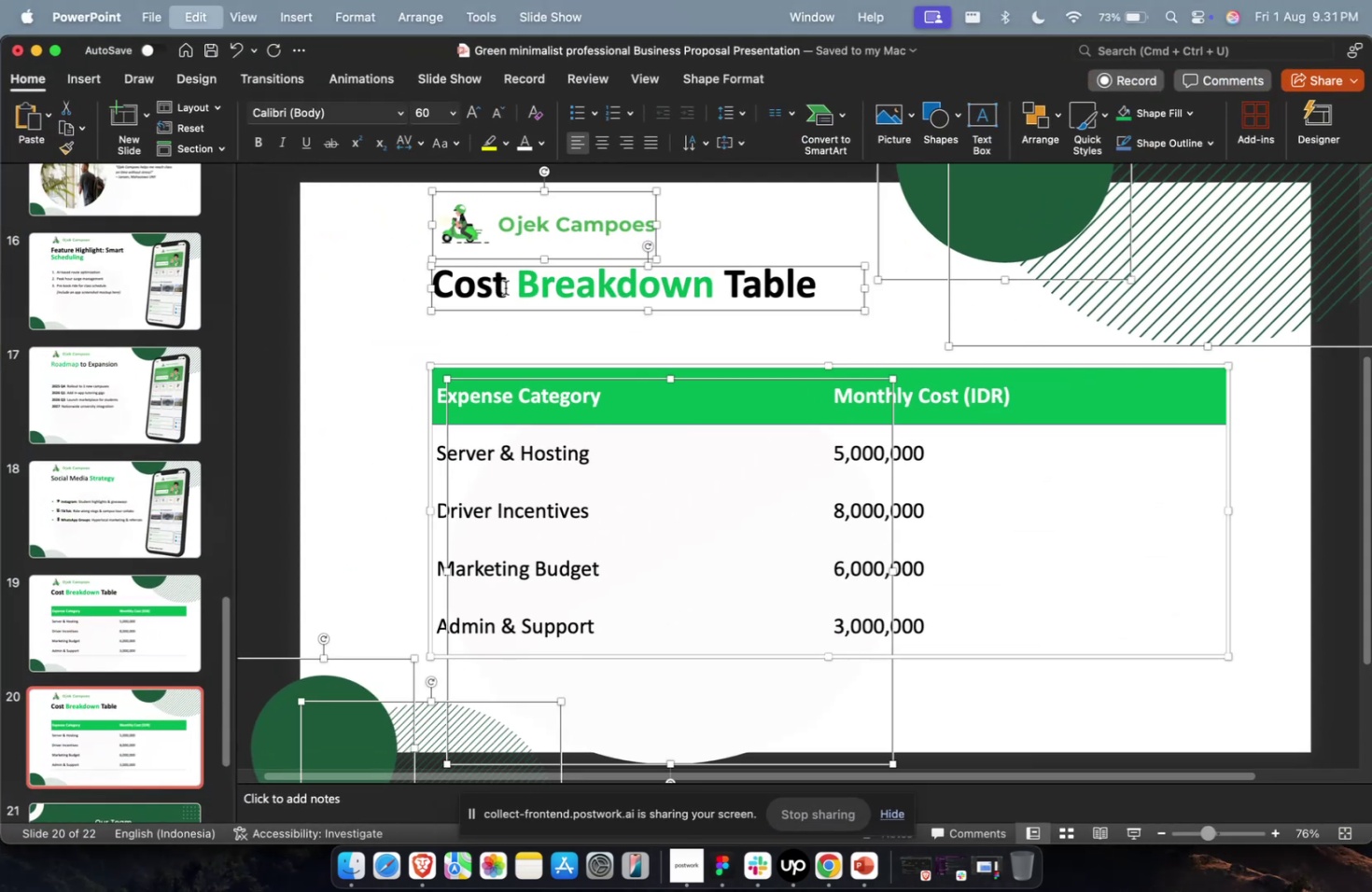 
key(Meta+V)
 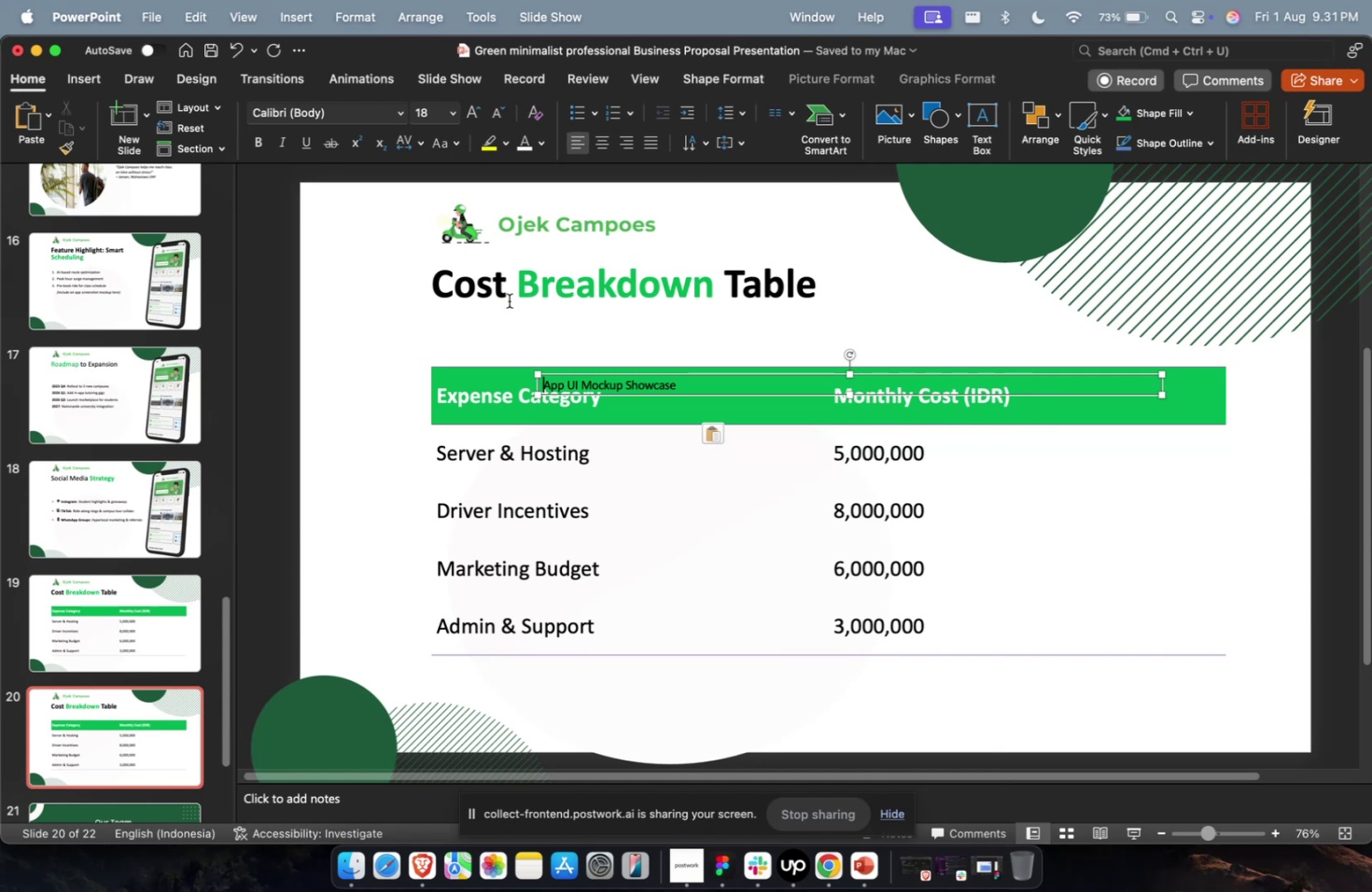 
key(Meta+CommandLeft)
 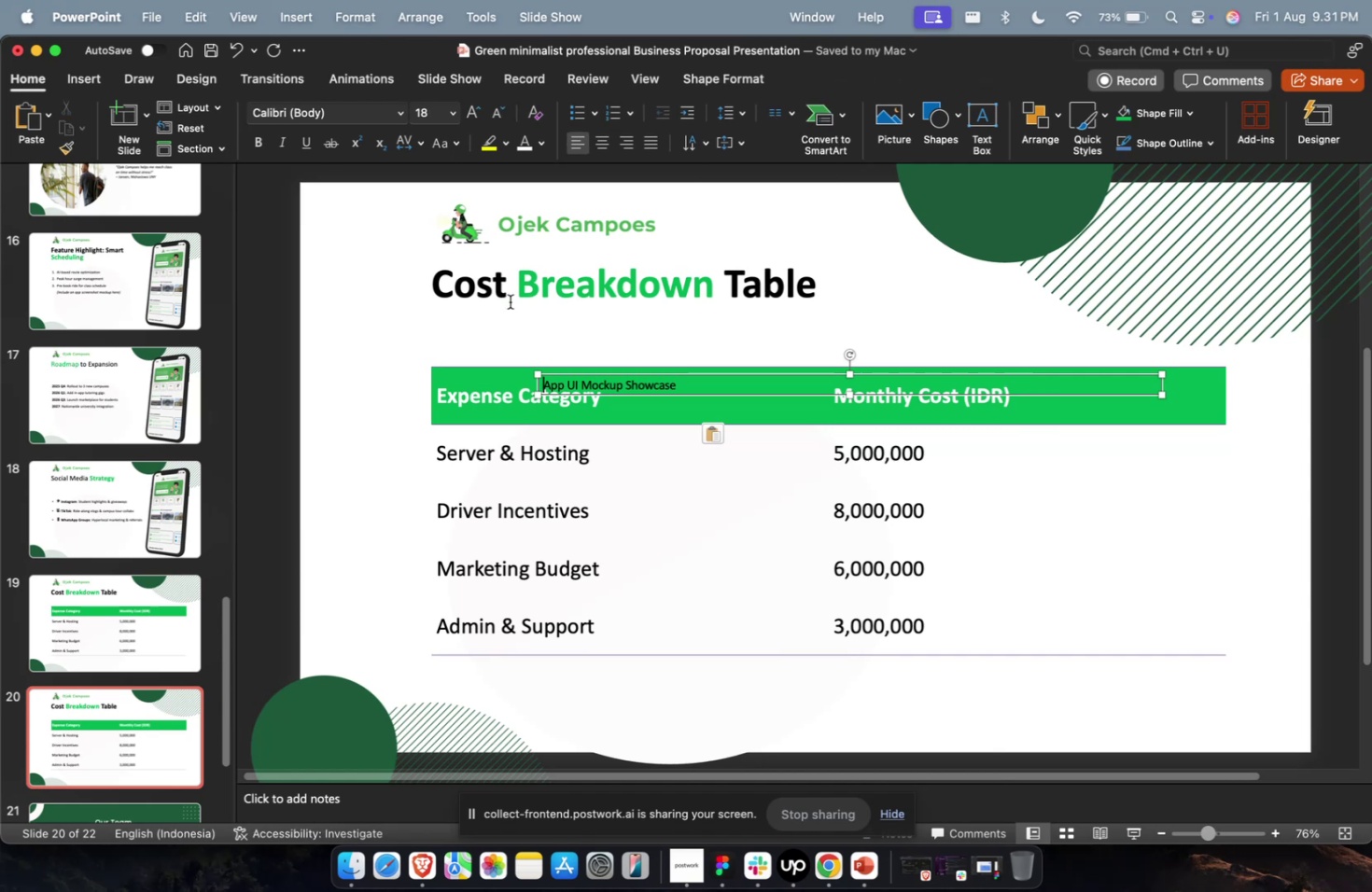 
key(Meta+Z)
 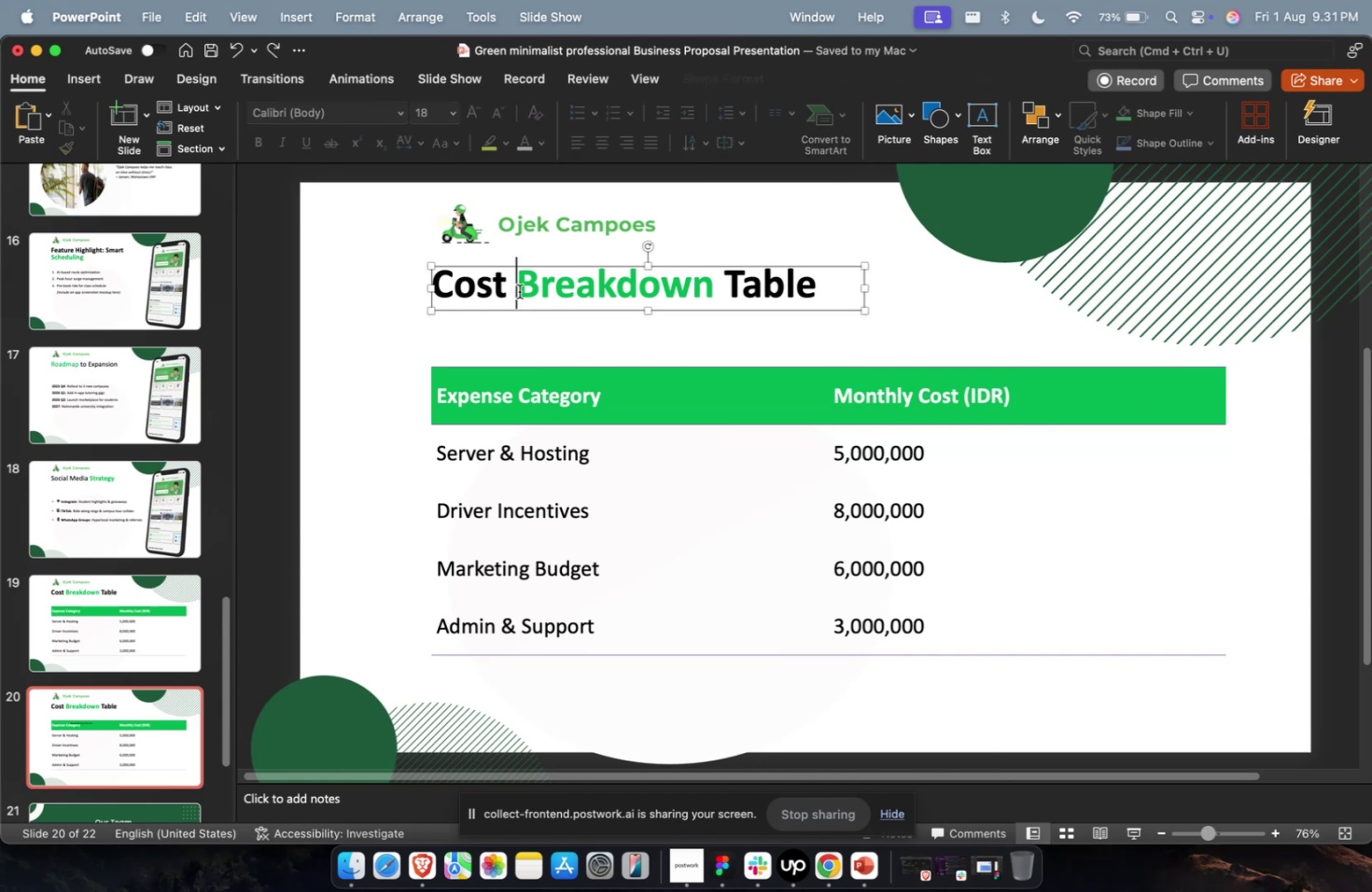 
key(Meta+A)
 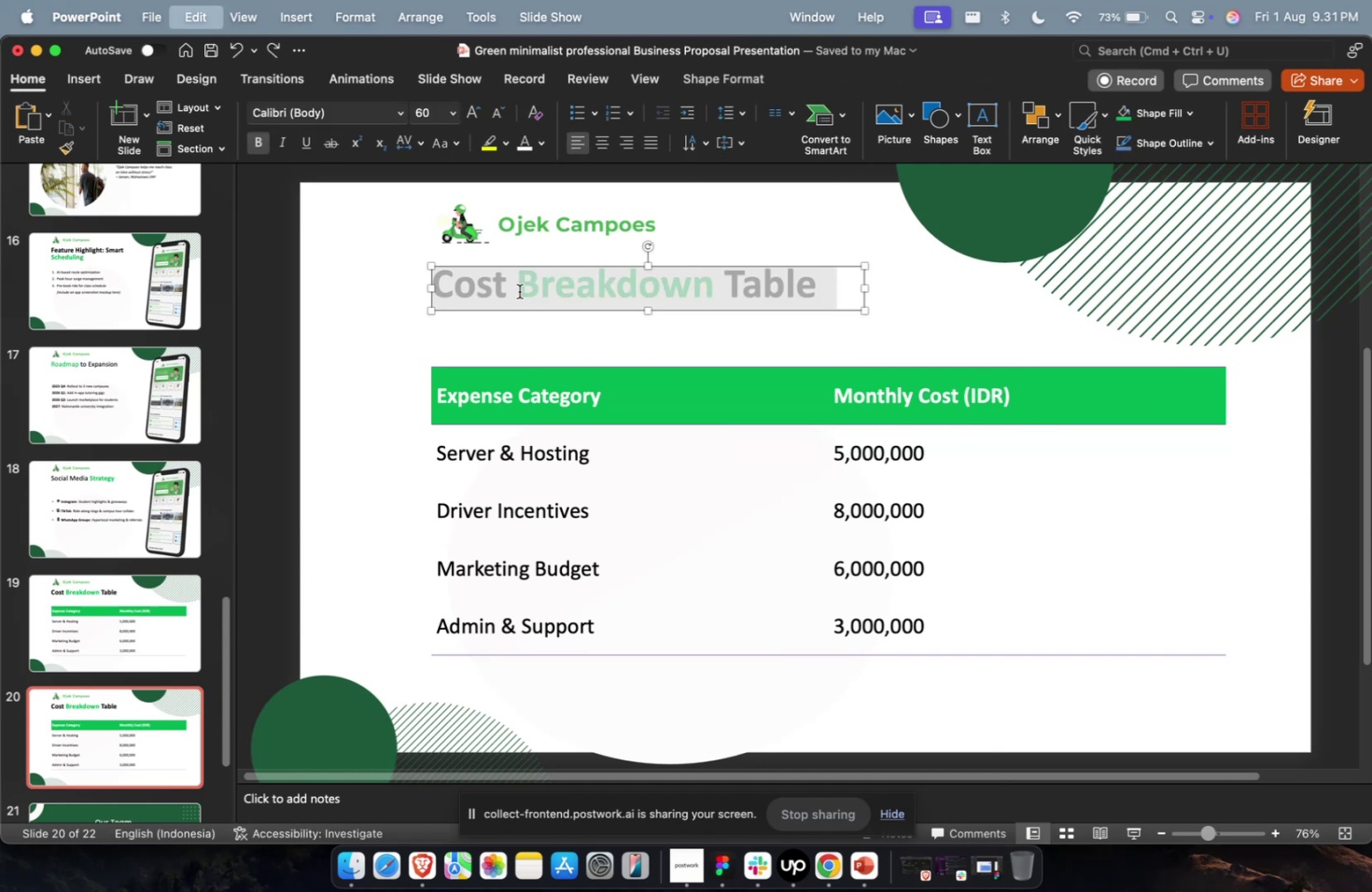 
key(Meta+V)
 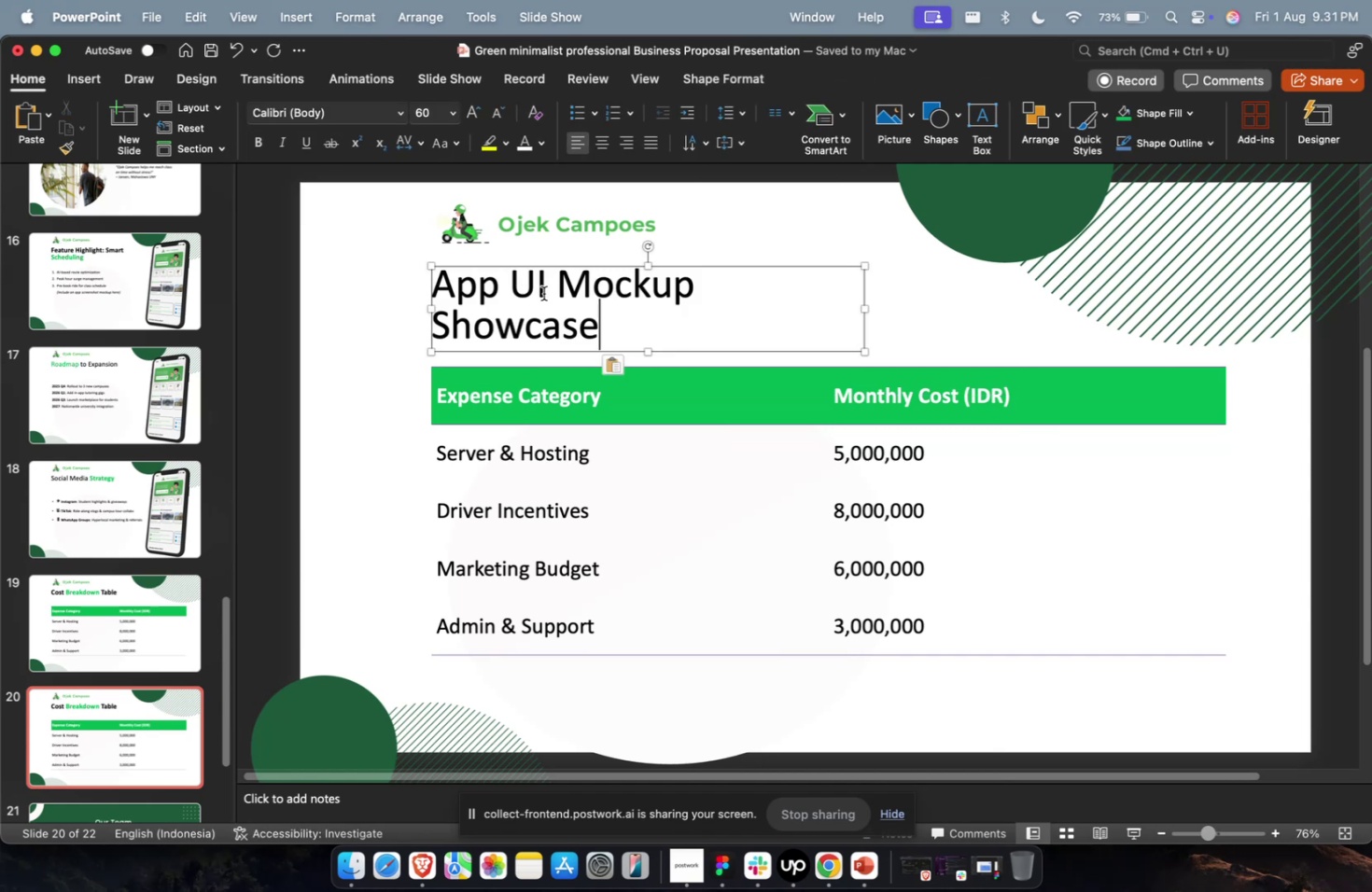 
key(Escape)
 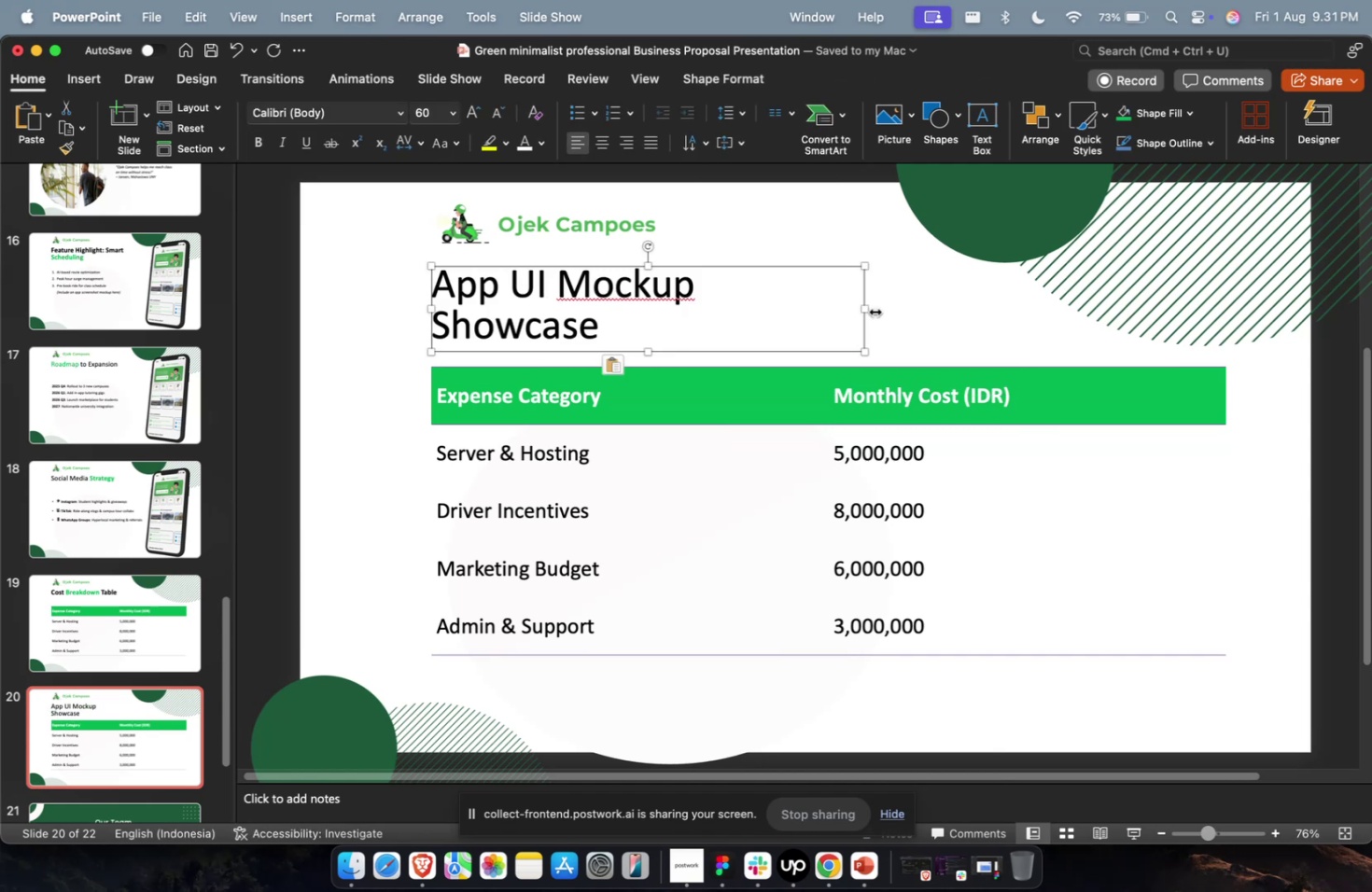 
left_click_drag(start_coordinate=[866, 309], to_coordinate=[945, 308])
 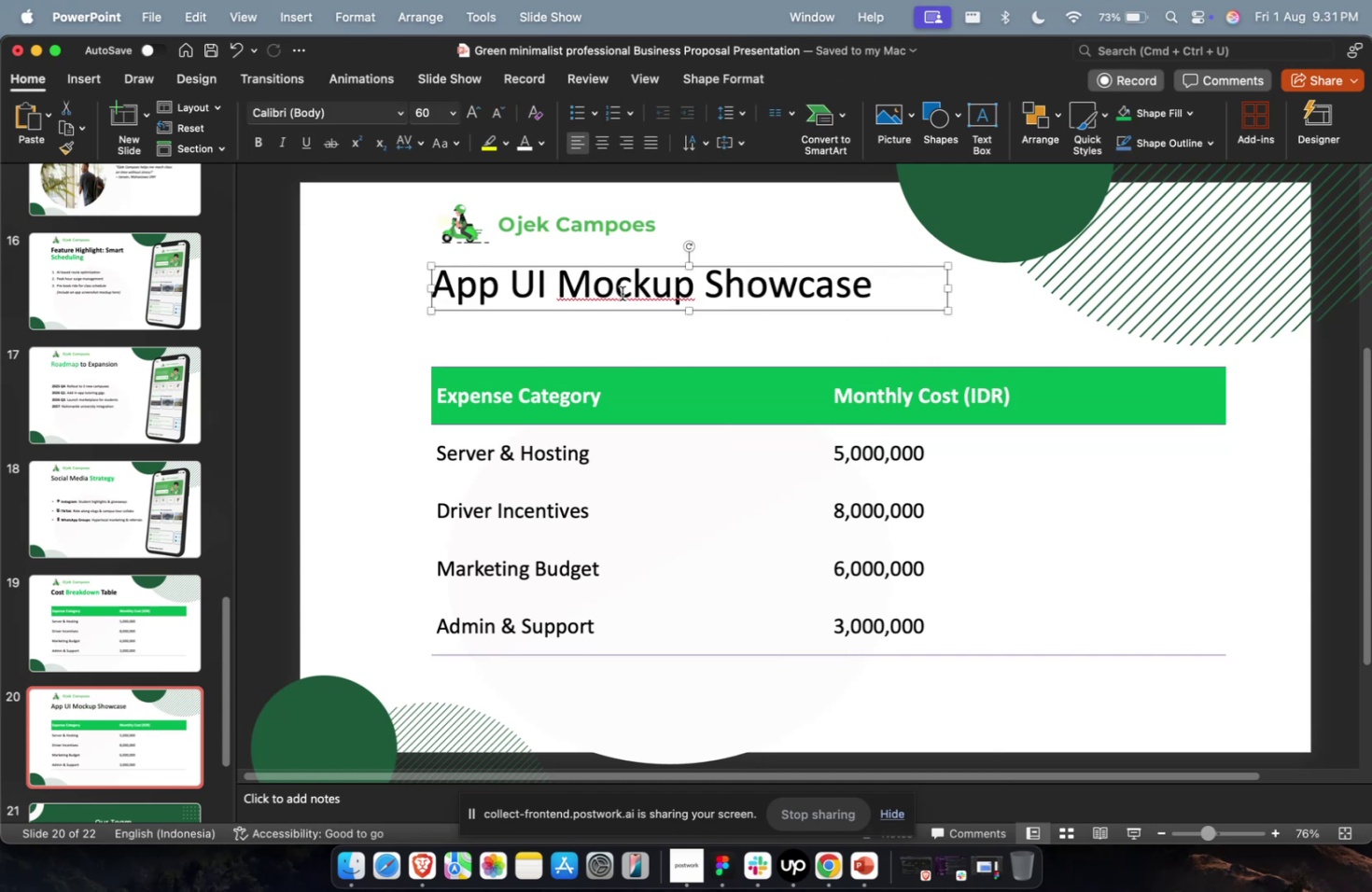 
double_click([622, 293])
 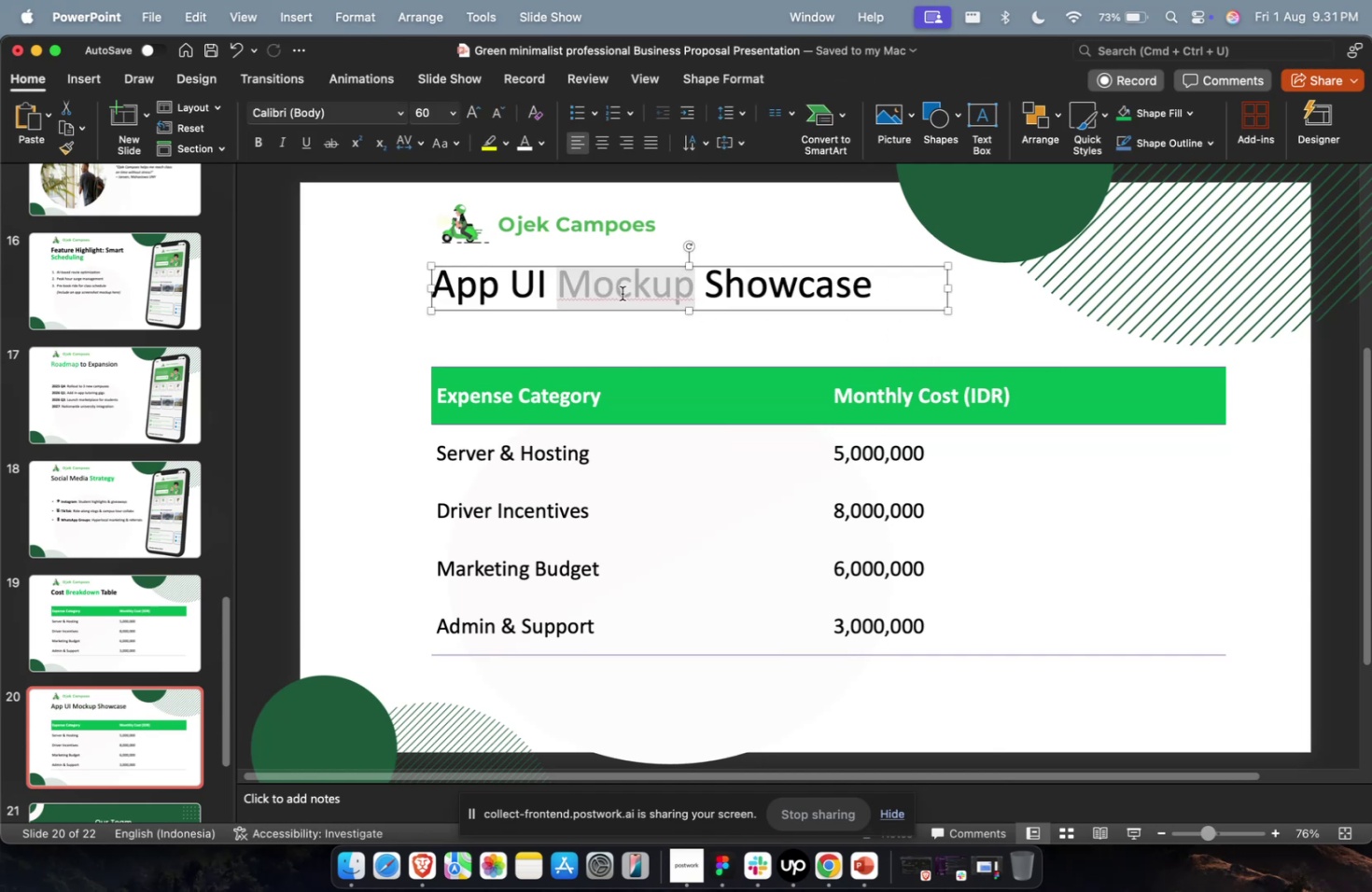 
key(Meta+B)
 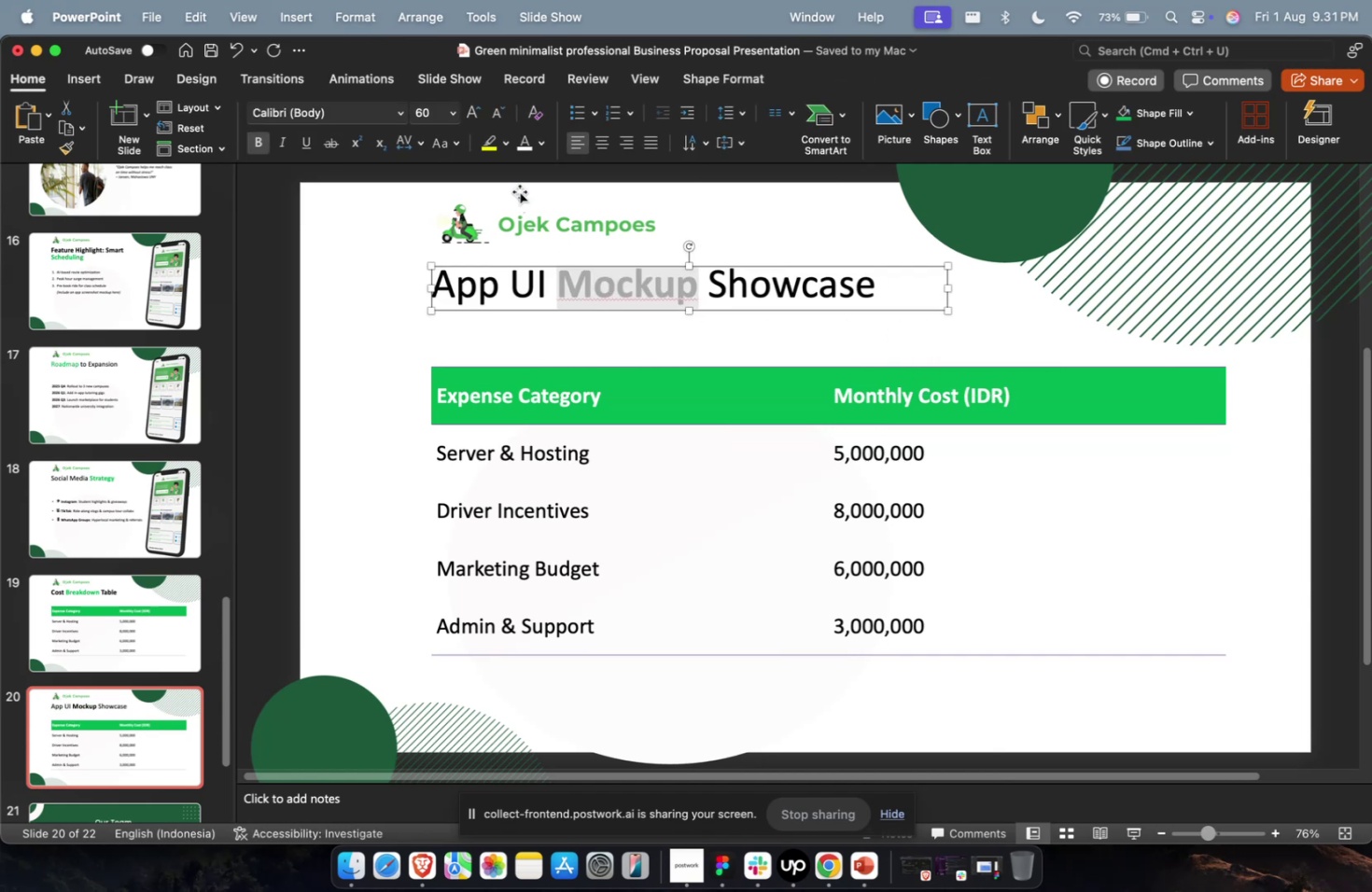 
left_click([539, 146])
 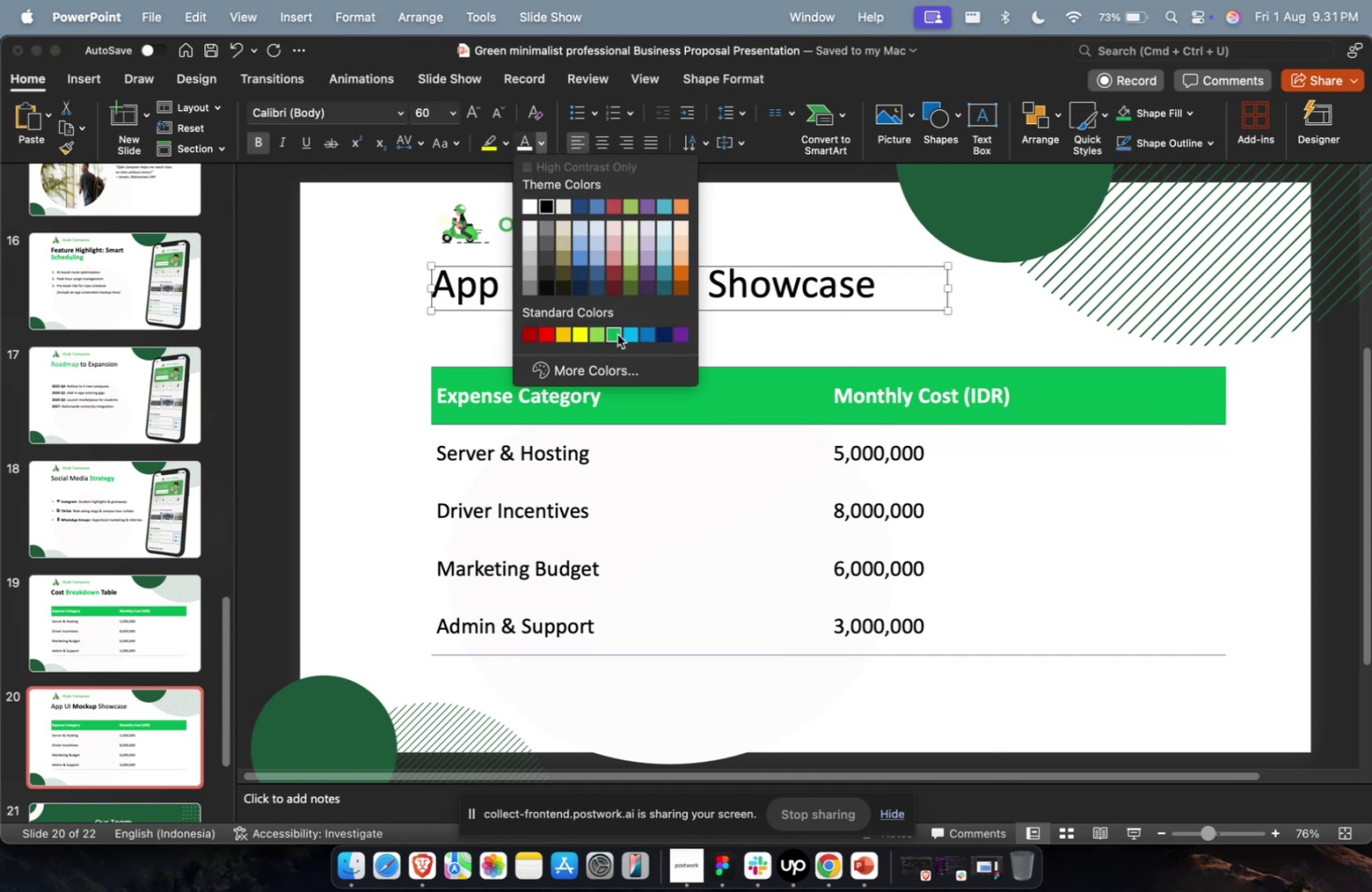 
left_click([612, 335])
 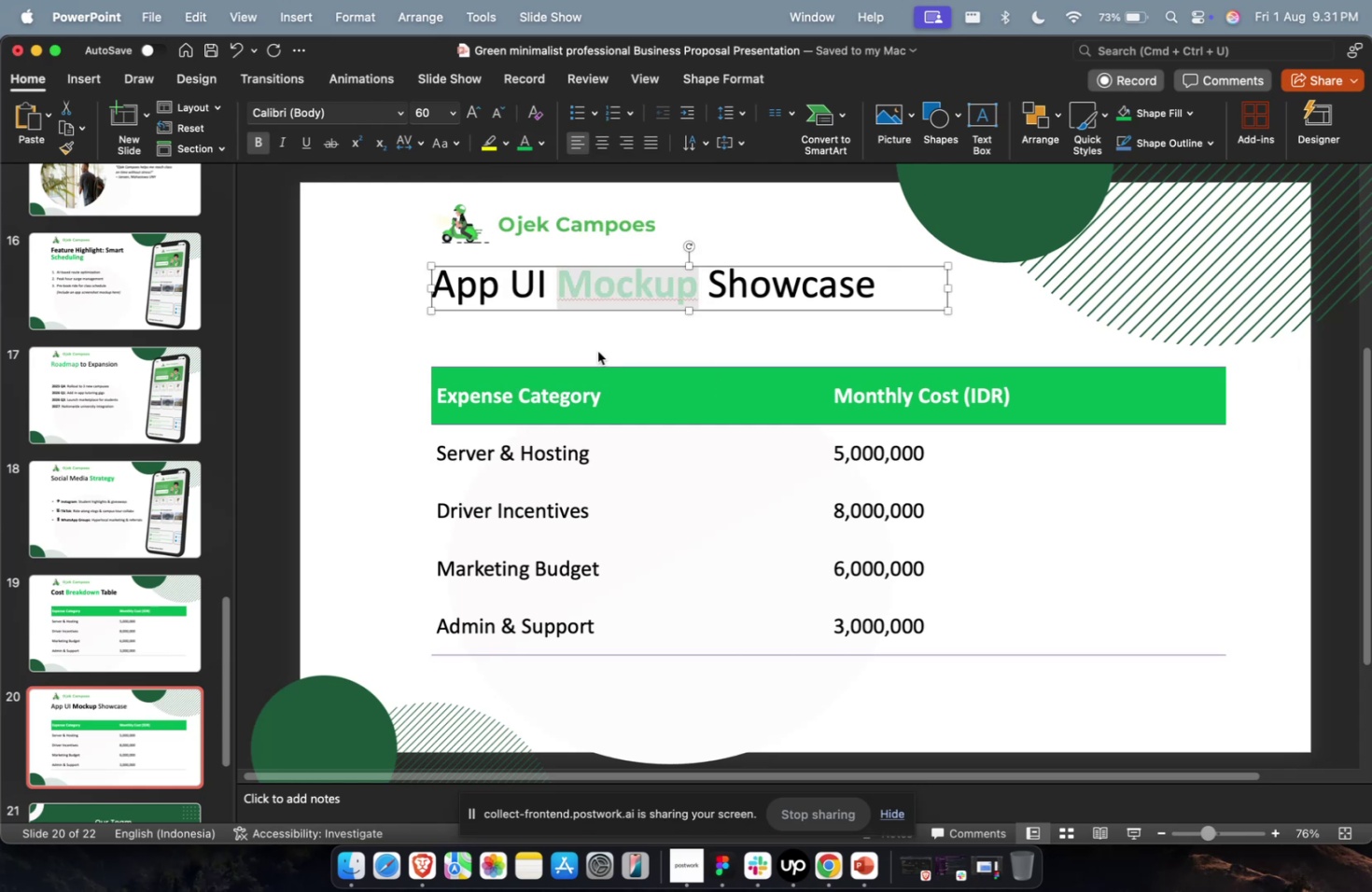 
key(Escape)
 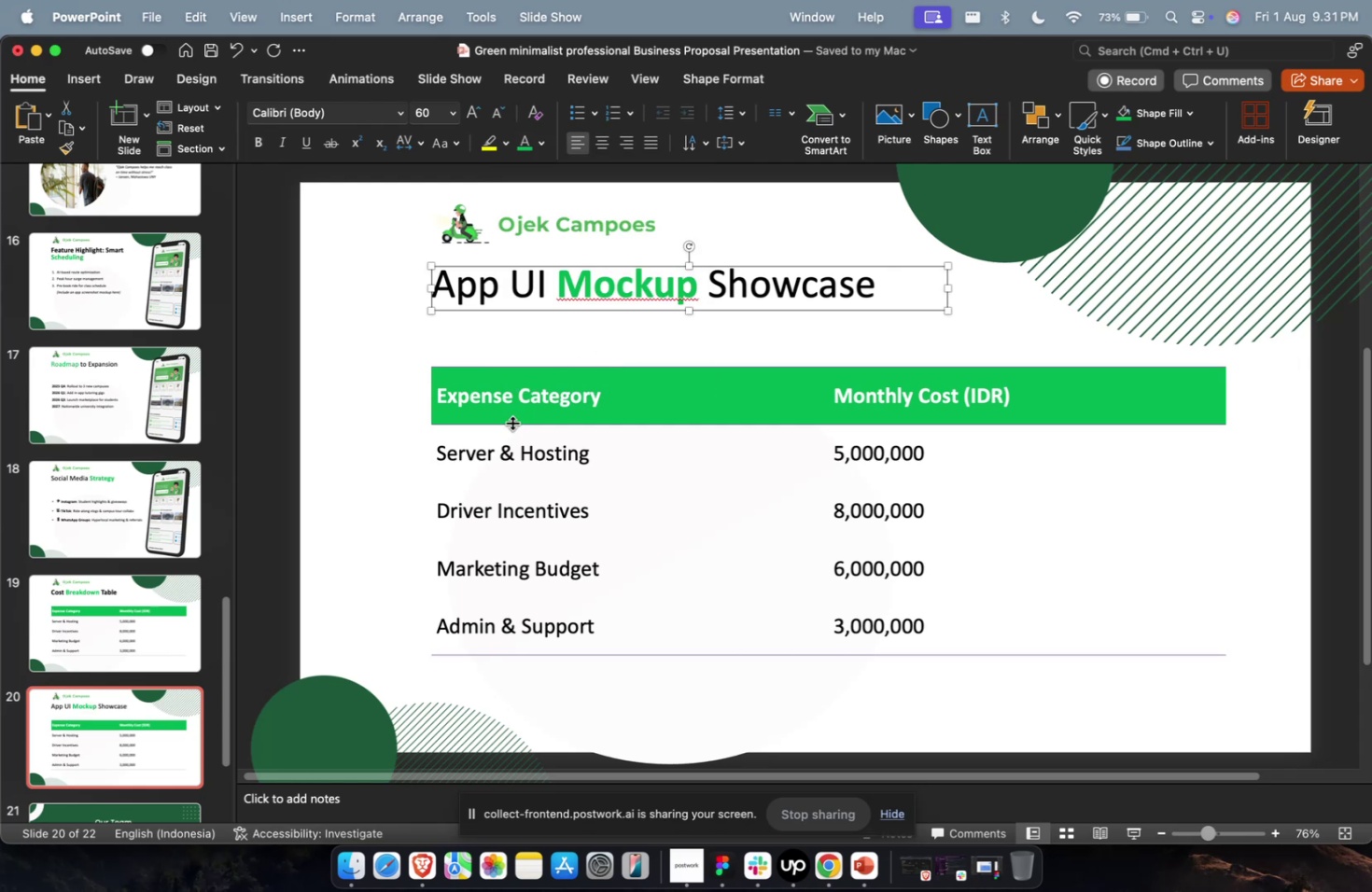 
double_click([512, 423])
 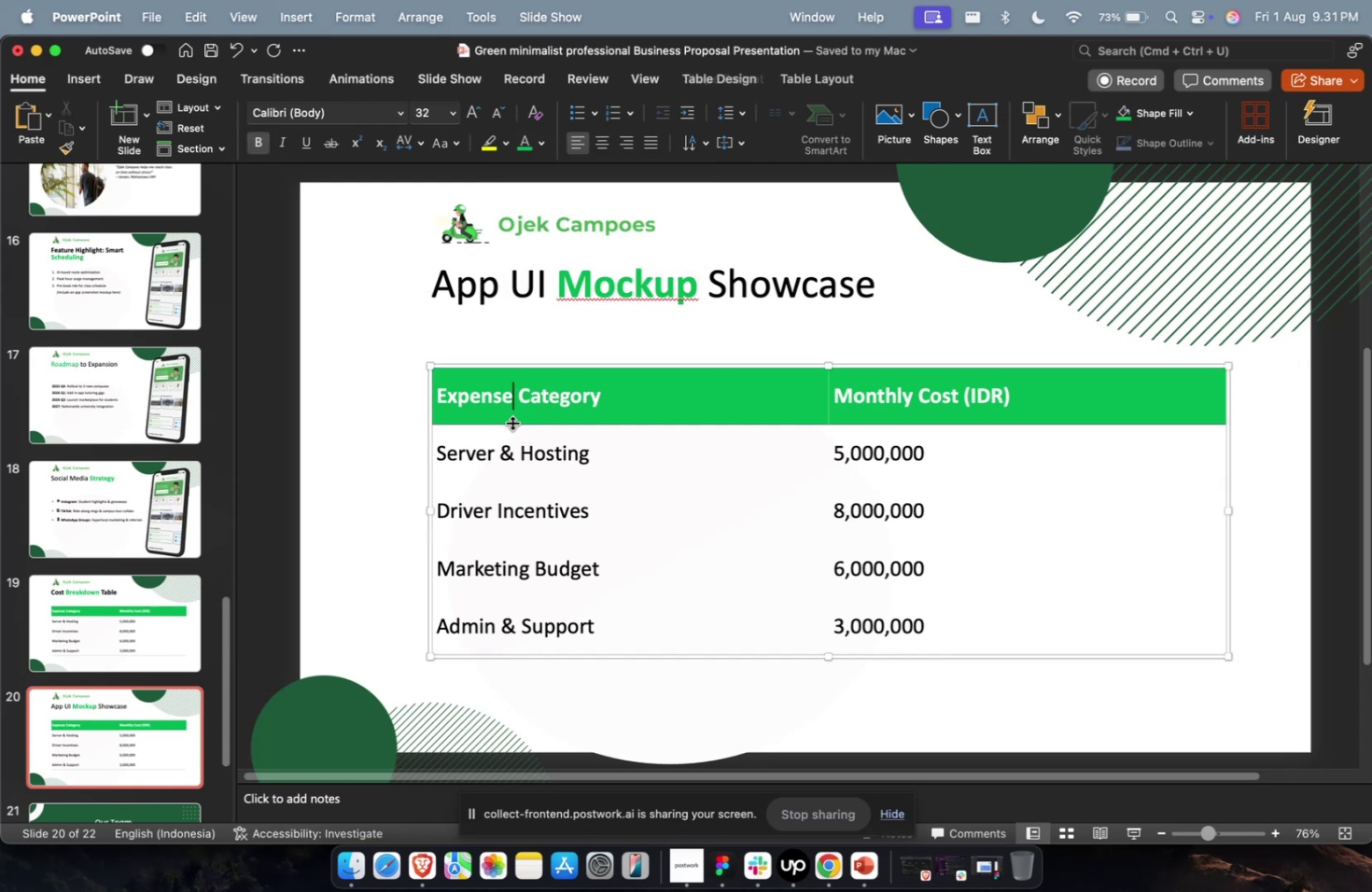 
key(Escape)
 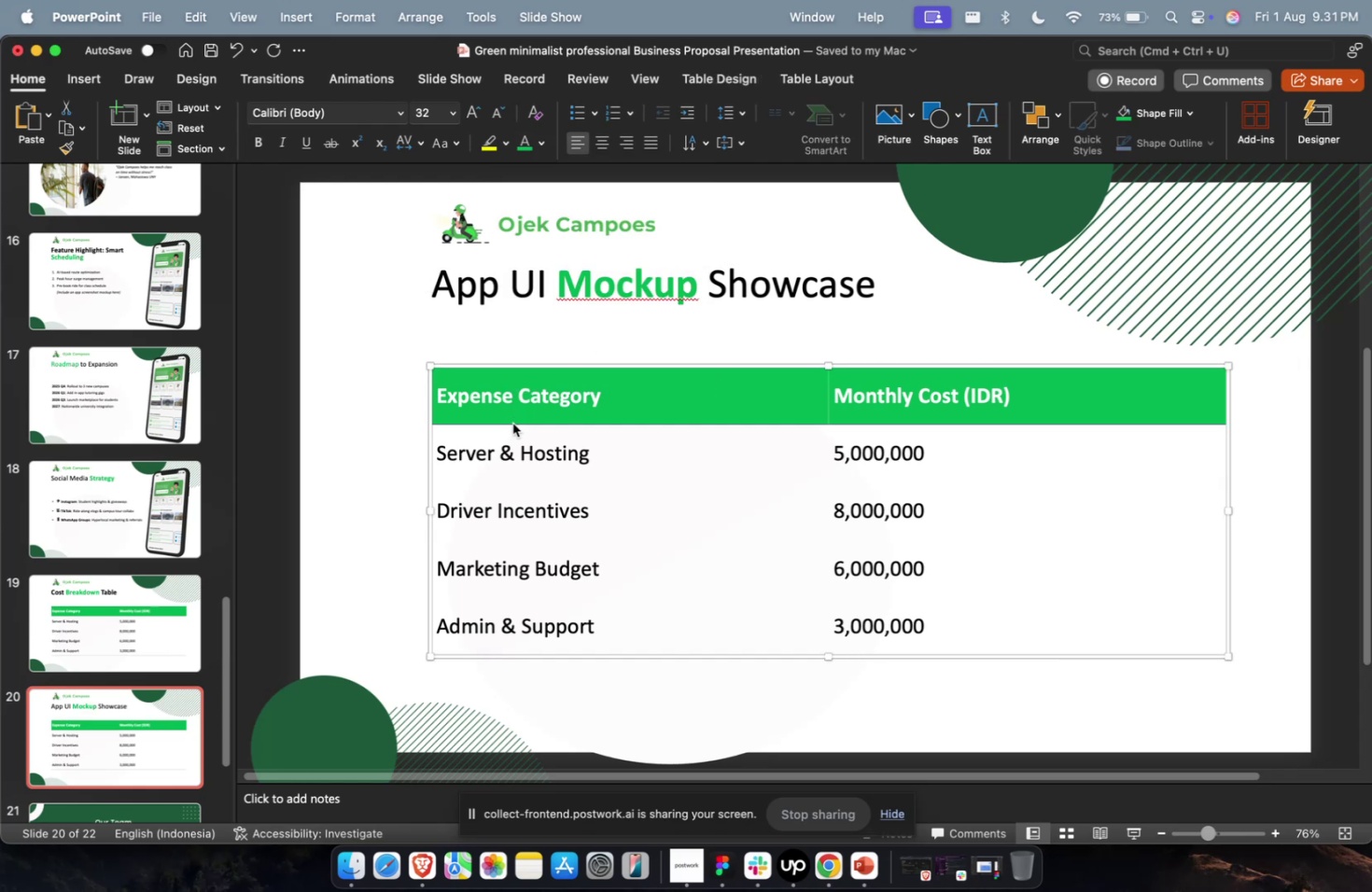 
key(Backspace)
 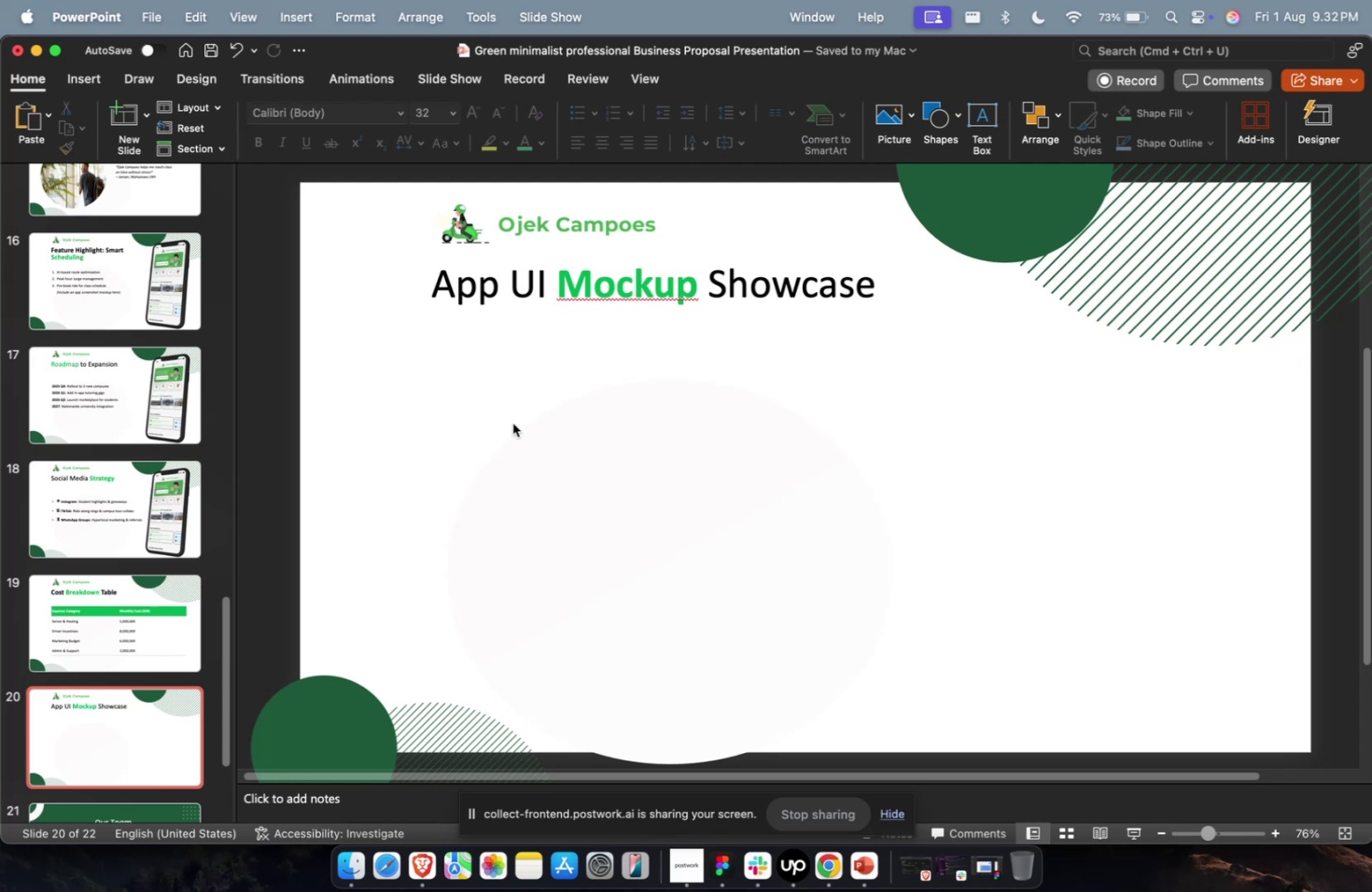 
wait(42.28)
 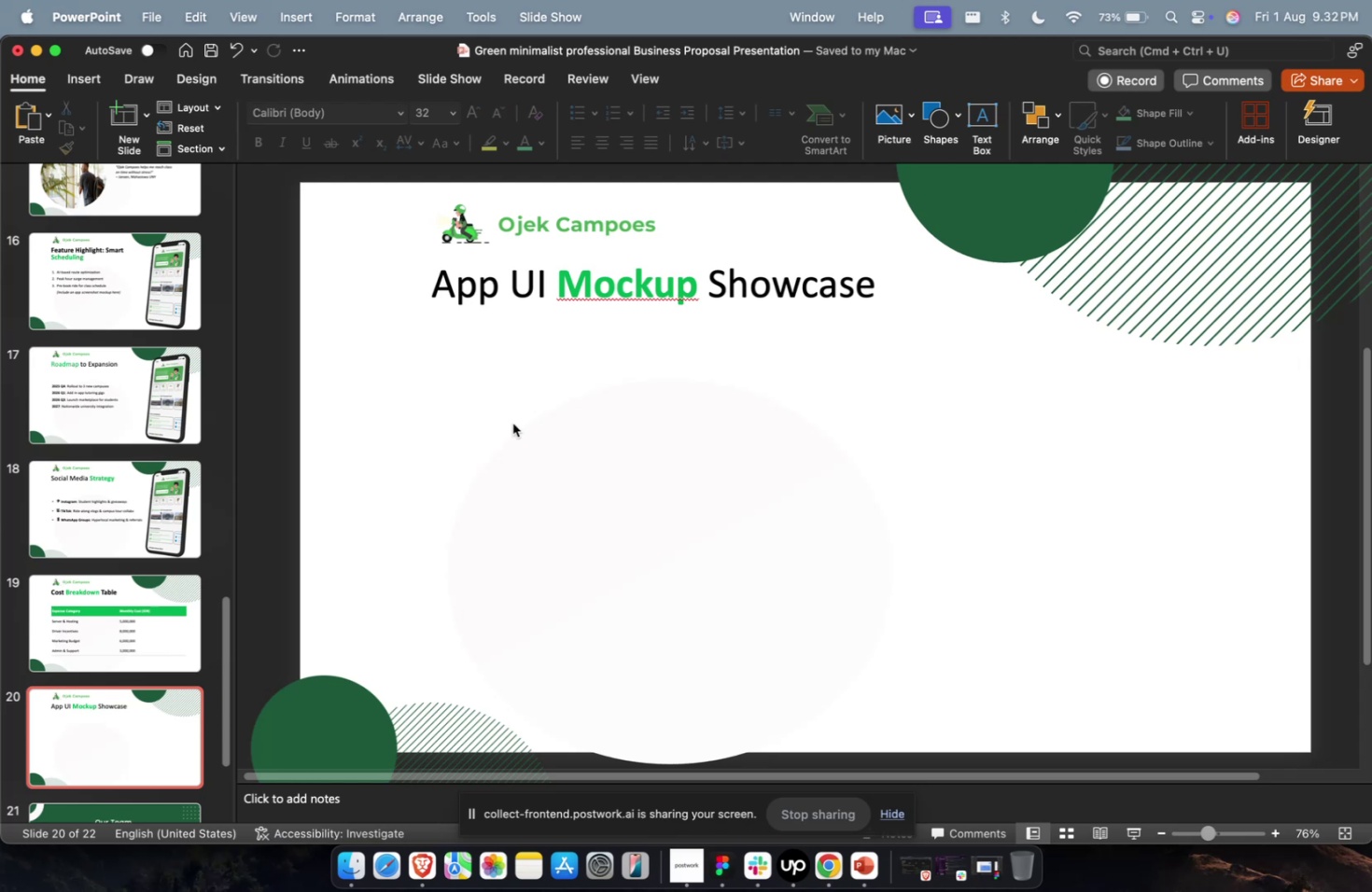 
left_click([505, 549])
 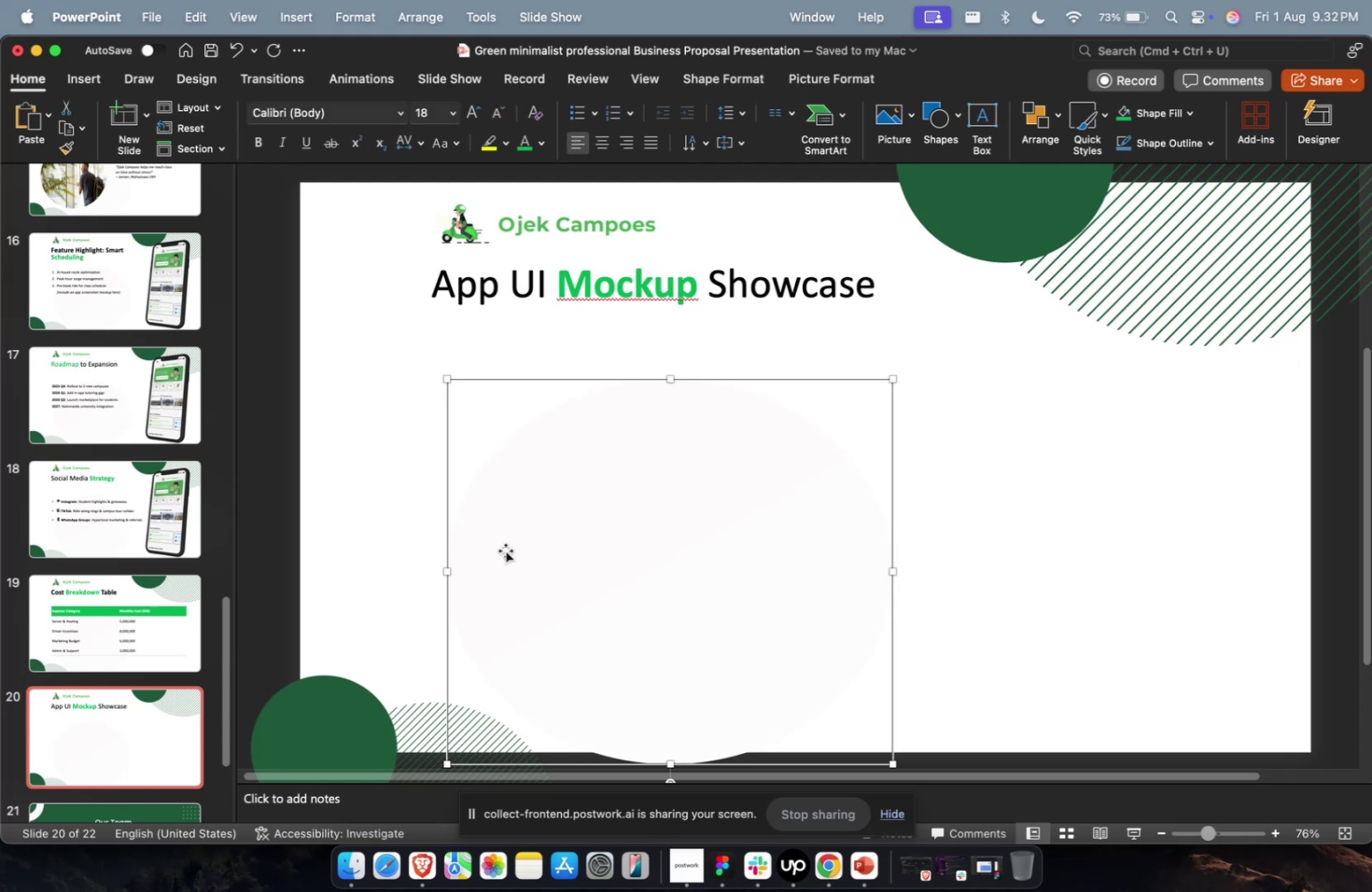 
key(Meta+1)
 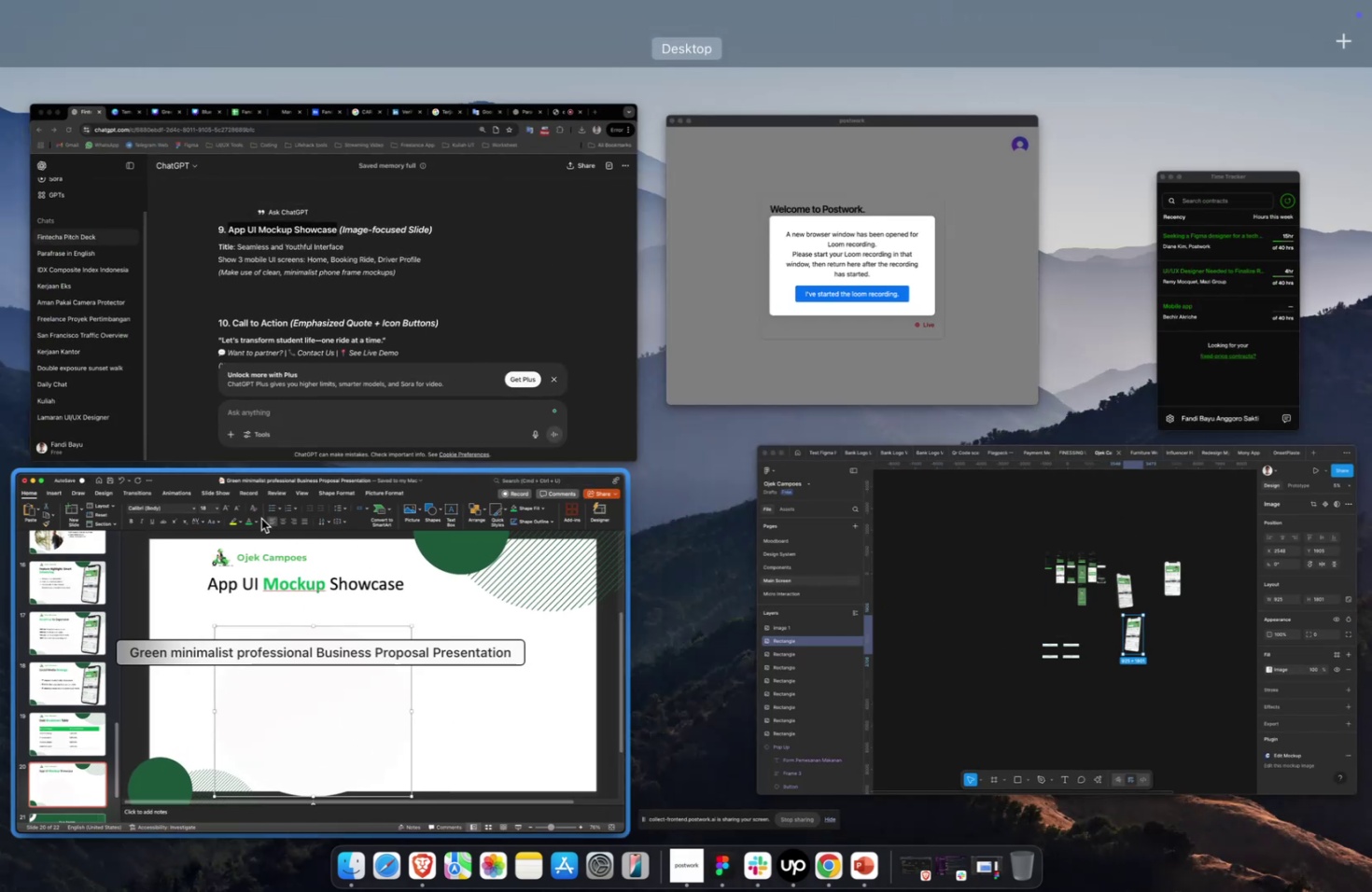 
left_click([288, 366])
 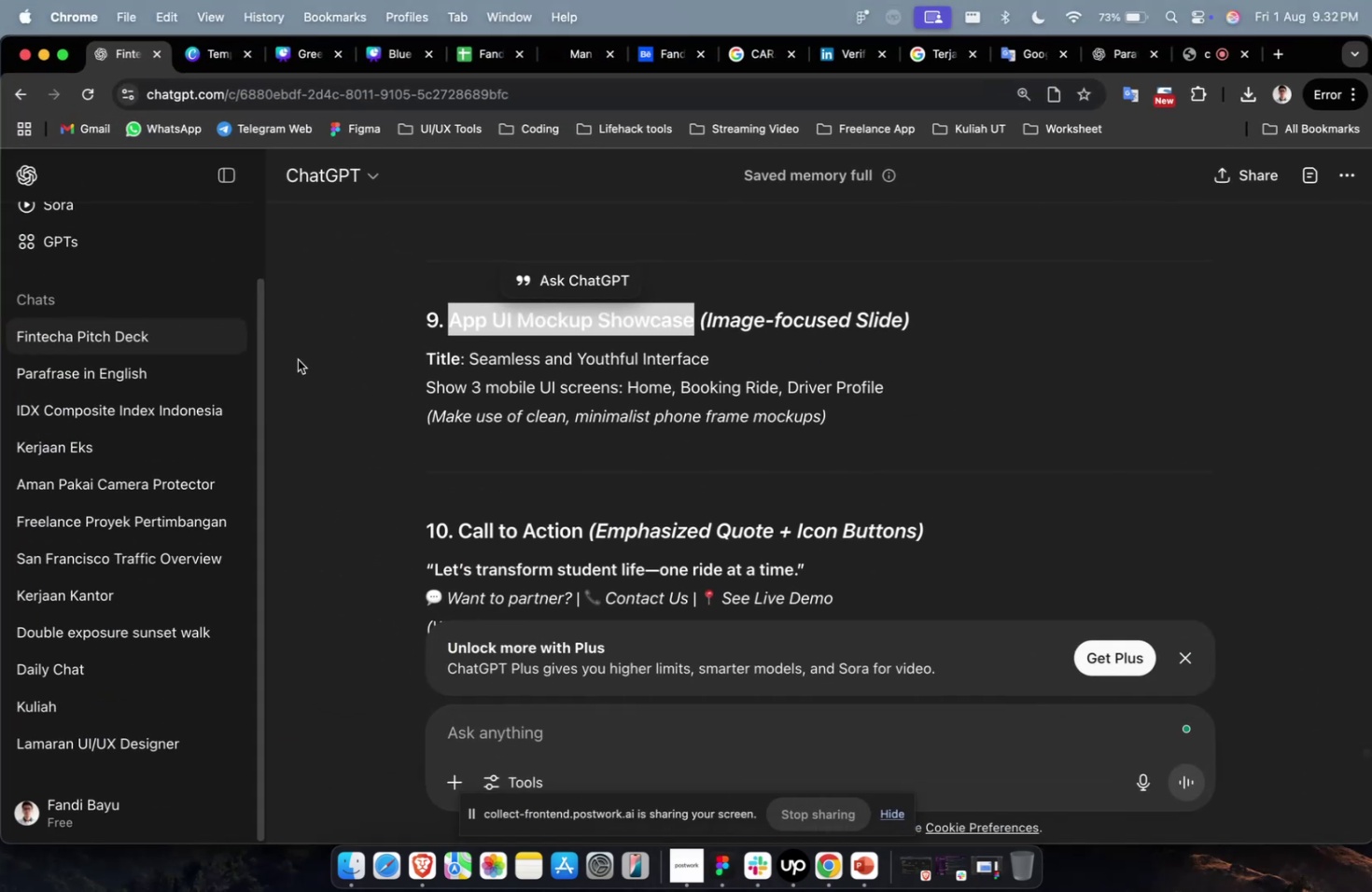 
scroll: coordinate [308, 358], scroll_direction: down, amount: 3.0
 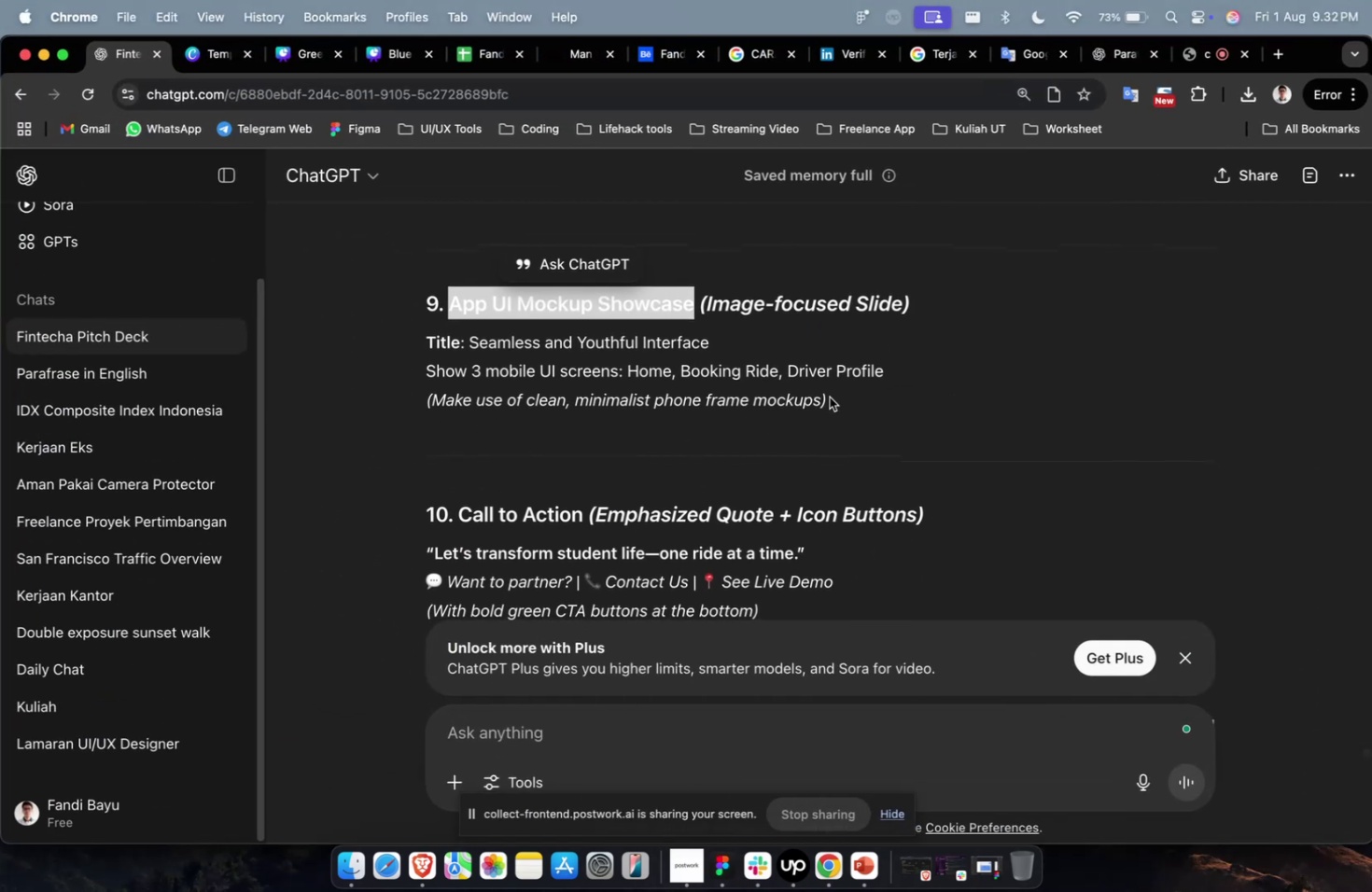 
left_click_drag(start_coordinate=[835, 399], to_coordinate=[419, 359])
 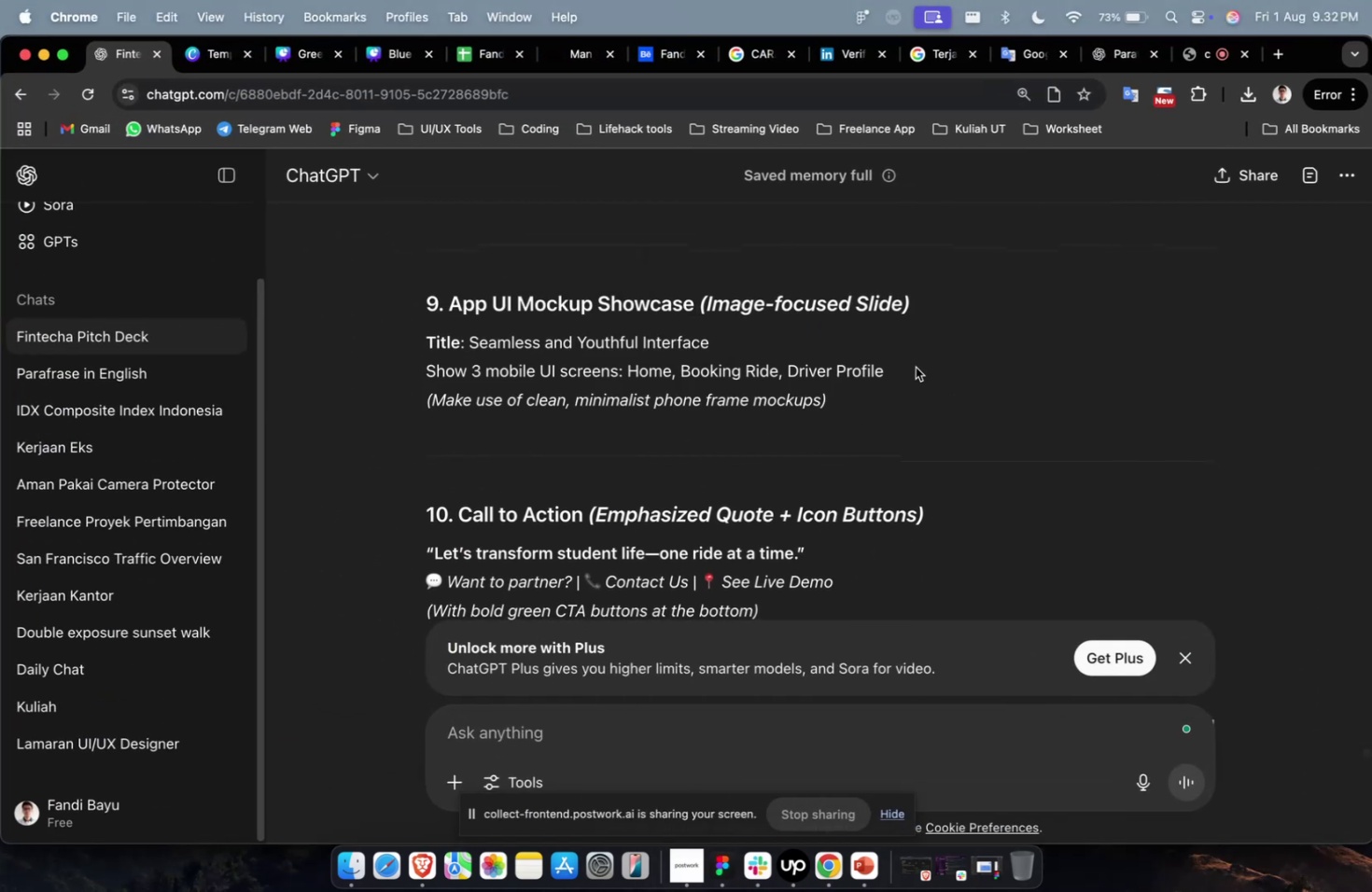 
left_click_drag(start_coordinate=[861, 403], to_coordinate=[468, 350])
 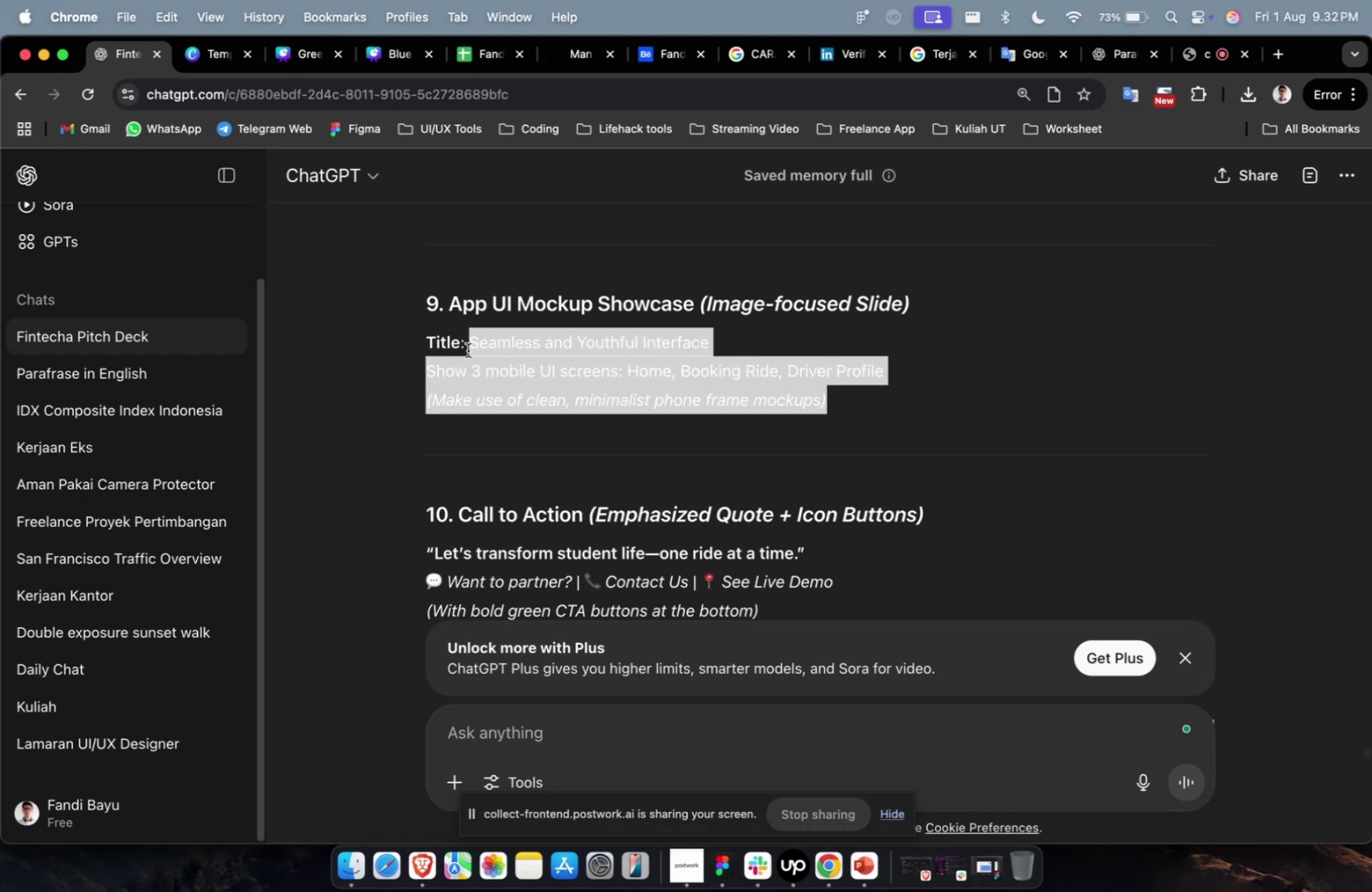 
key(Meta+C)
 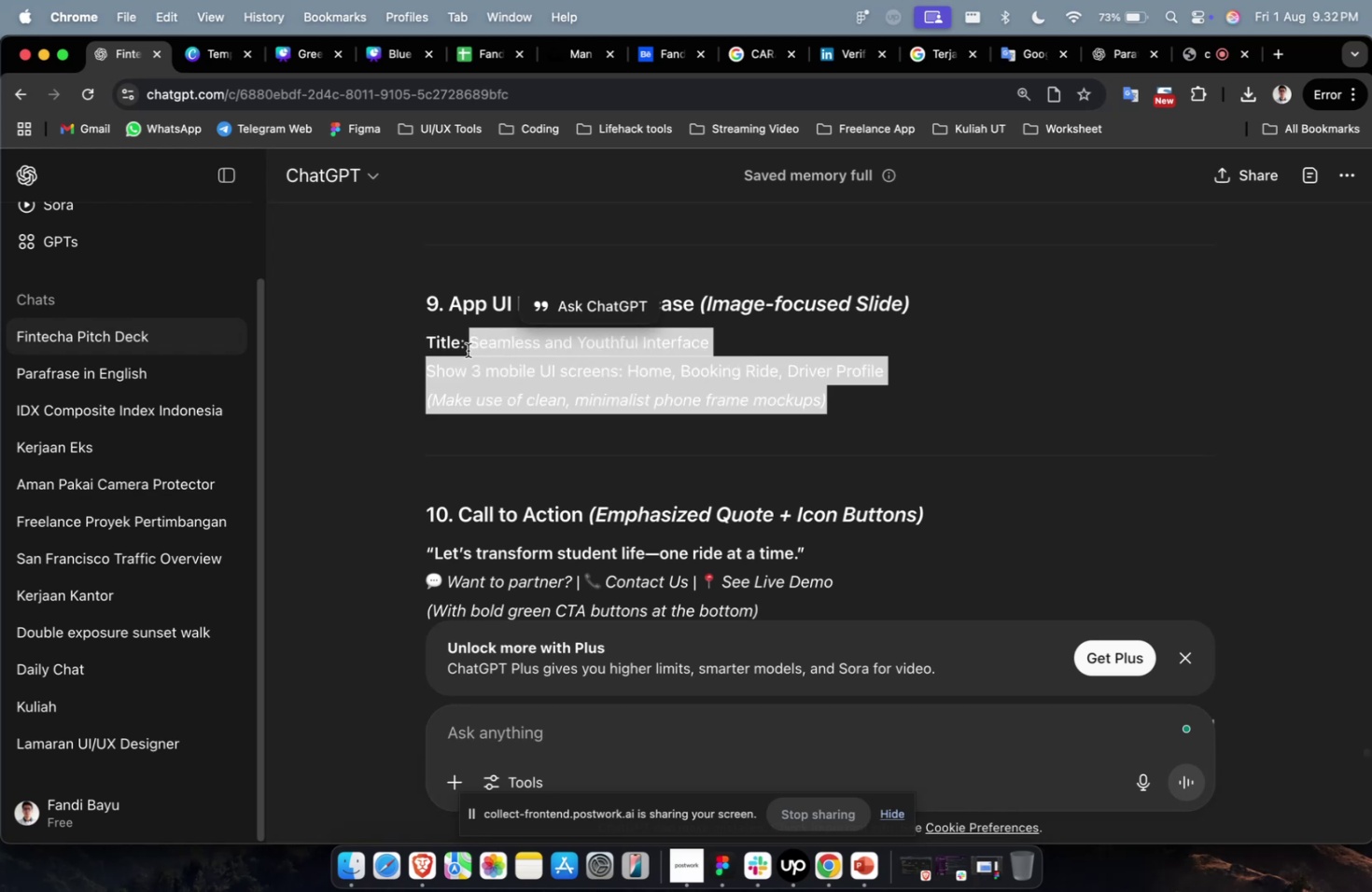 
key(Meta+1)
 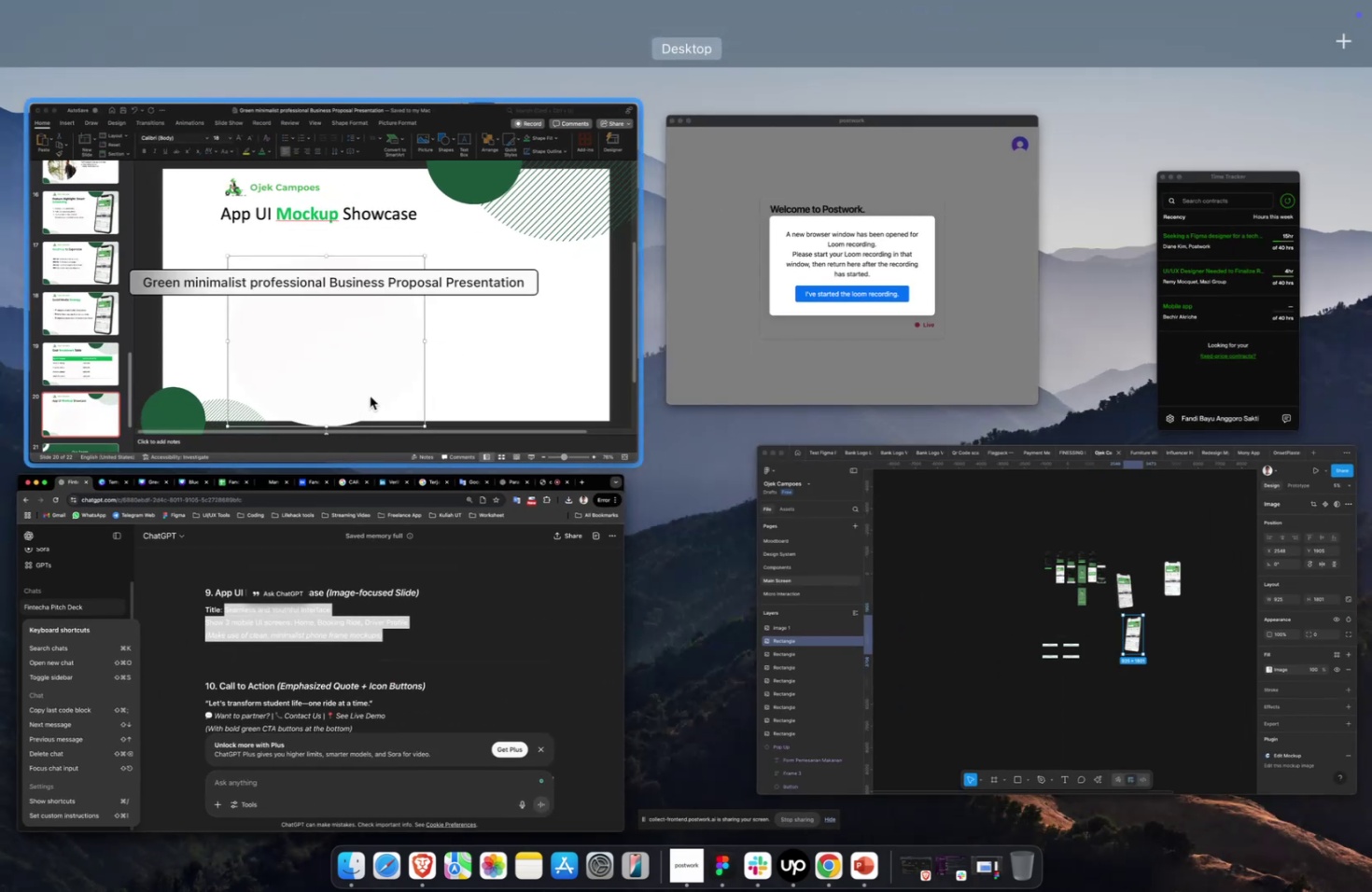 
left_click([370, 396])
 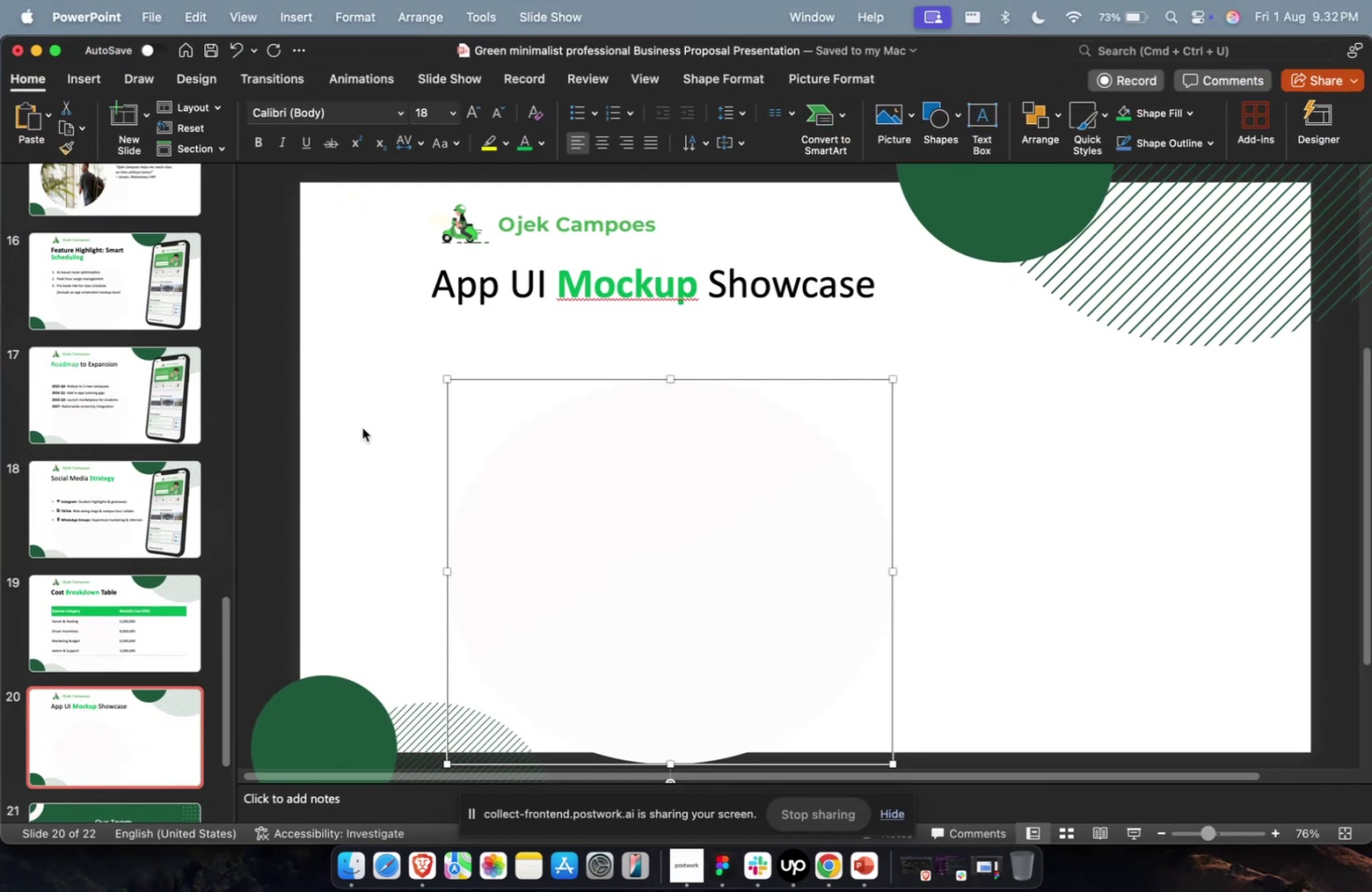 
left_click([297, 437])
 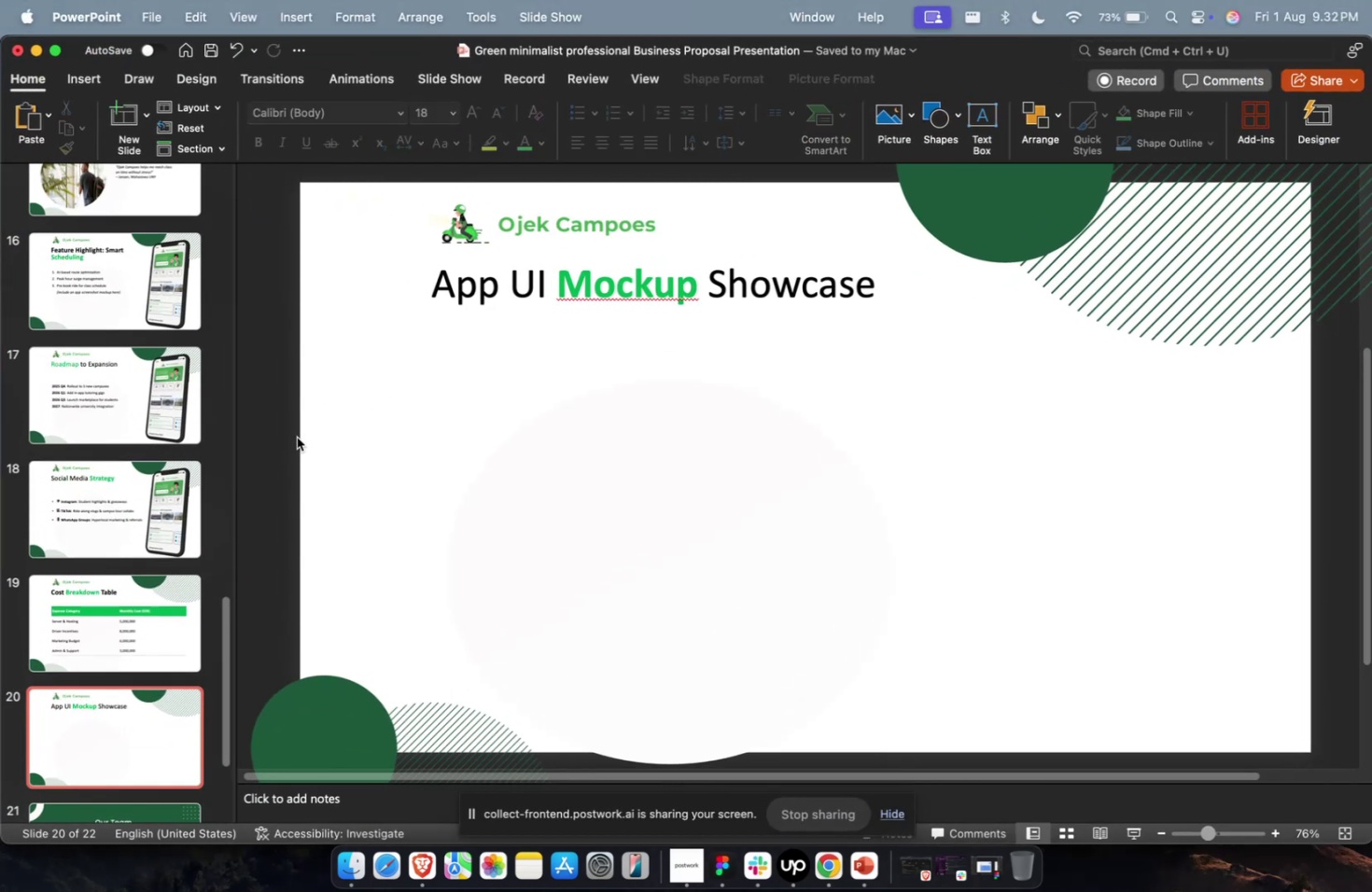 
hold_key(key=CommandLeft, duration=0.35)
 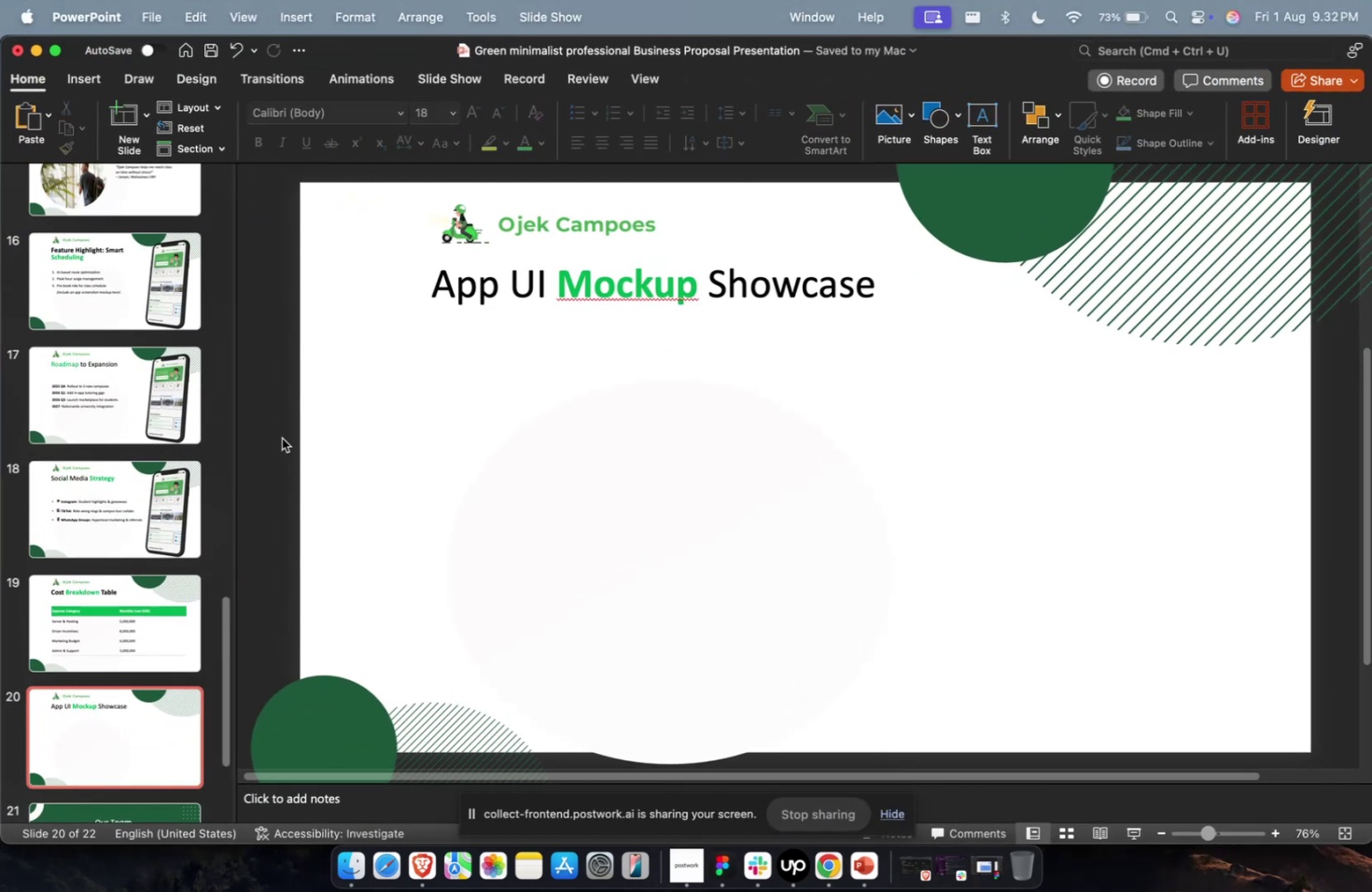 
left_click([282, 438])
 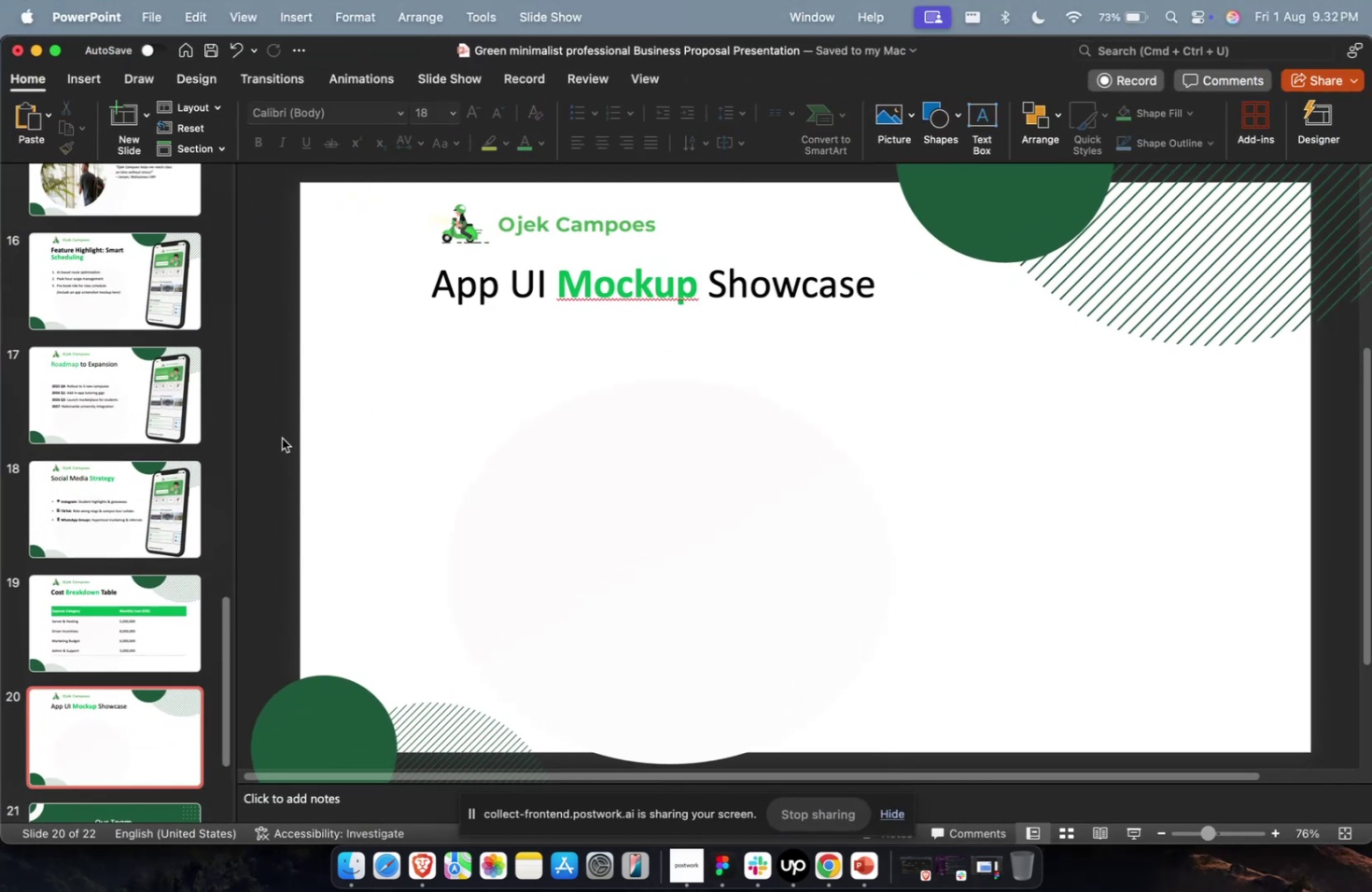 
key(Meta+V)
 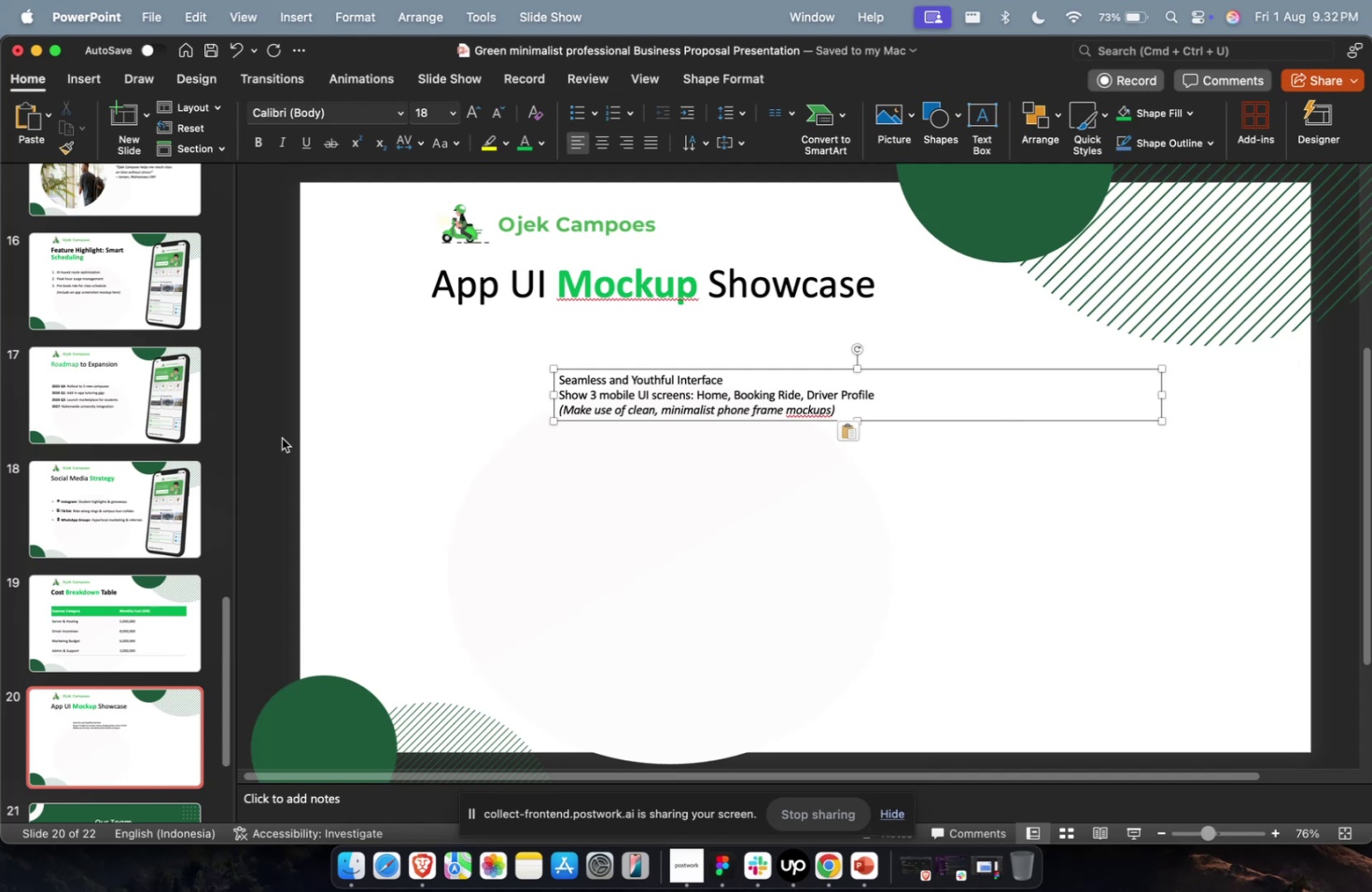 
wait(13.43)
 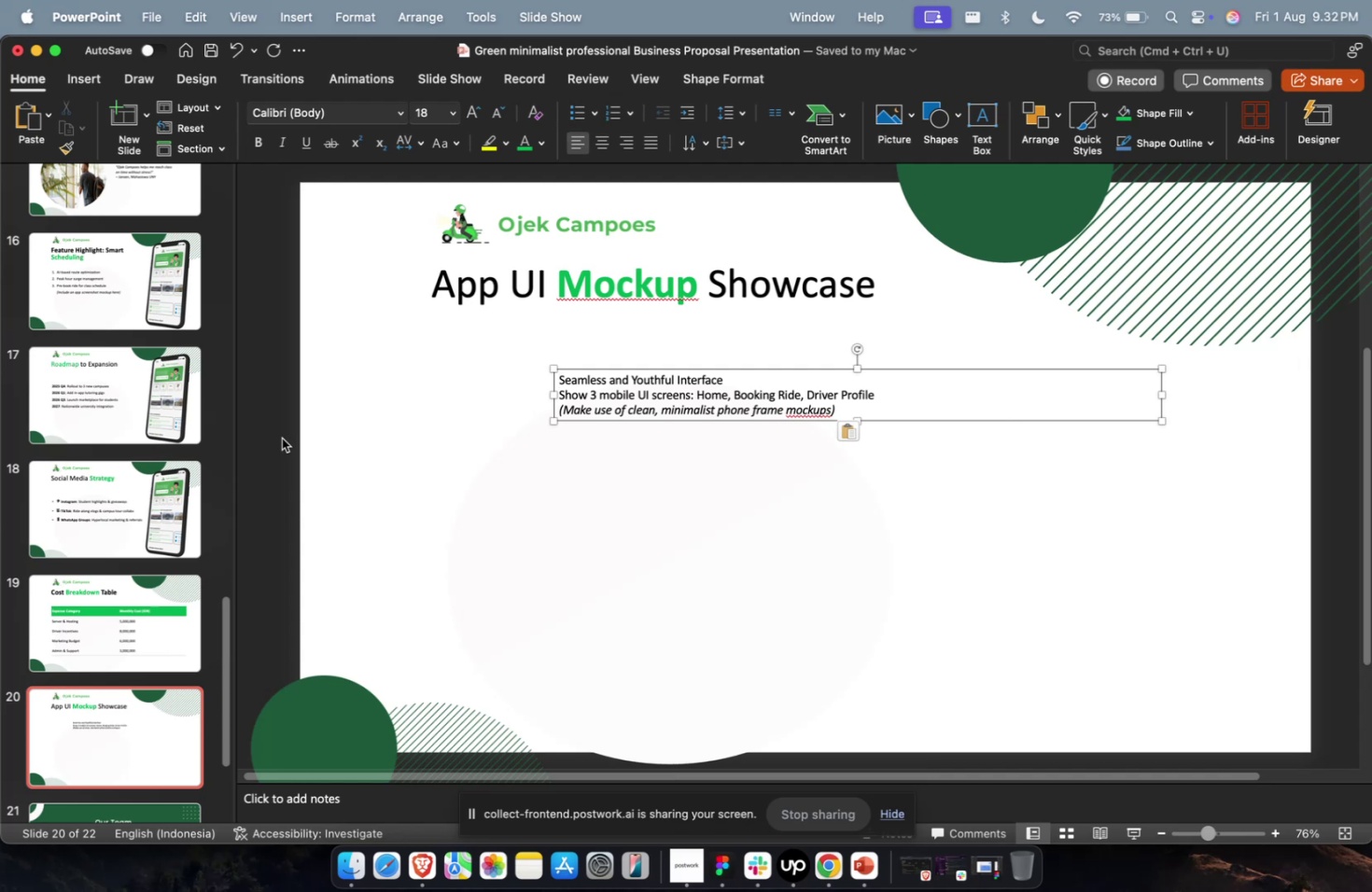 
key(Escape)
 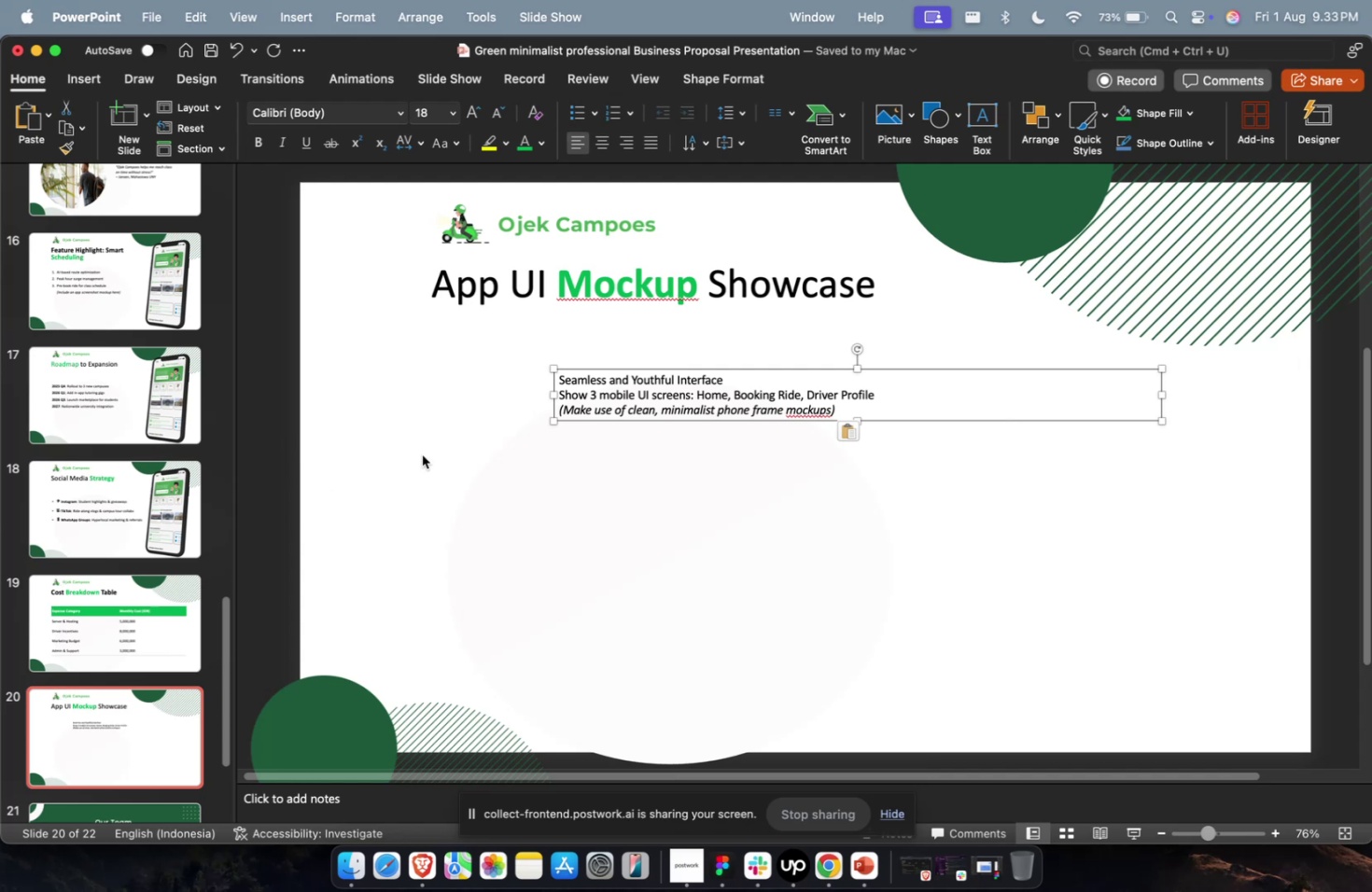 
left_click_drag(start_coordinate=[596, 421], to_coordinate=[477, 410])
 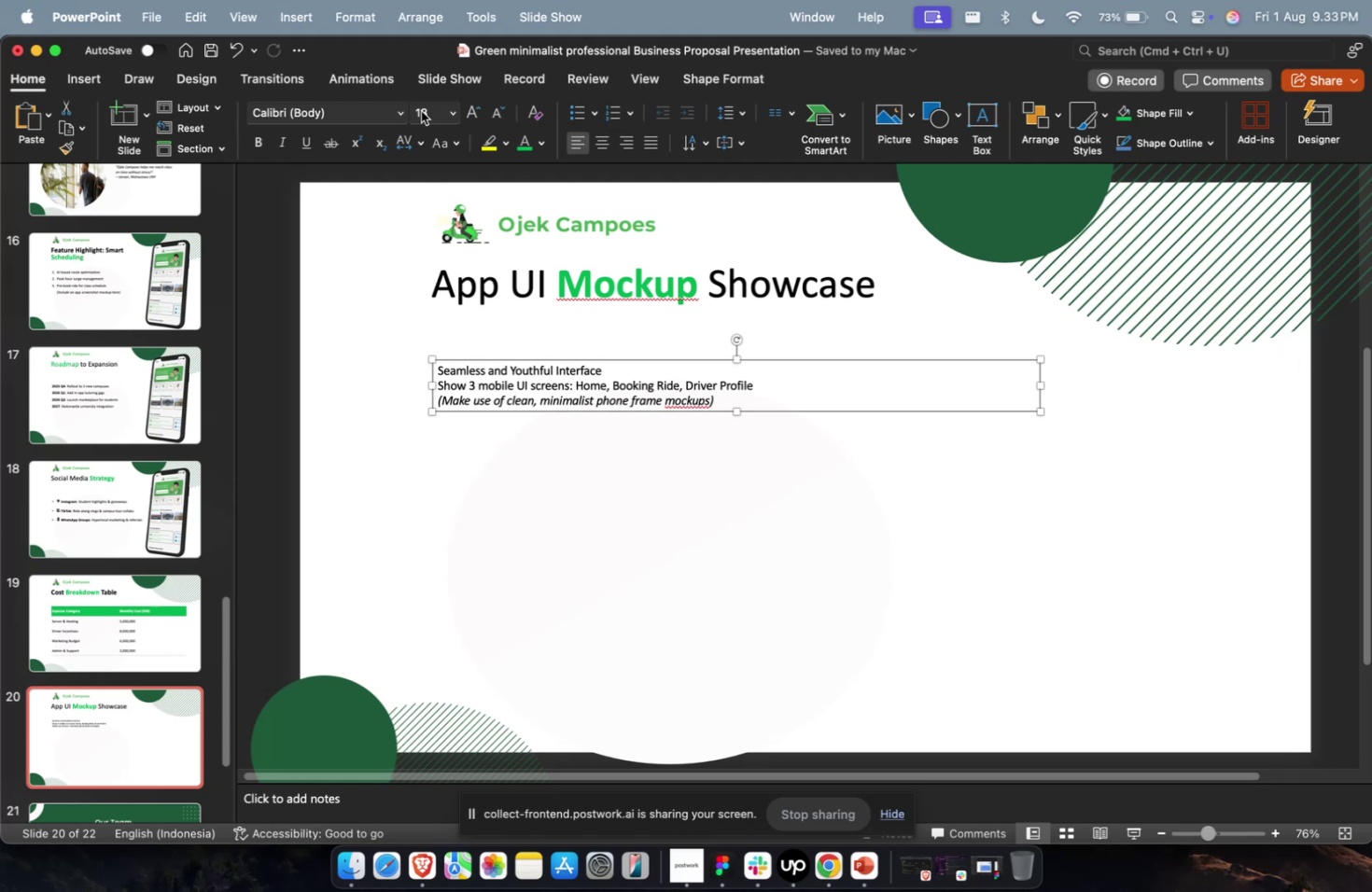 
type(32)
 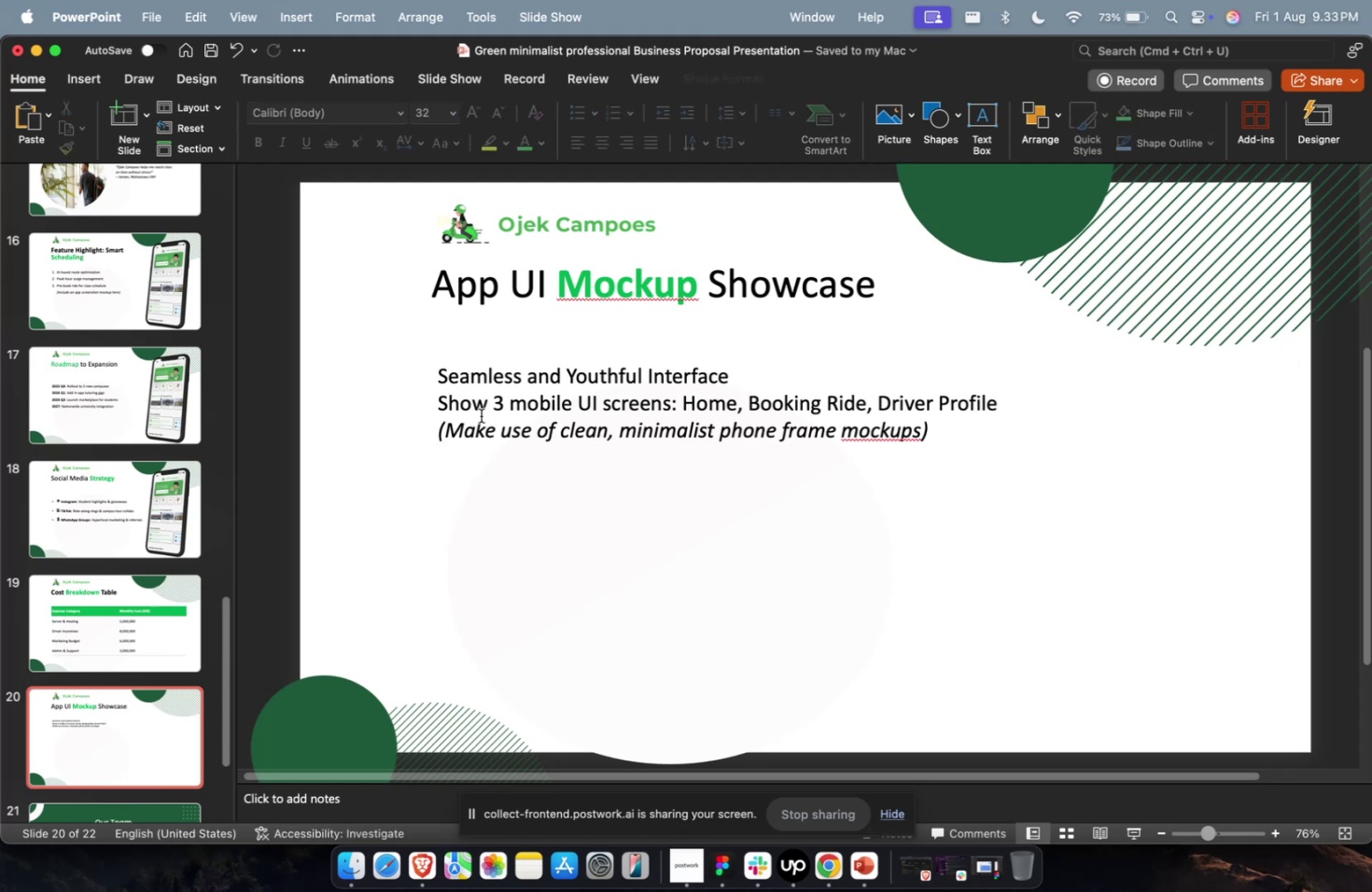 
triple_click([516, 425])
 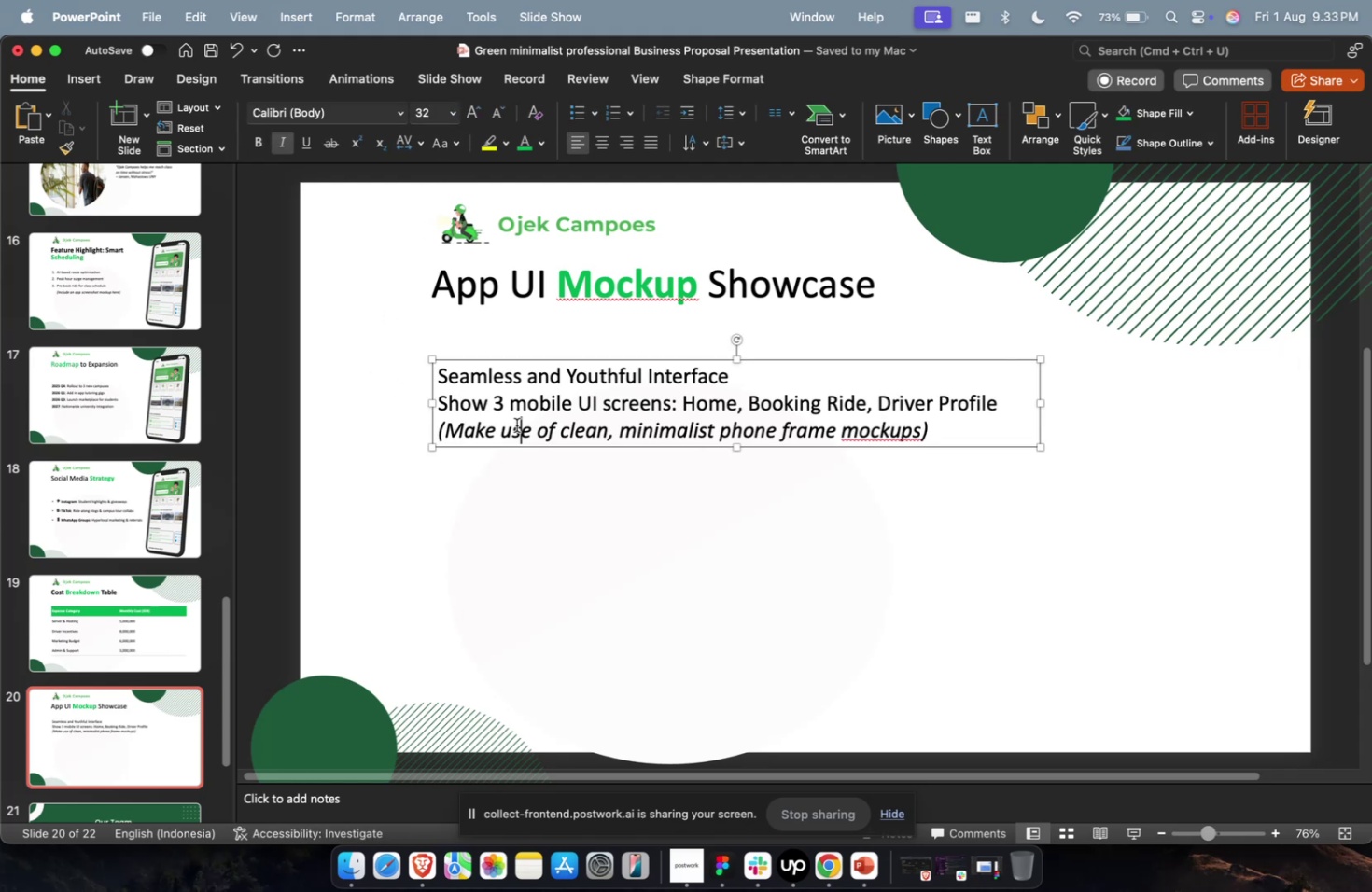 
key(Escape)
 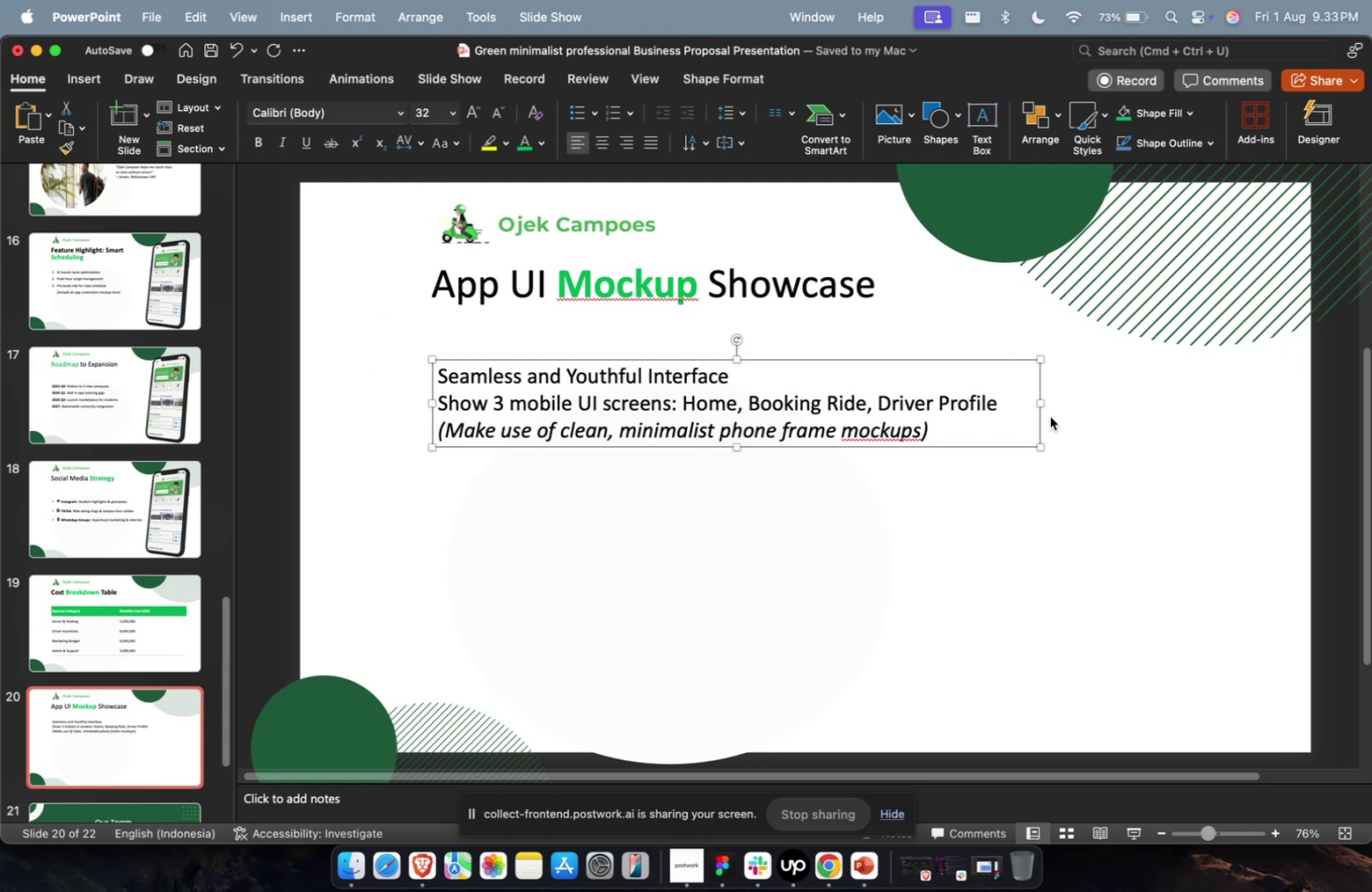 
left_click_drag(start_coordinate=[1040, 402], to_coordinate=[872, 403])
 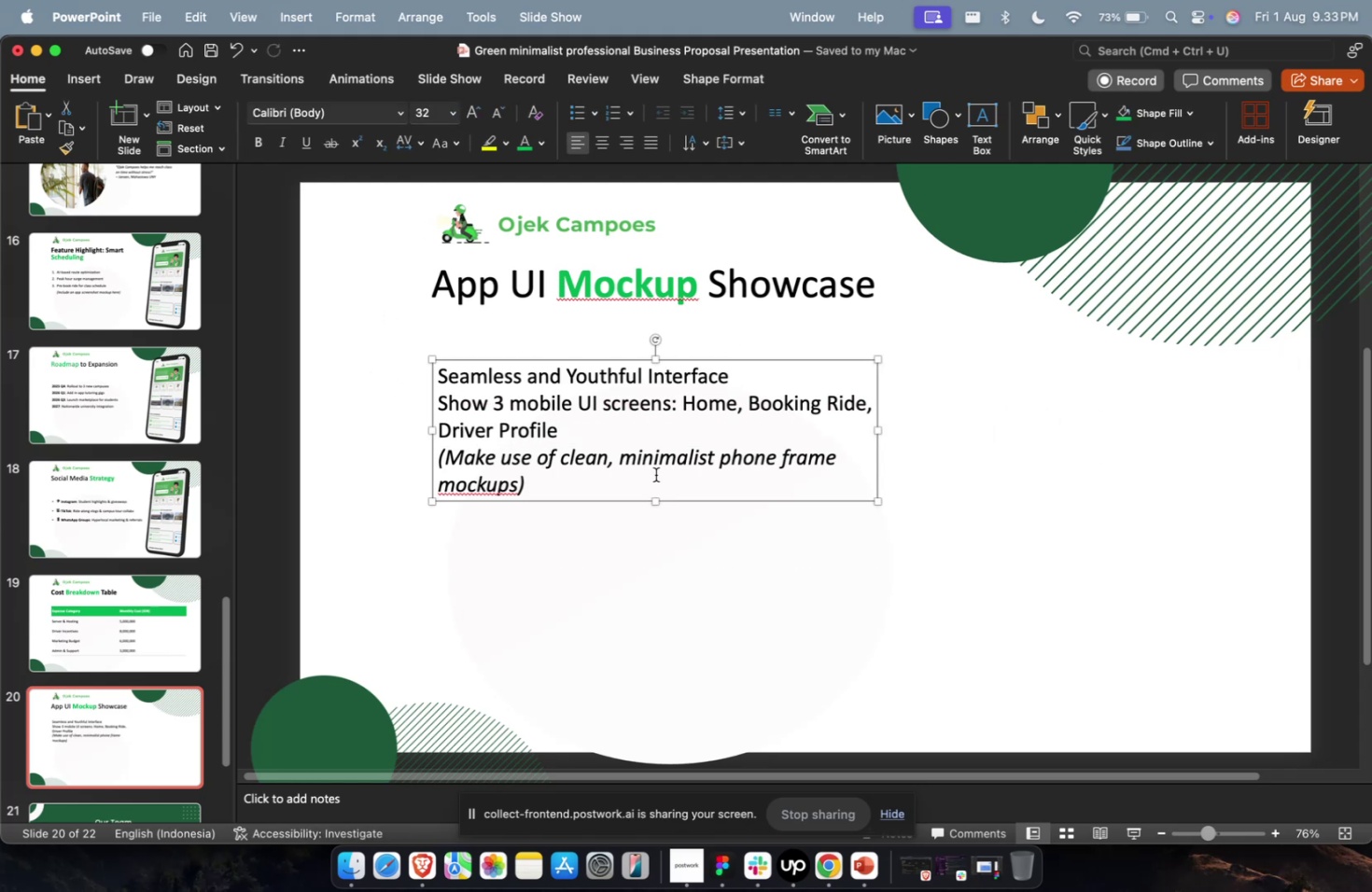 
left_click_drag(start_coordinate=[635, 481], to_coordinate=[396, 458])
 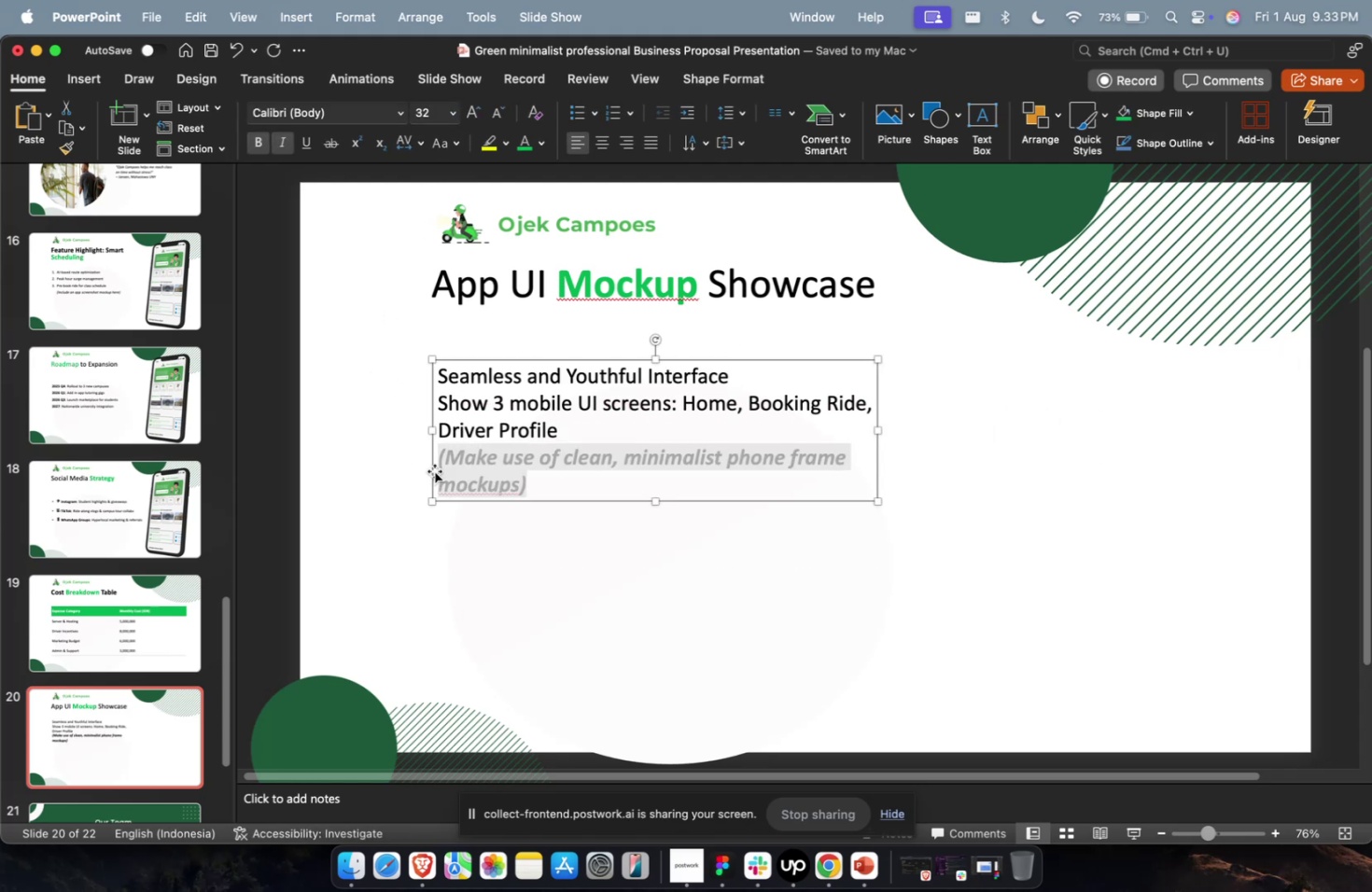 
key(Meta+B)
 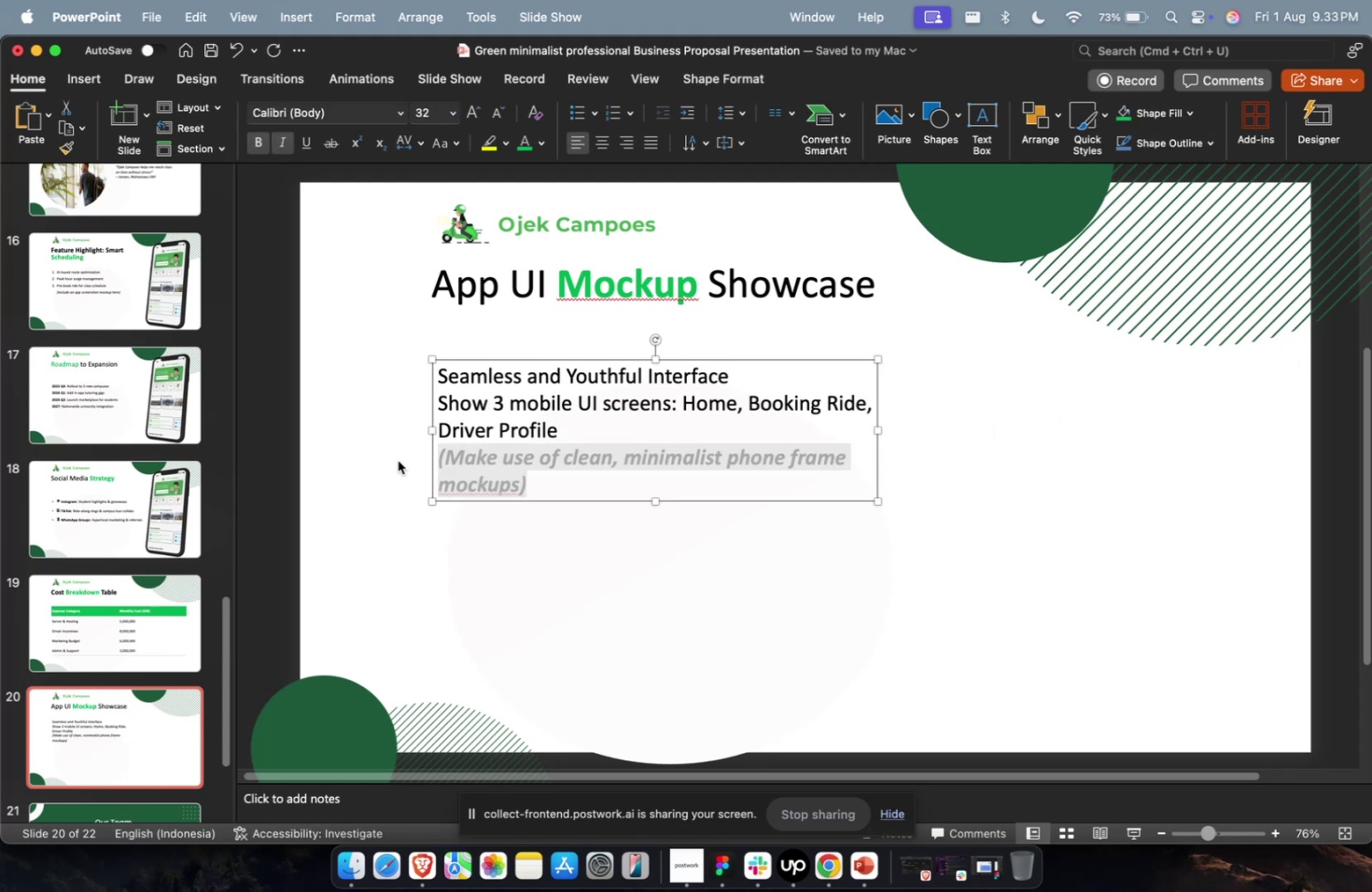 
key(Meta+CommandLeft)
 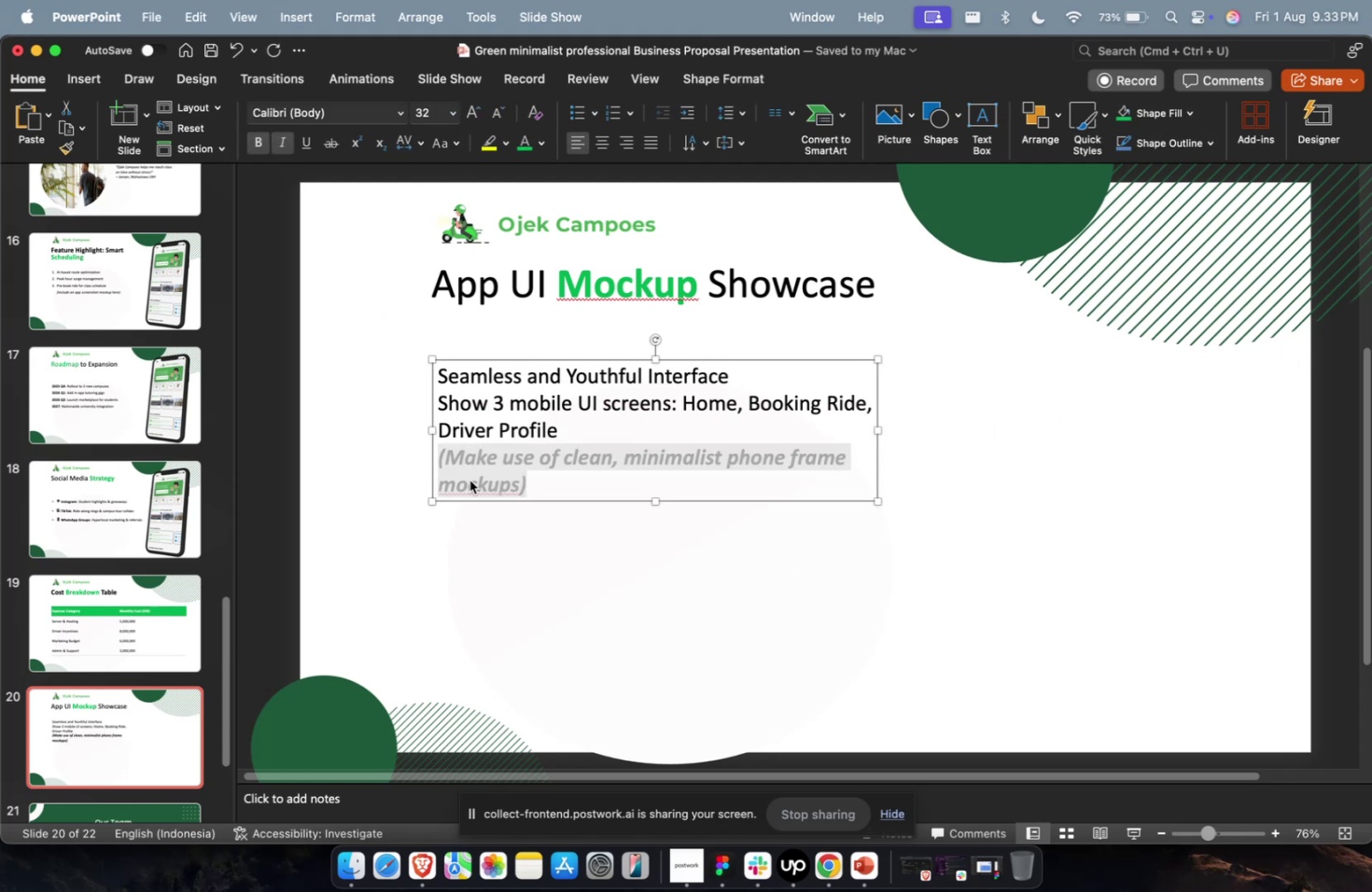 
key(Meta+1)
 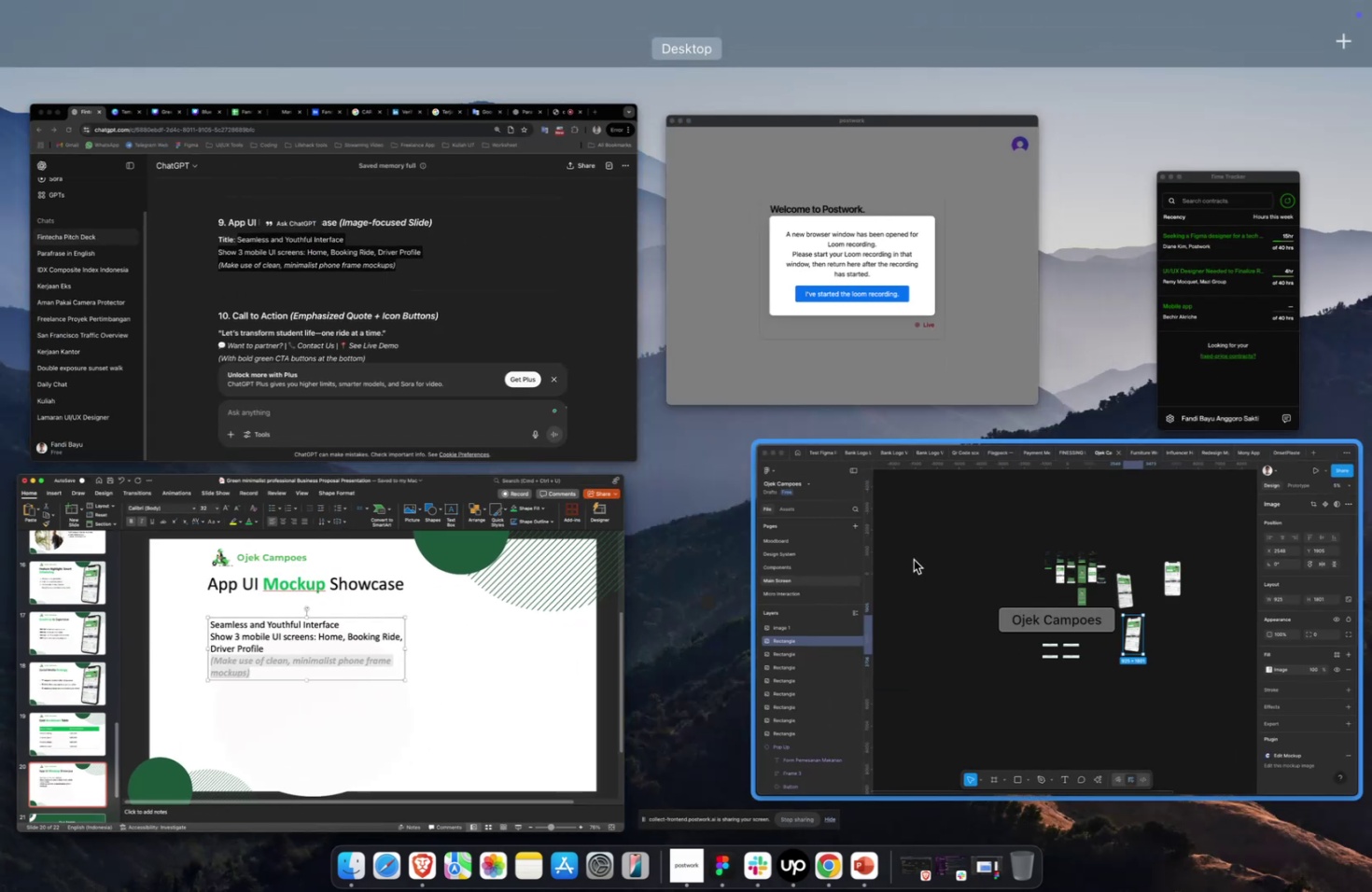 
left_click([912, 559])
 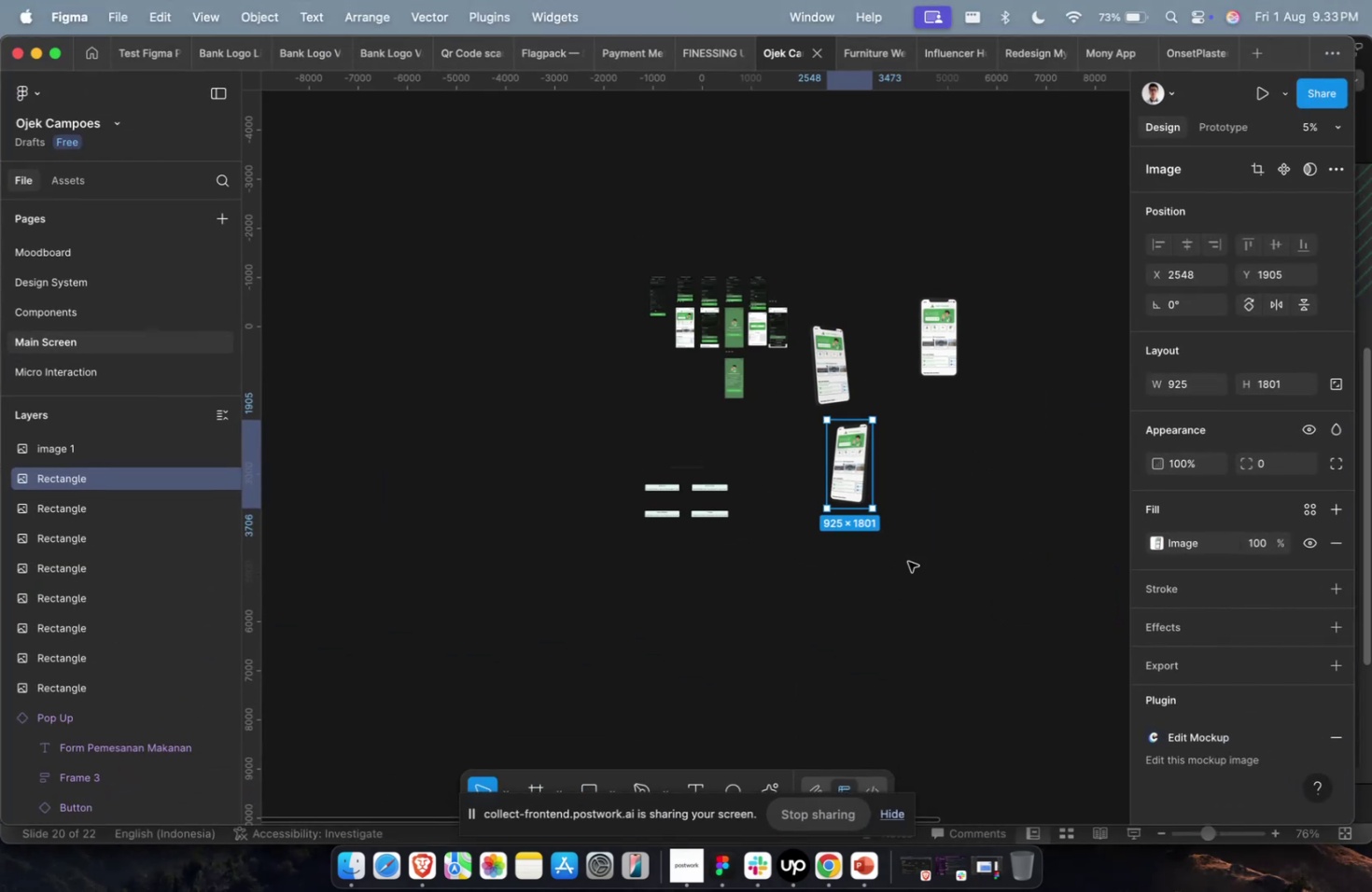 
key(Meta+Shift+C)
 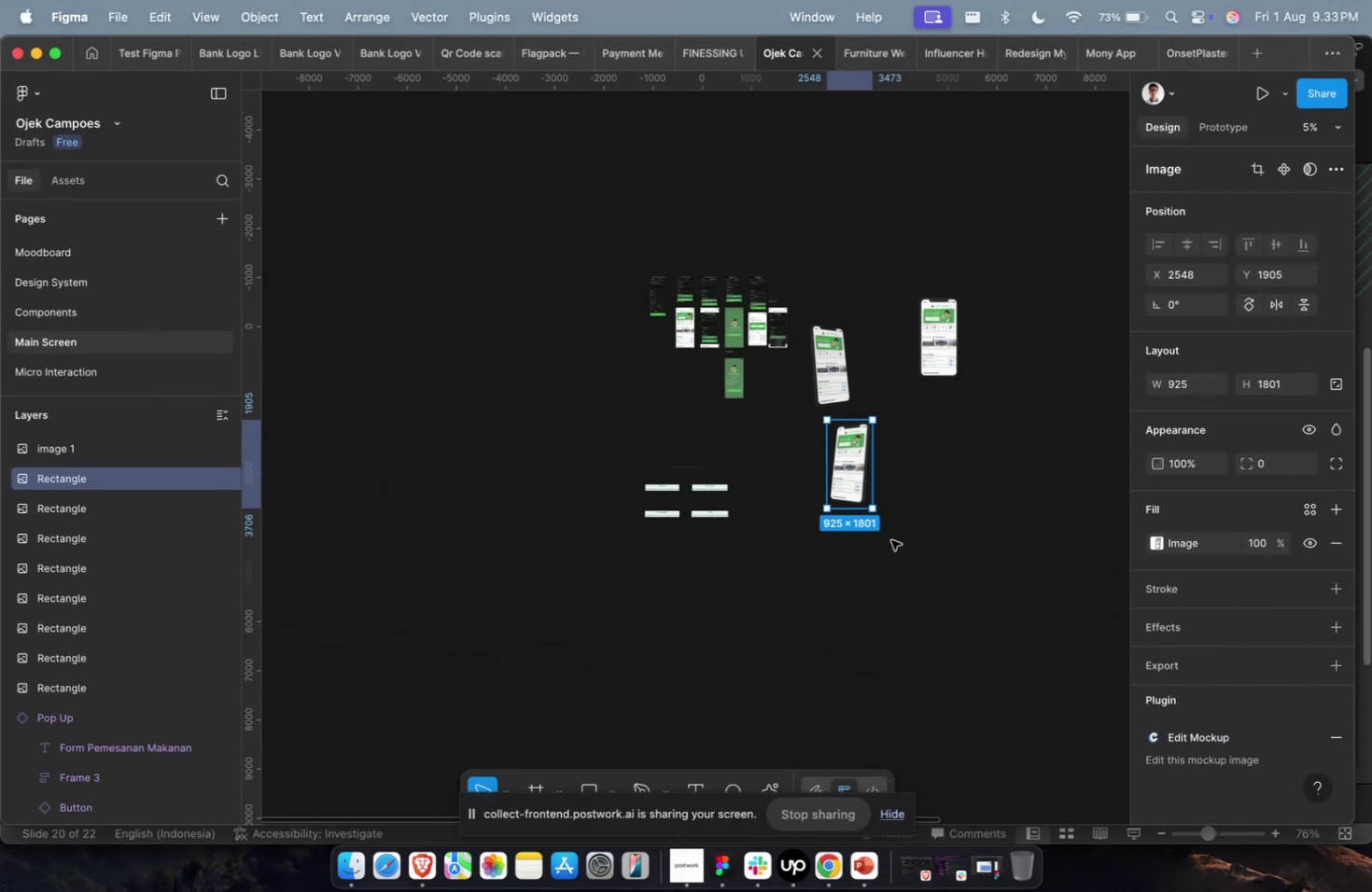 
key(Meta+1)
 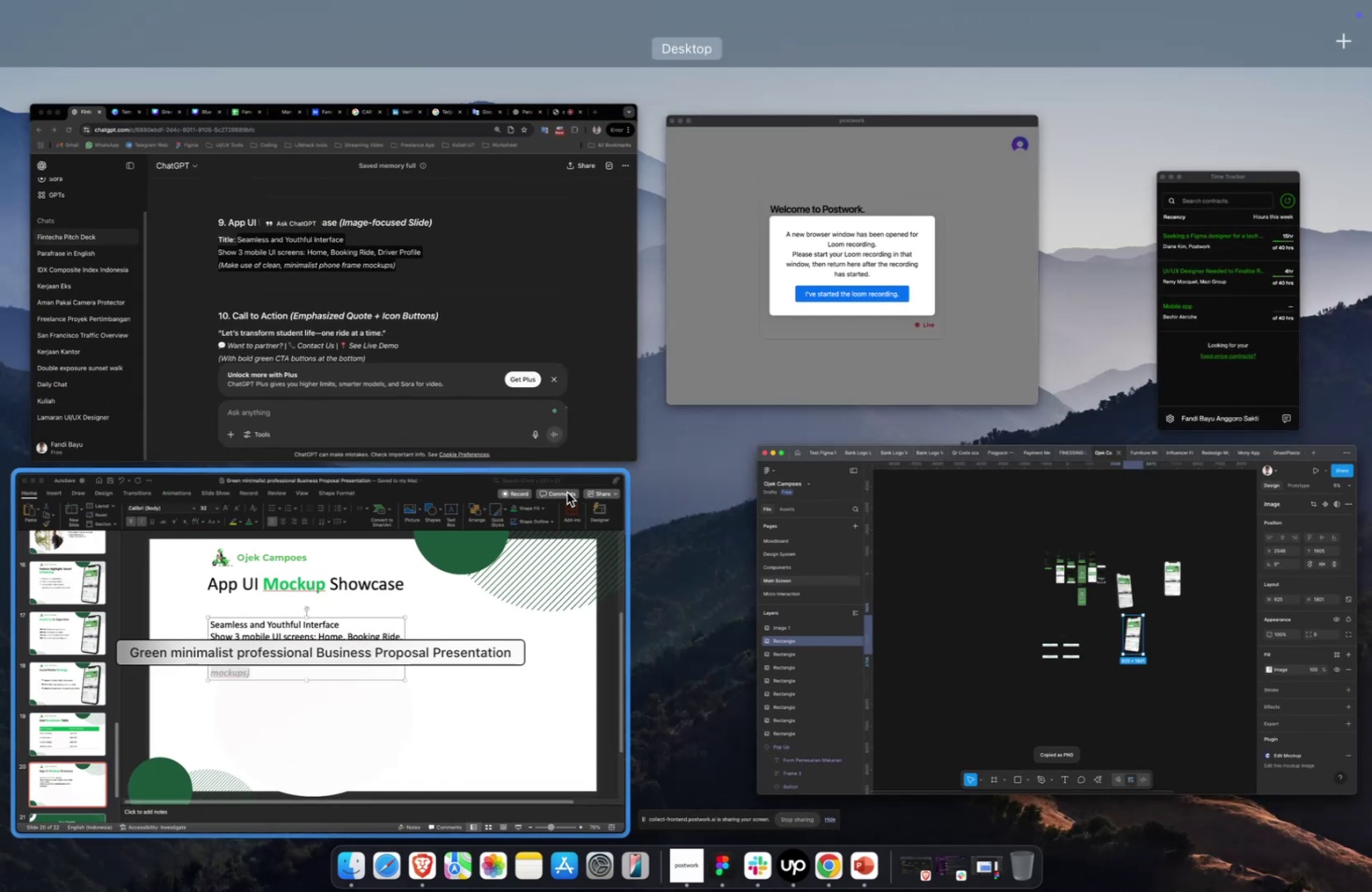 
left_click([522, 568])
 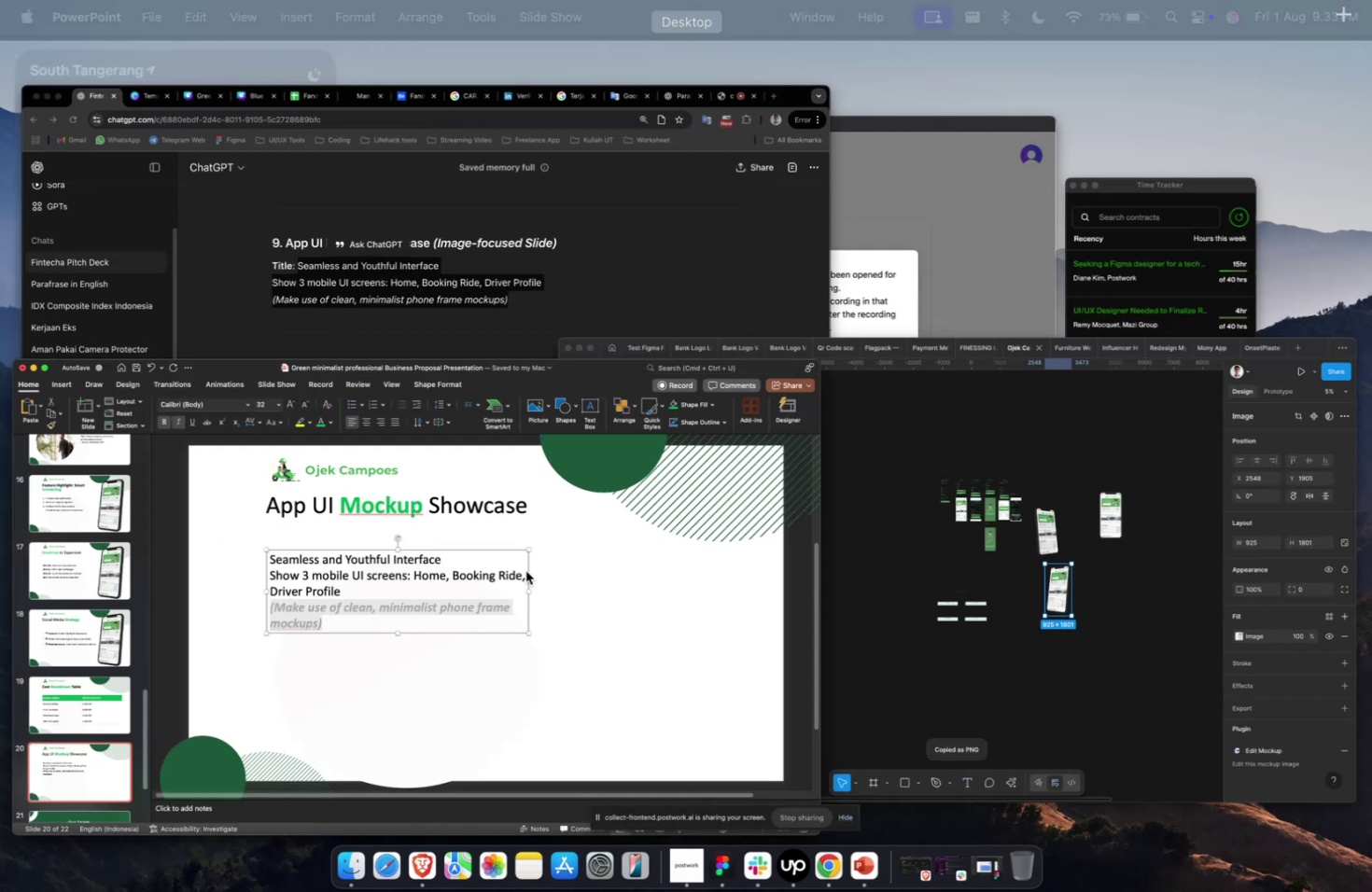 
hold_key(key=CommandLeft, duration=0.3)
 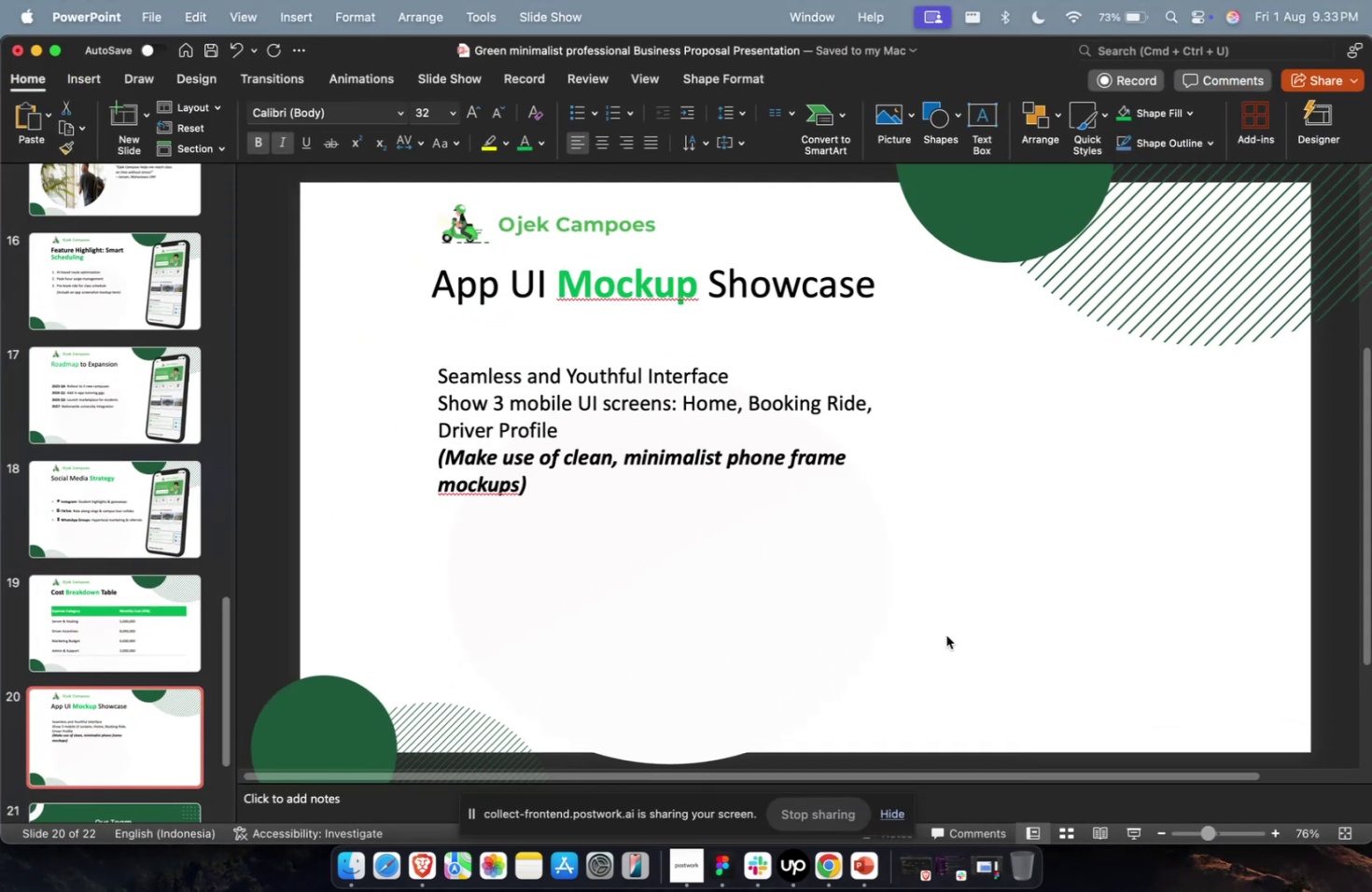 
double_click([945, 634])
 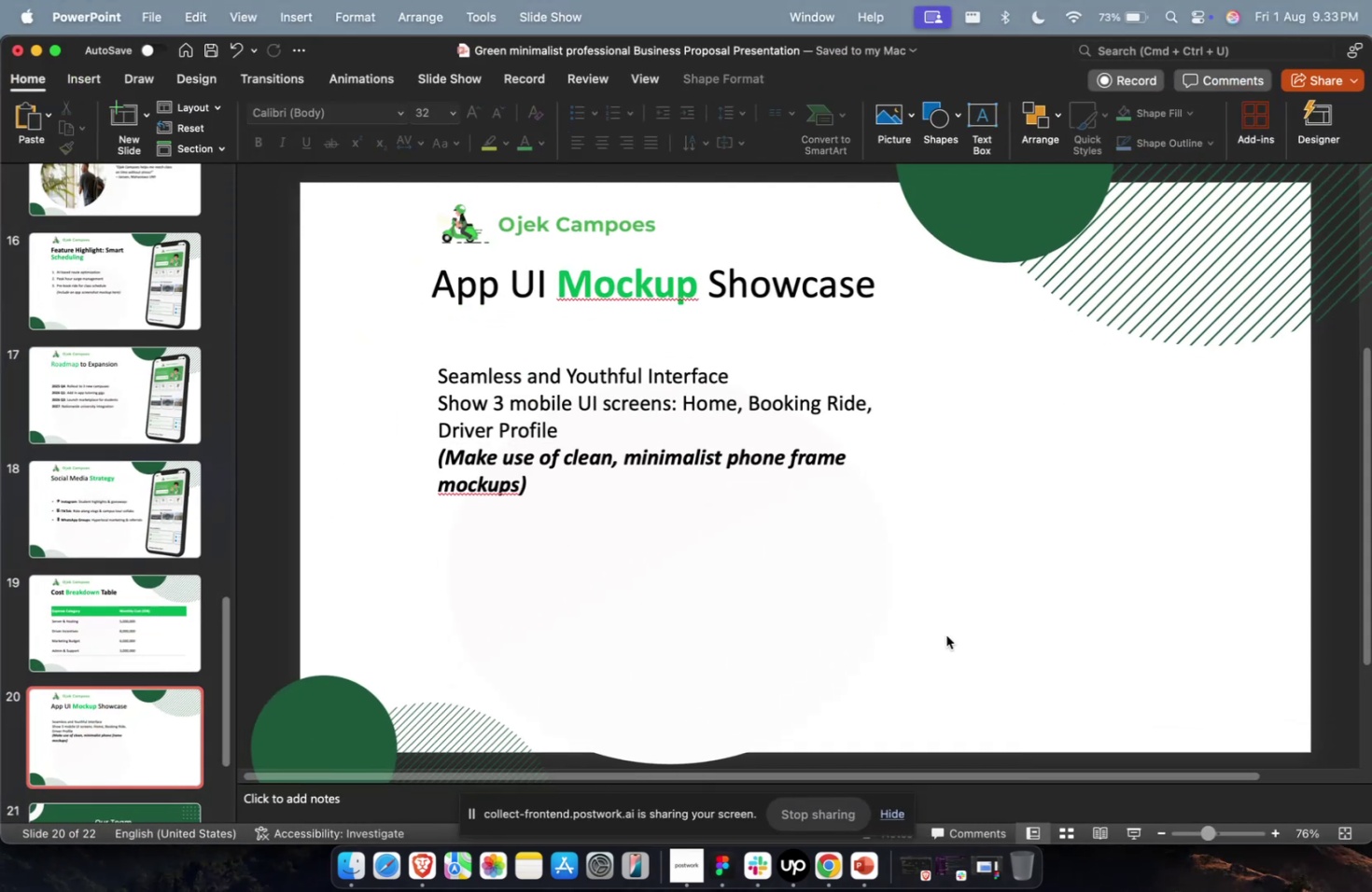 
key(Meta+CommandLeft)
 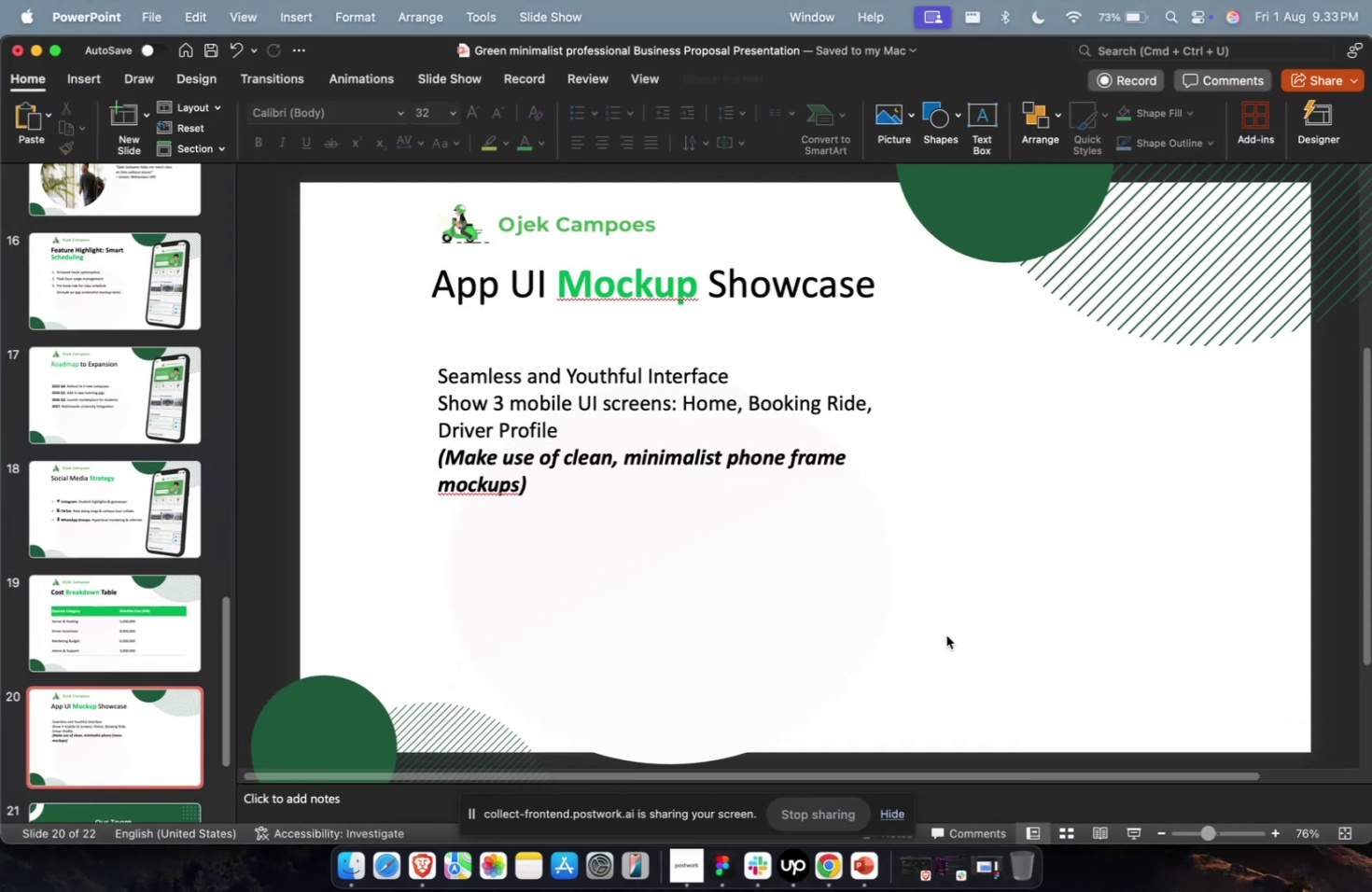 
key(Meta+V)
 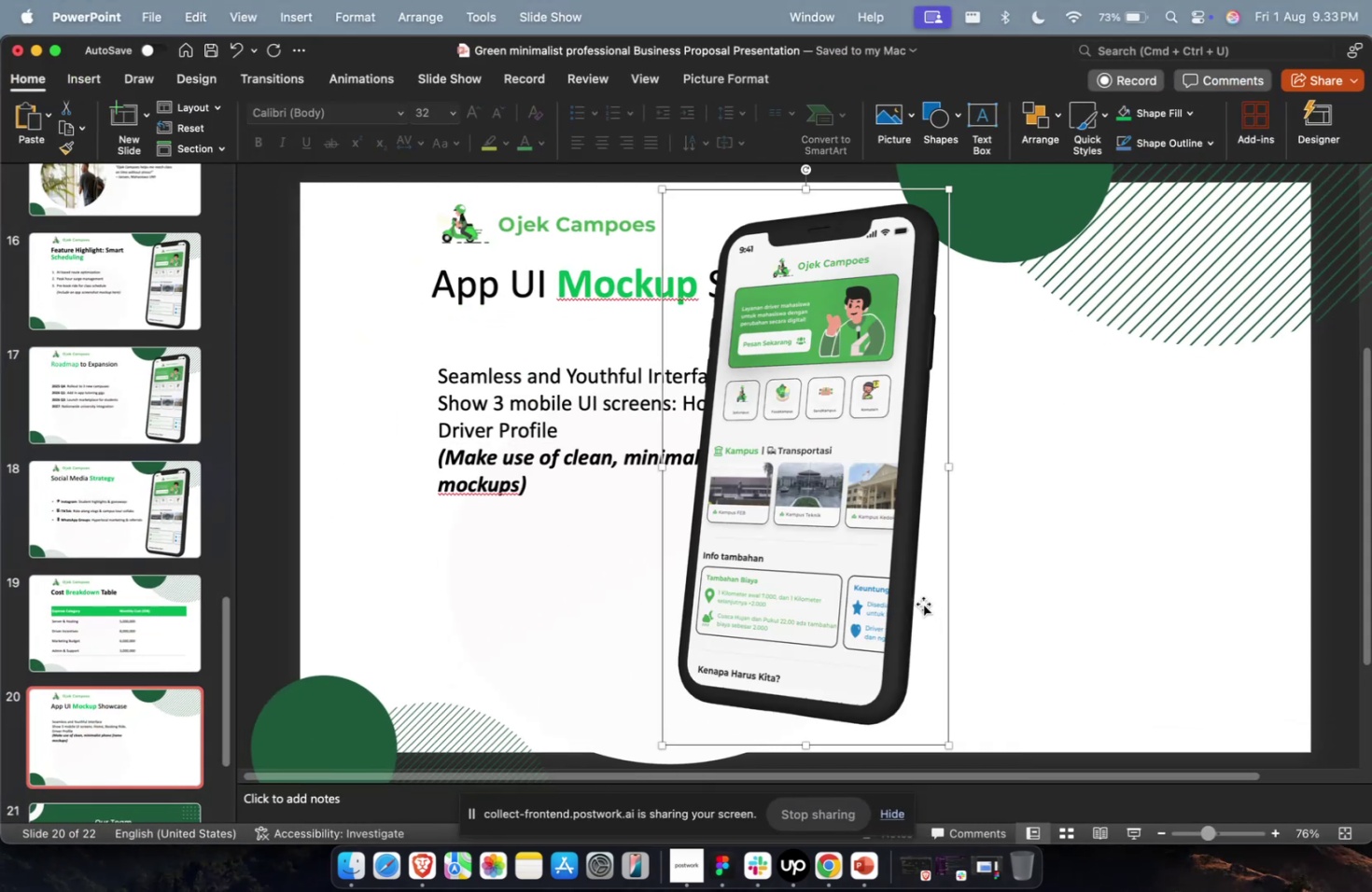 
left_click_drag(start_coordinate=[845, 582], to_coordinate=[1119, 584])
 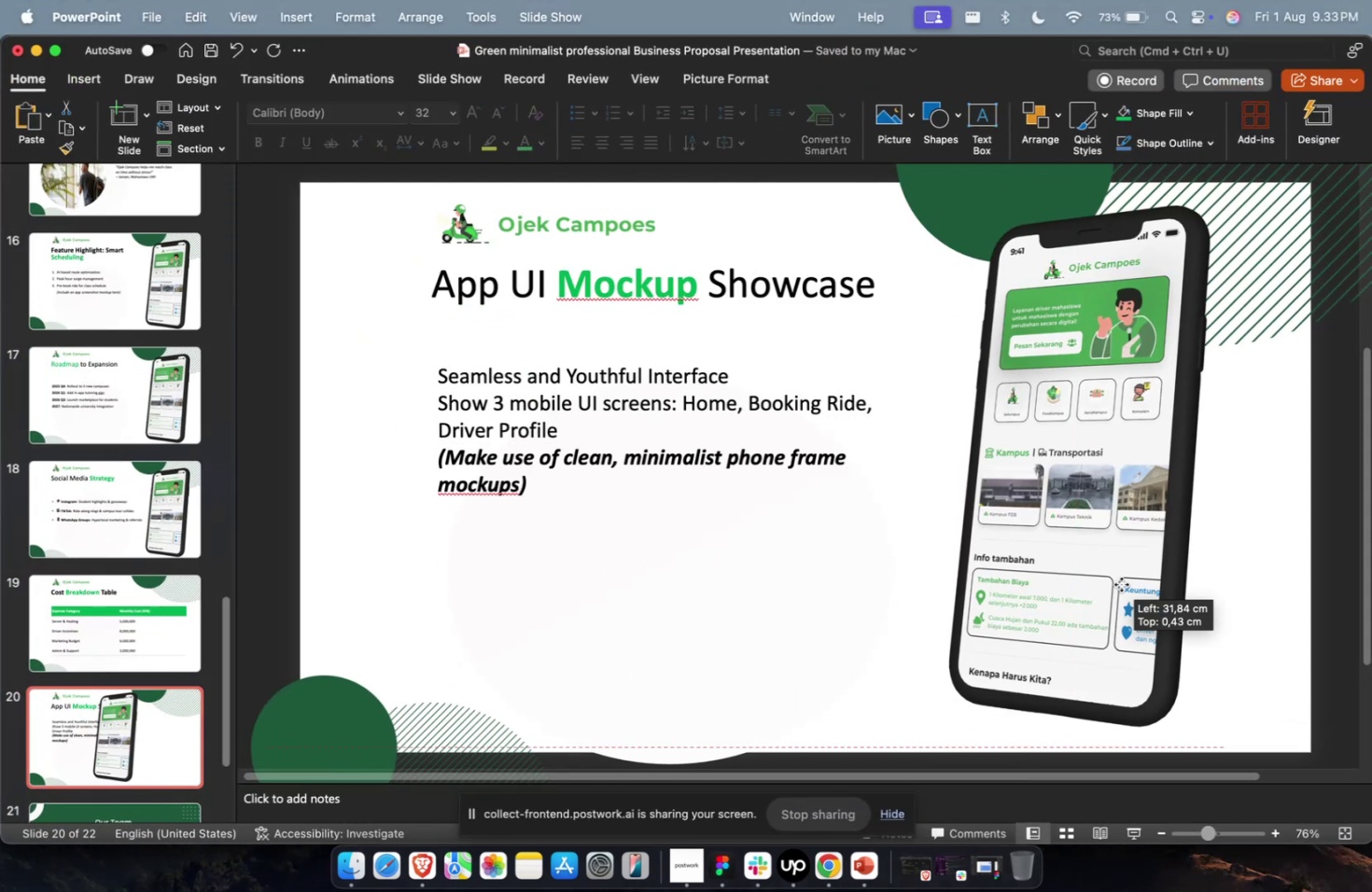 
hold_key(key=ShiftLeft, duration=1.84)
left_click_drag(start_coordinate=[1221, 198], to_coordinate=[1127, 315])
 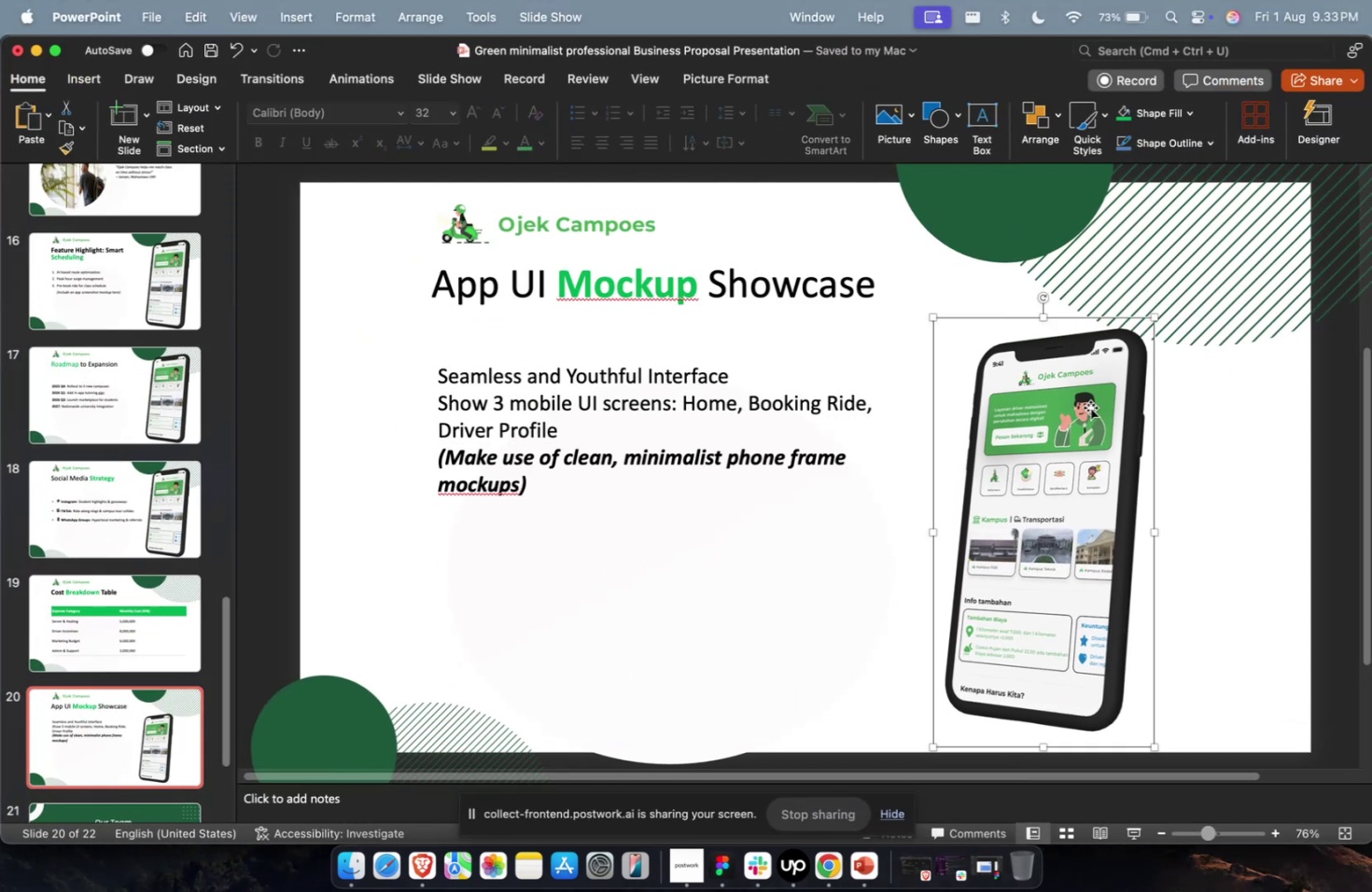 
left_click_drag(start_coordinate=[1085, 409], to_coordinate=[1061, 410])
 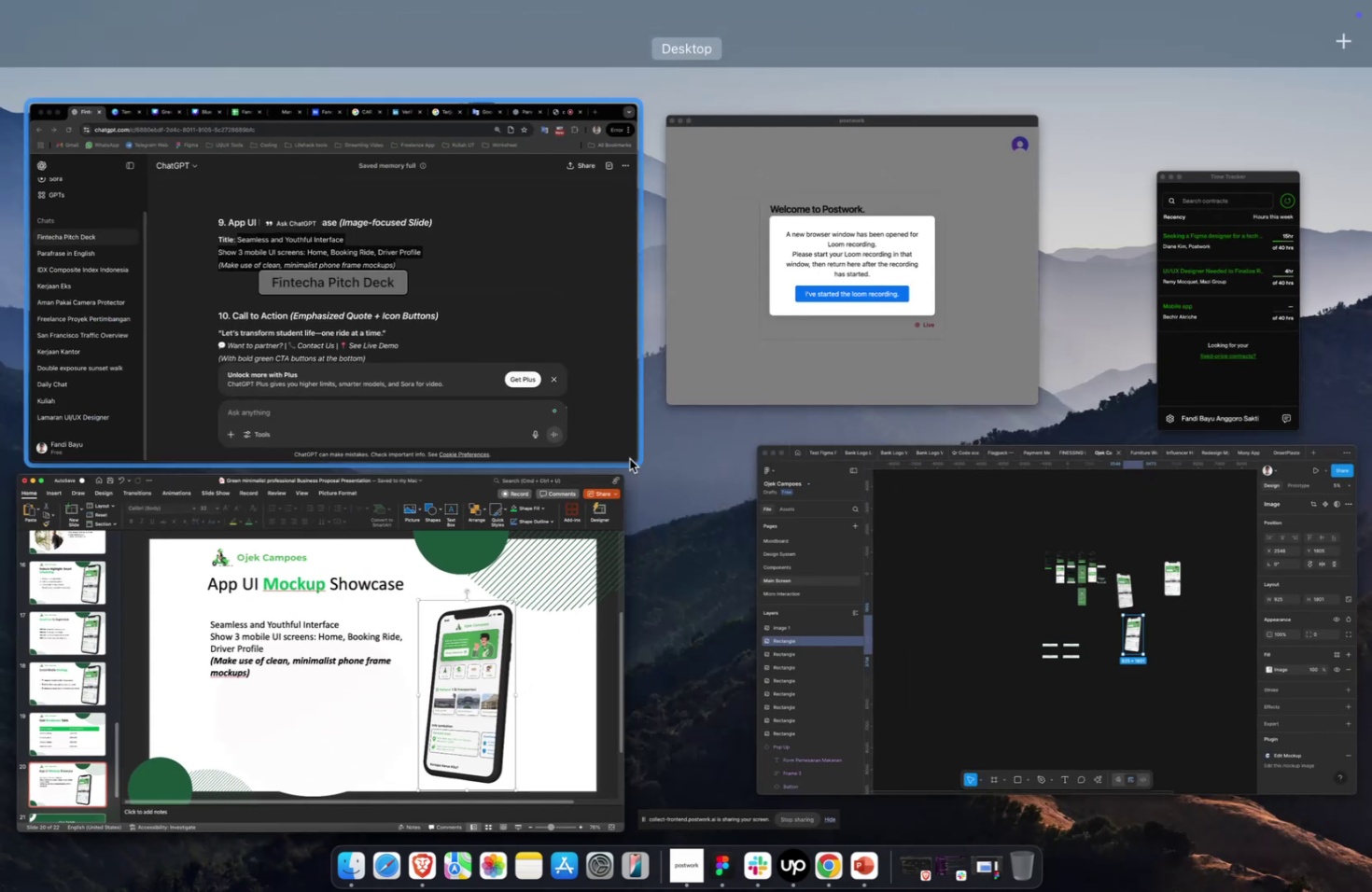 
key(Meta+CommandLeft)
 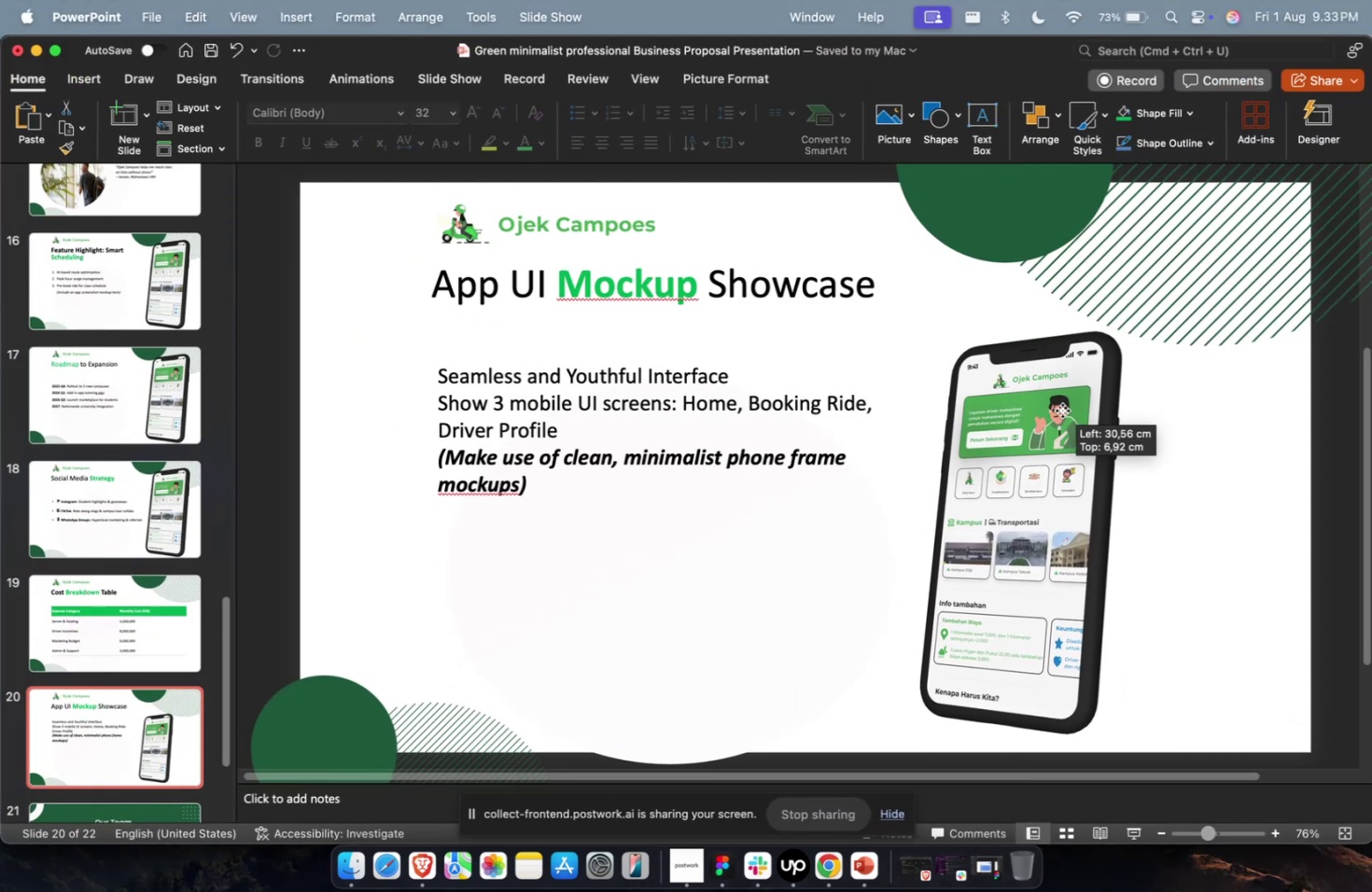 
key(Meta+1)
 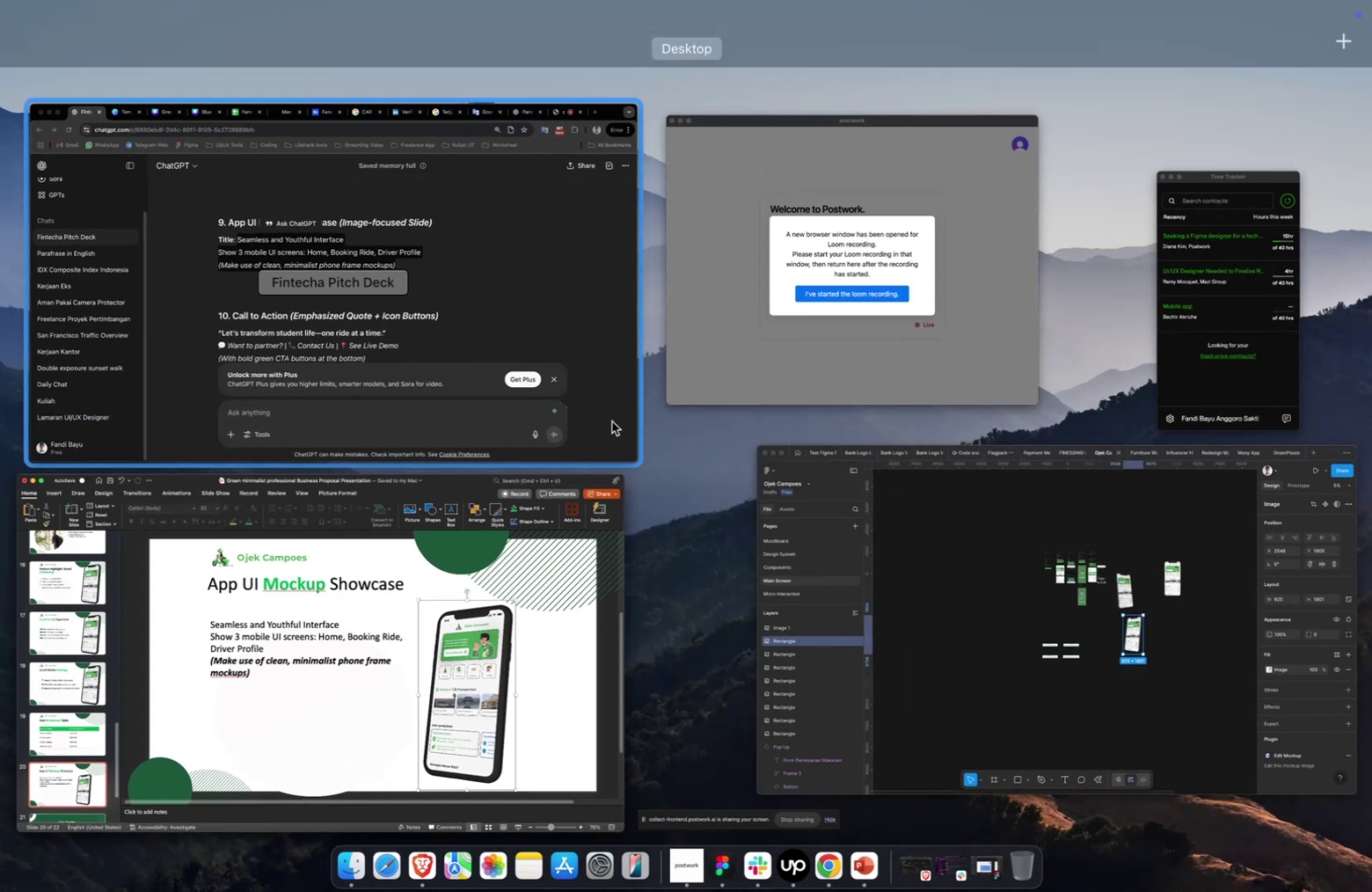 
left_click([591, 392])
 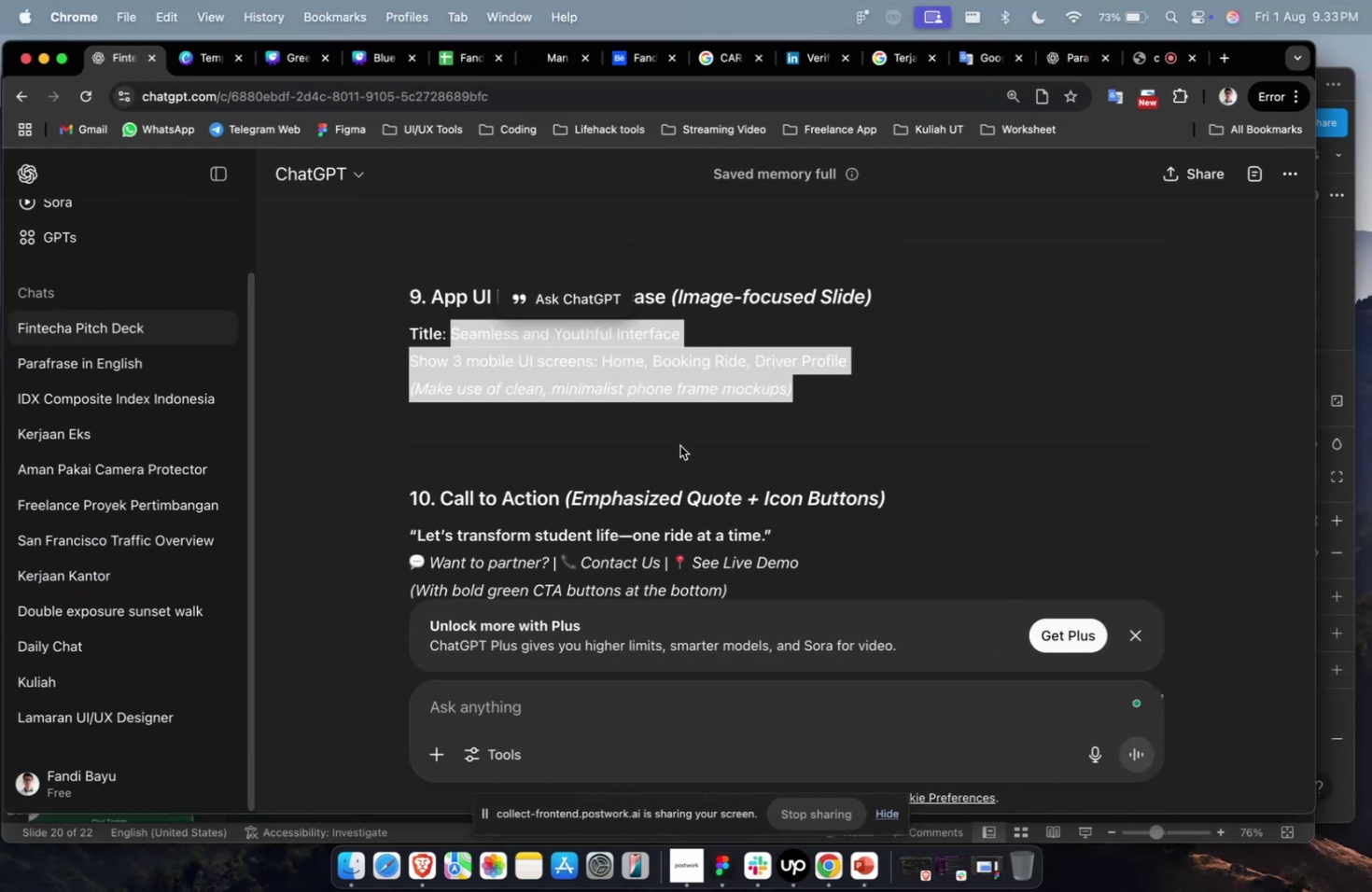 
key(Meta+CommandLeft)
 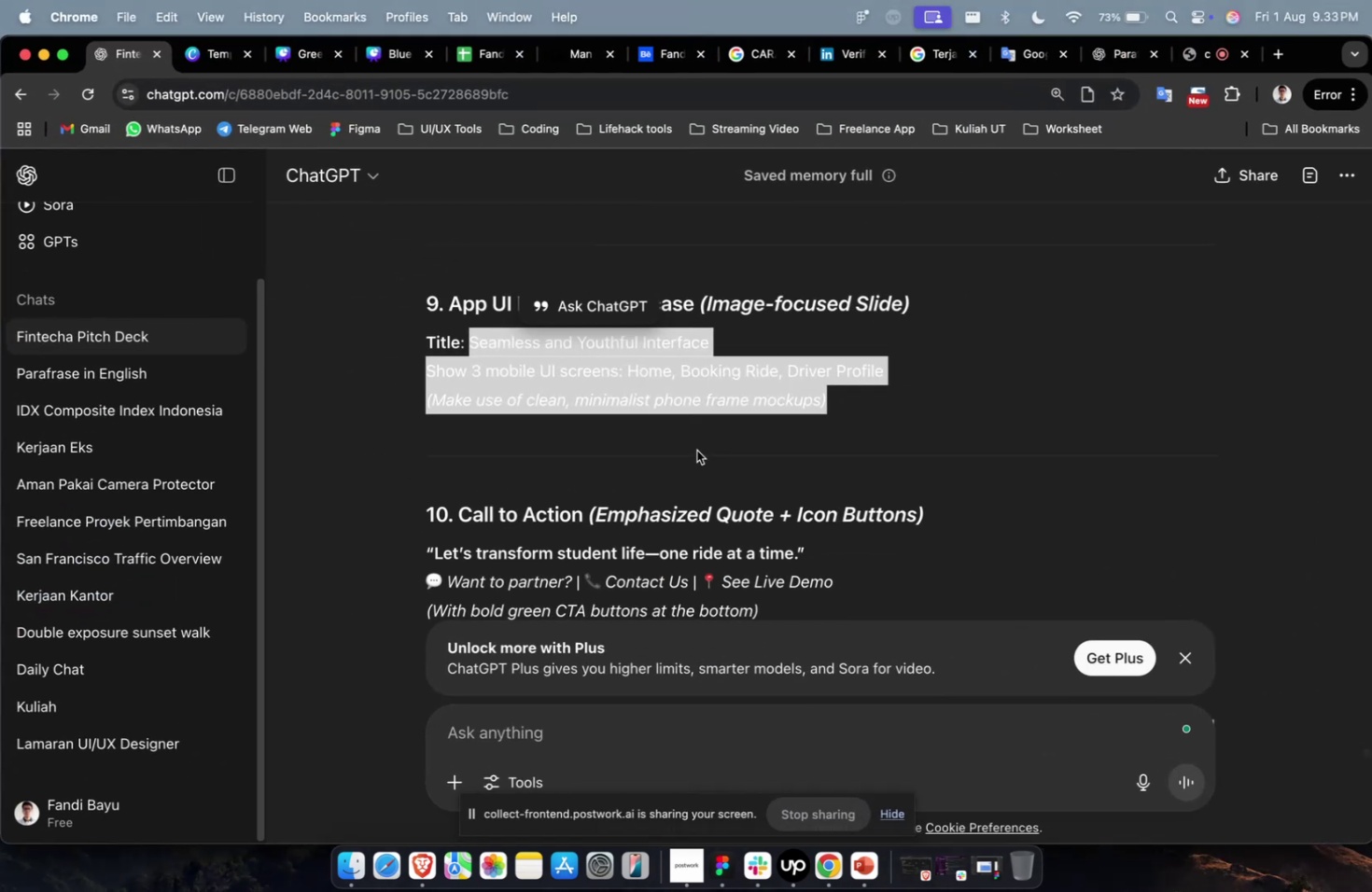 
key(Meta+1)
 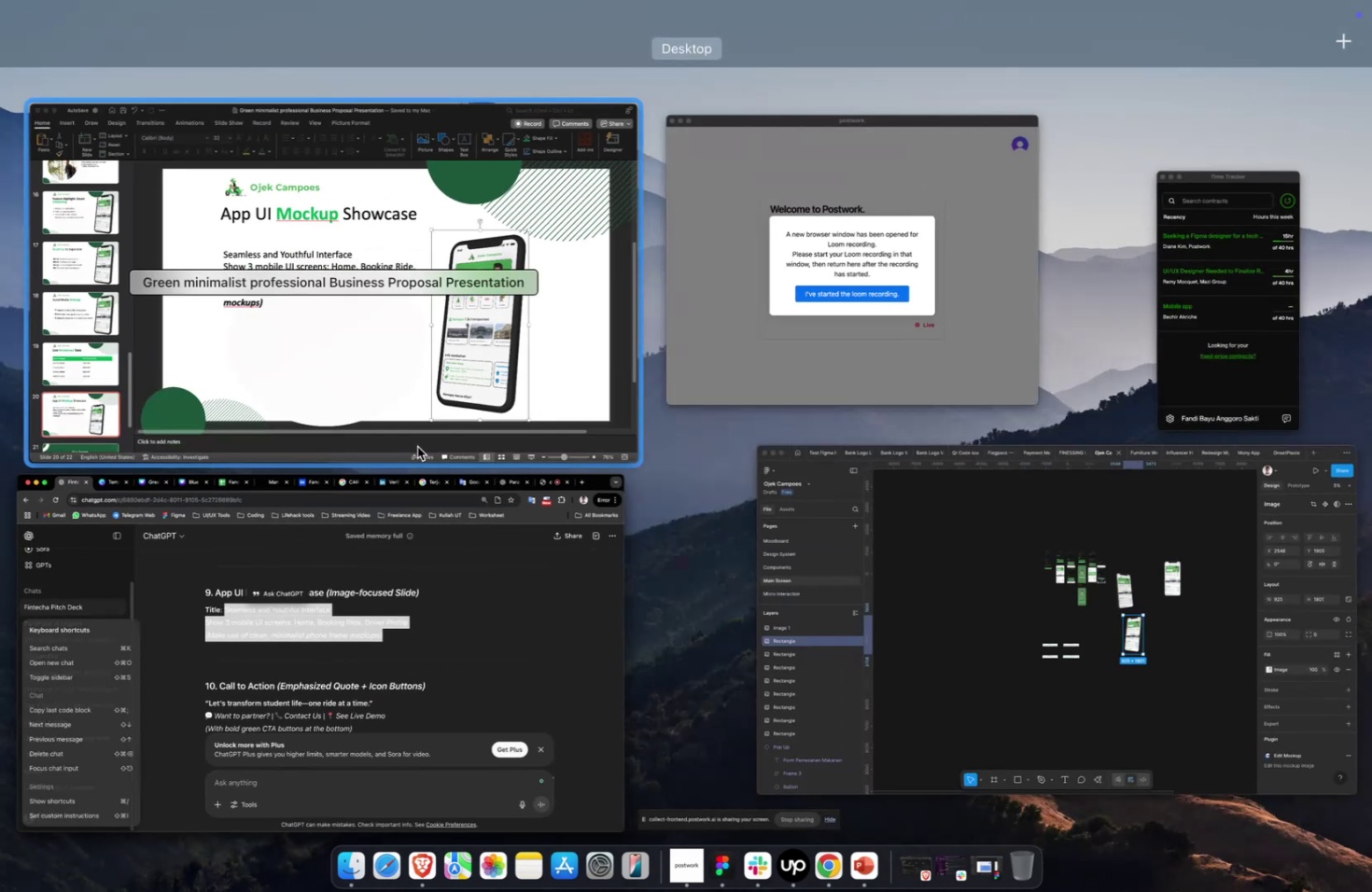 
left_click([440, 367])
 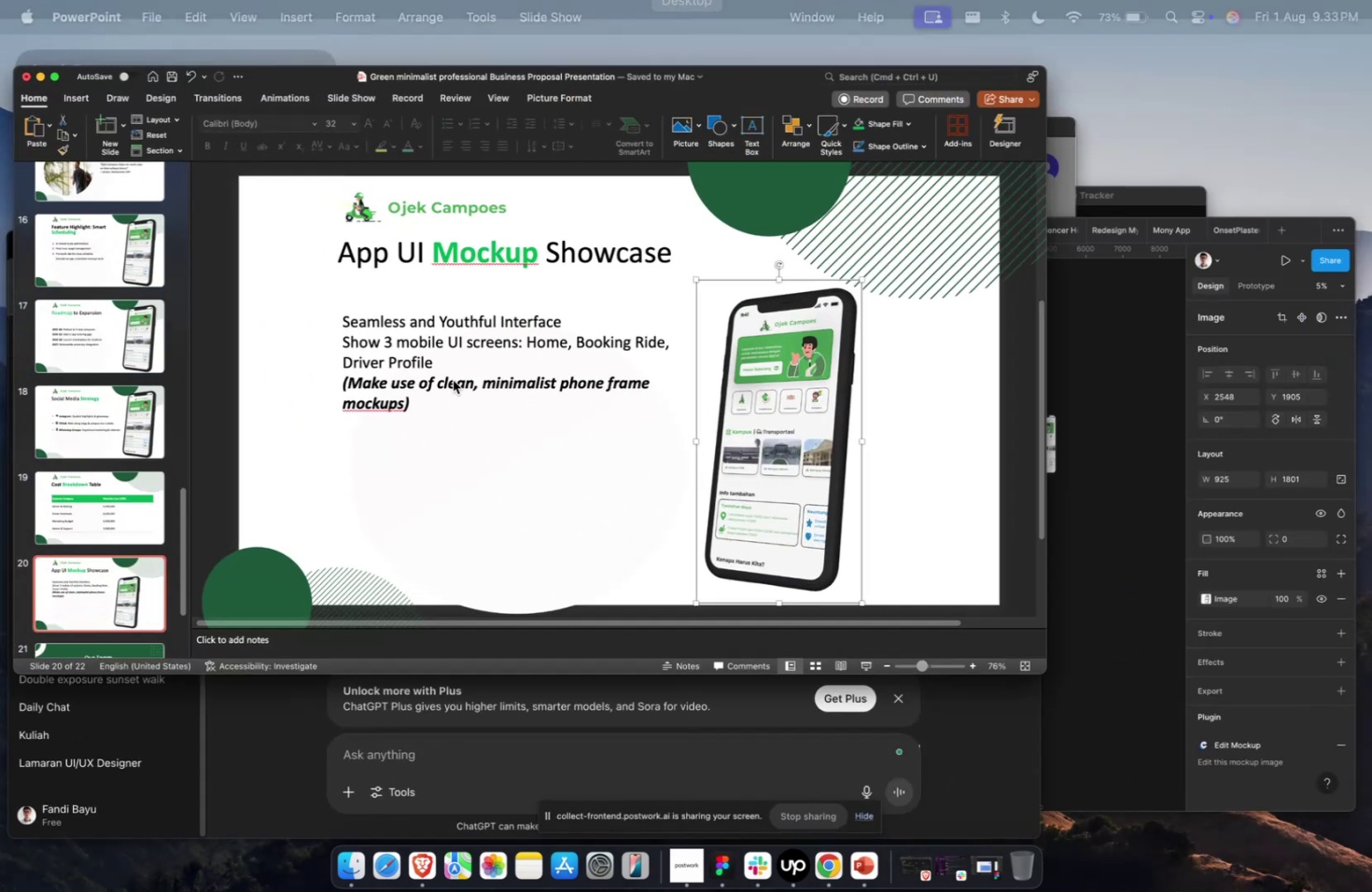 
key(Meta+CommandLeft)
 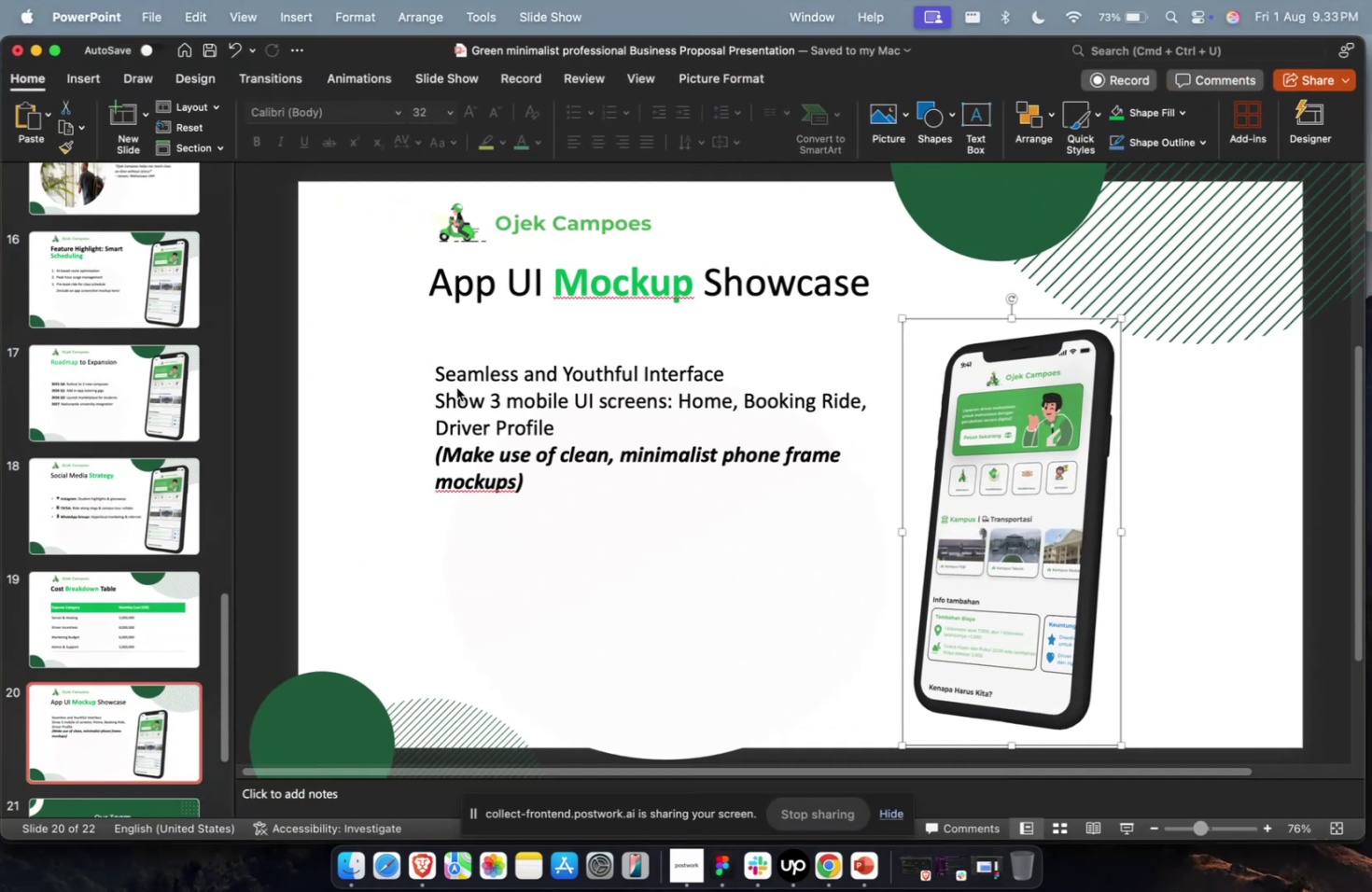 
key(Meta+1)
 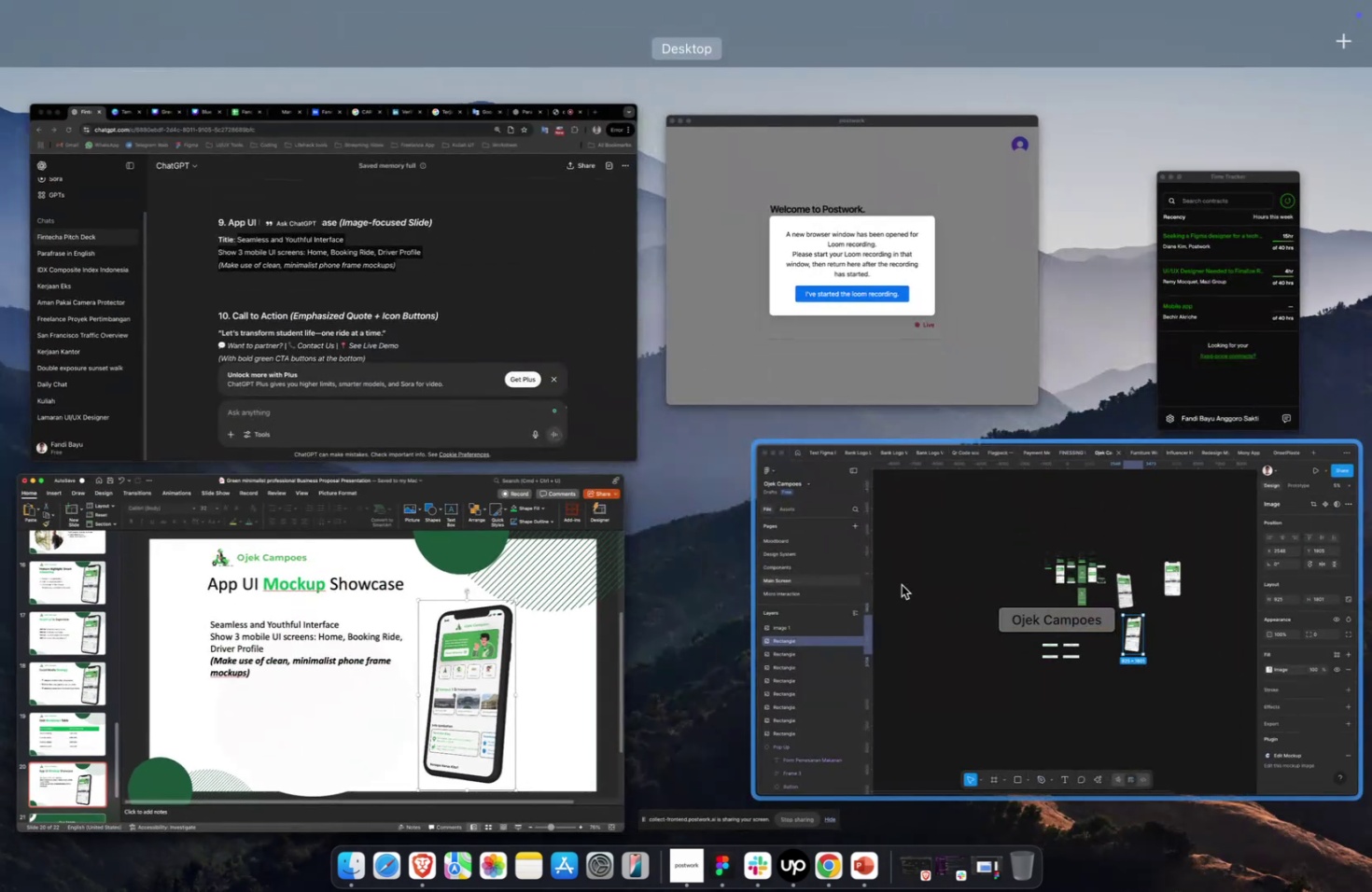 
left_click([902, 584])
 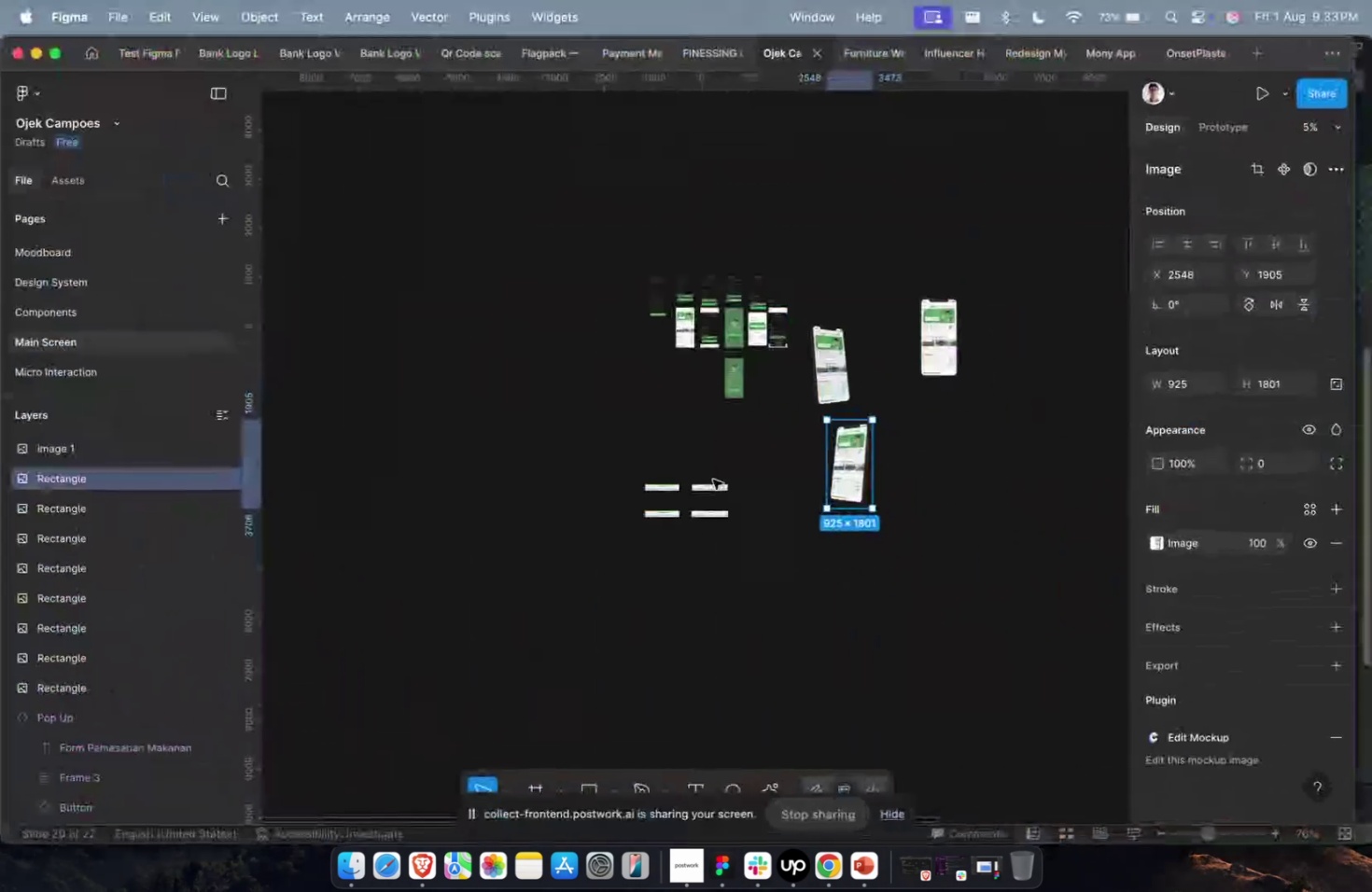 
hold_key(key=CommandLeft, duration=0.41)
scroll: coordinate [763, 356], scroll_direction: up, amount: 11.0
 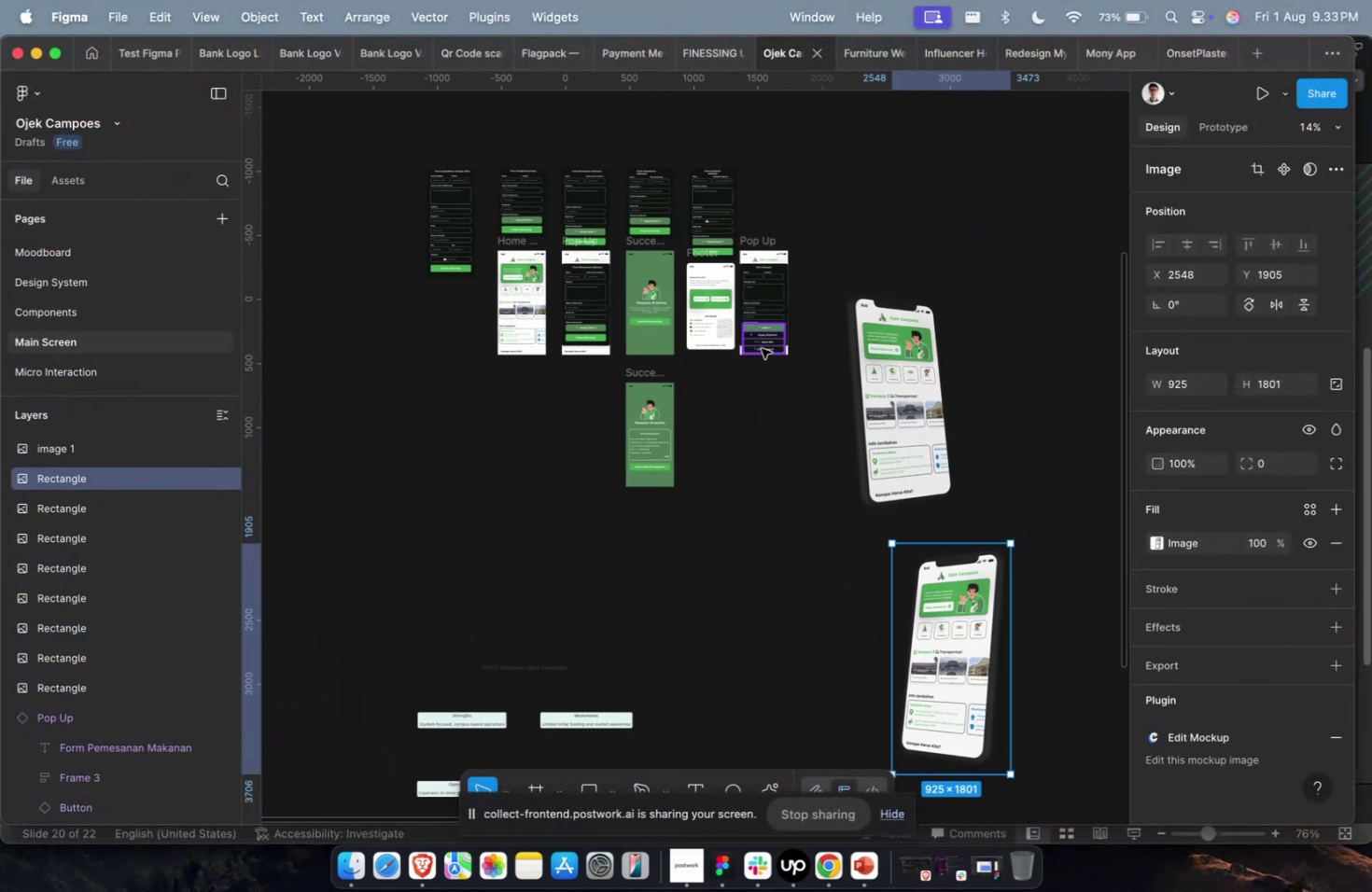 
key(Shift+ShiftLeft)
 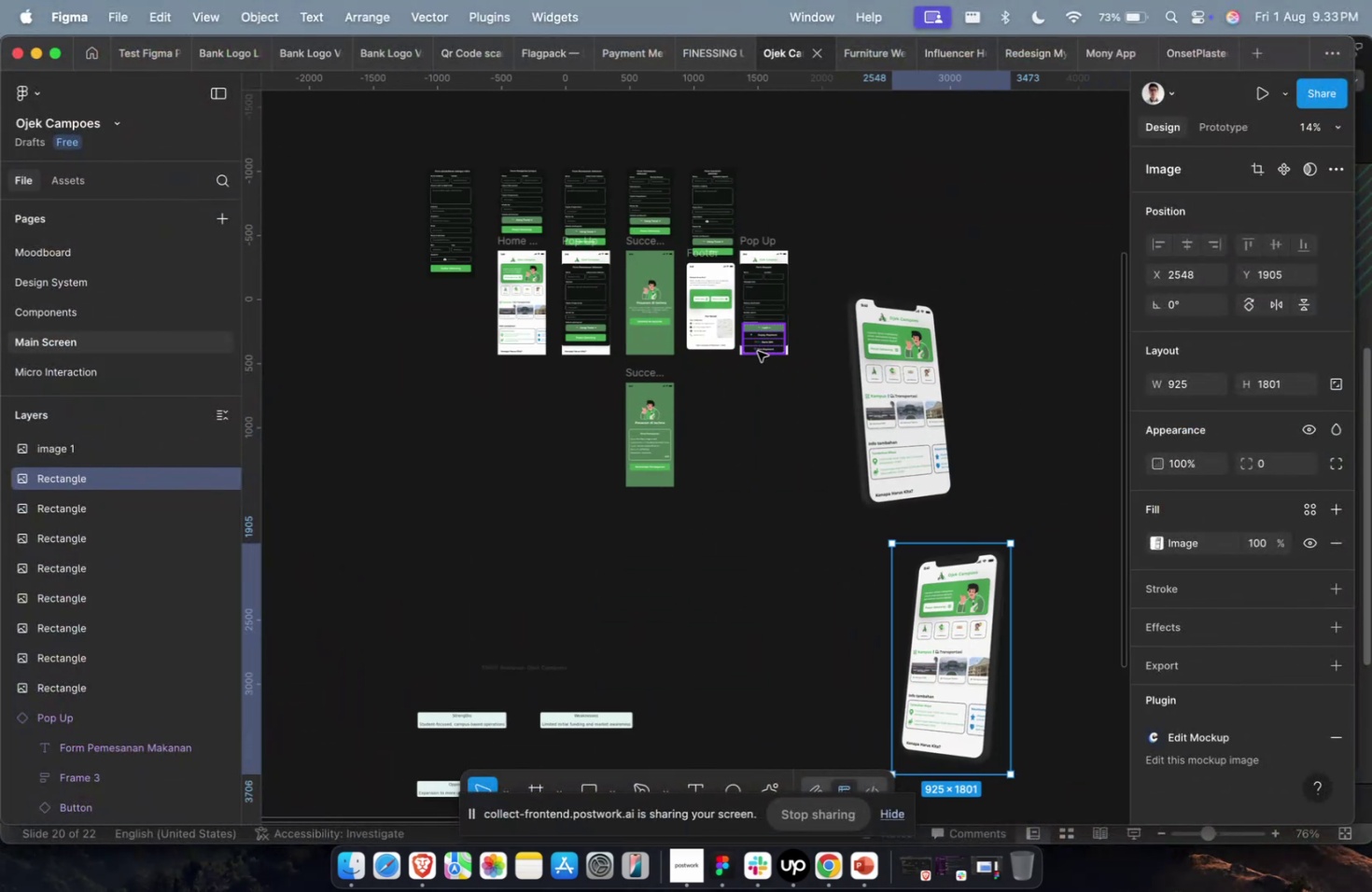 
key(Shift+ShiftLeft)
 